 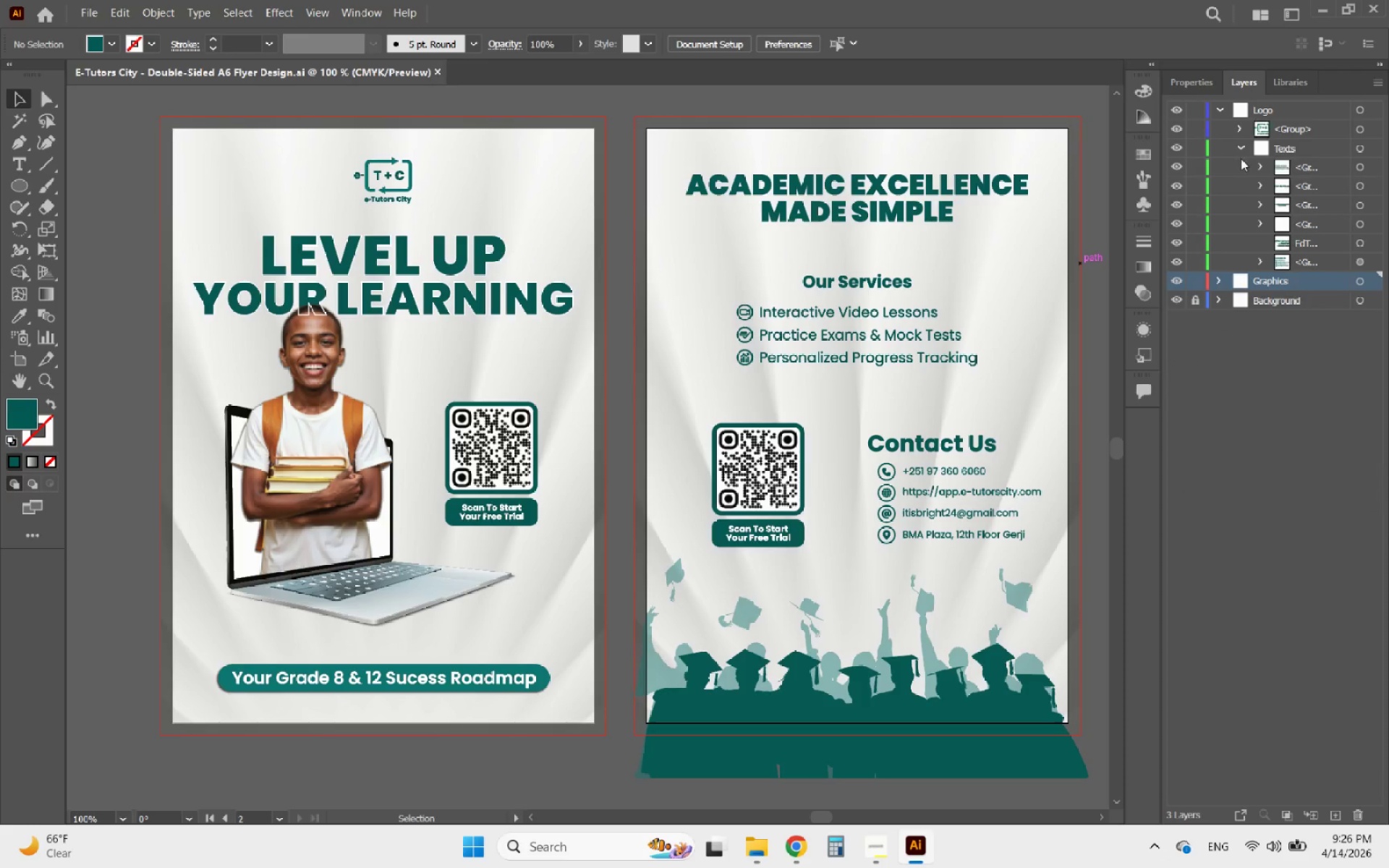 
left_click([1197, 299])
 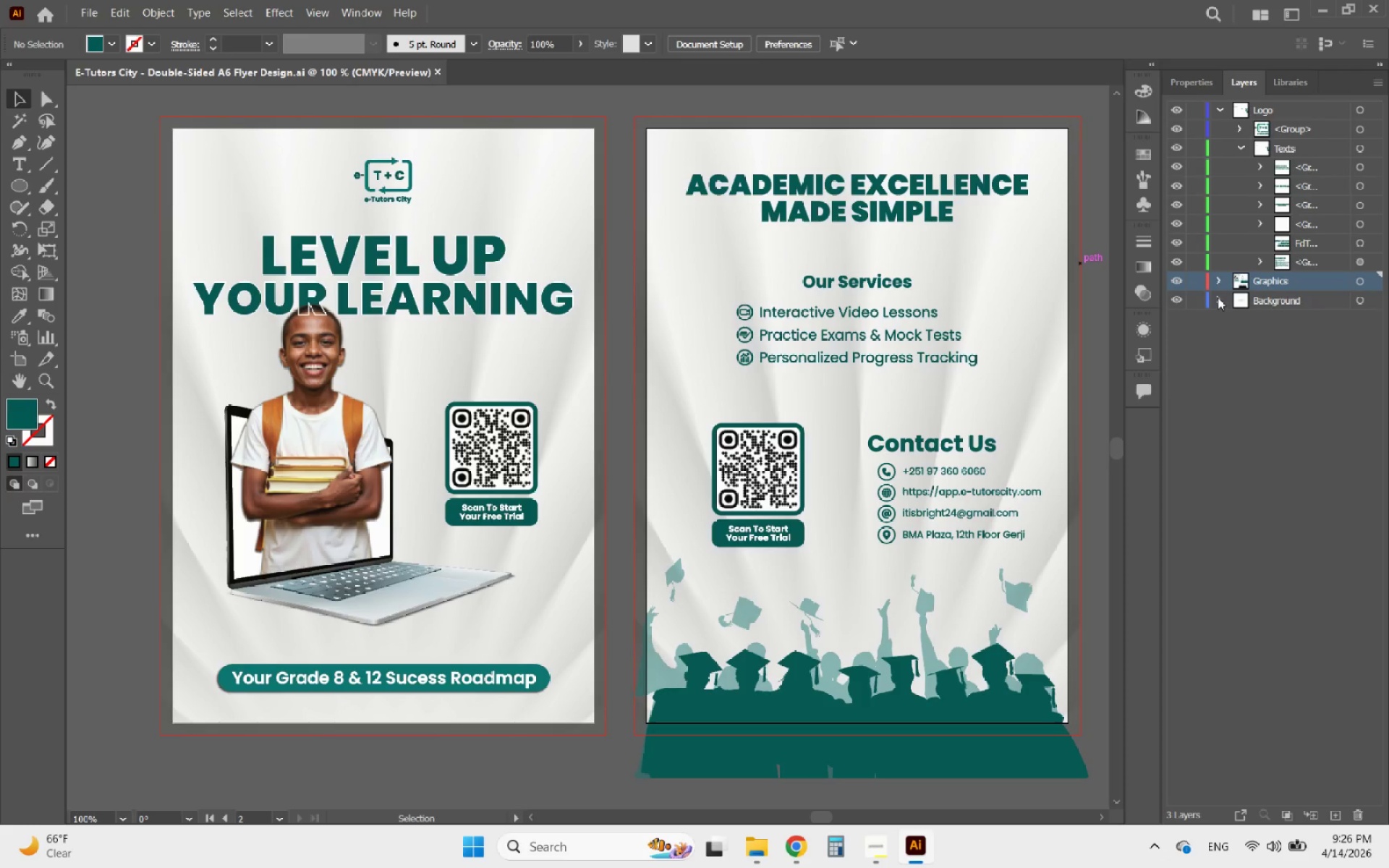 
left_click([1218, 297])
 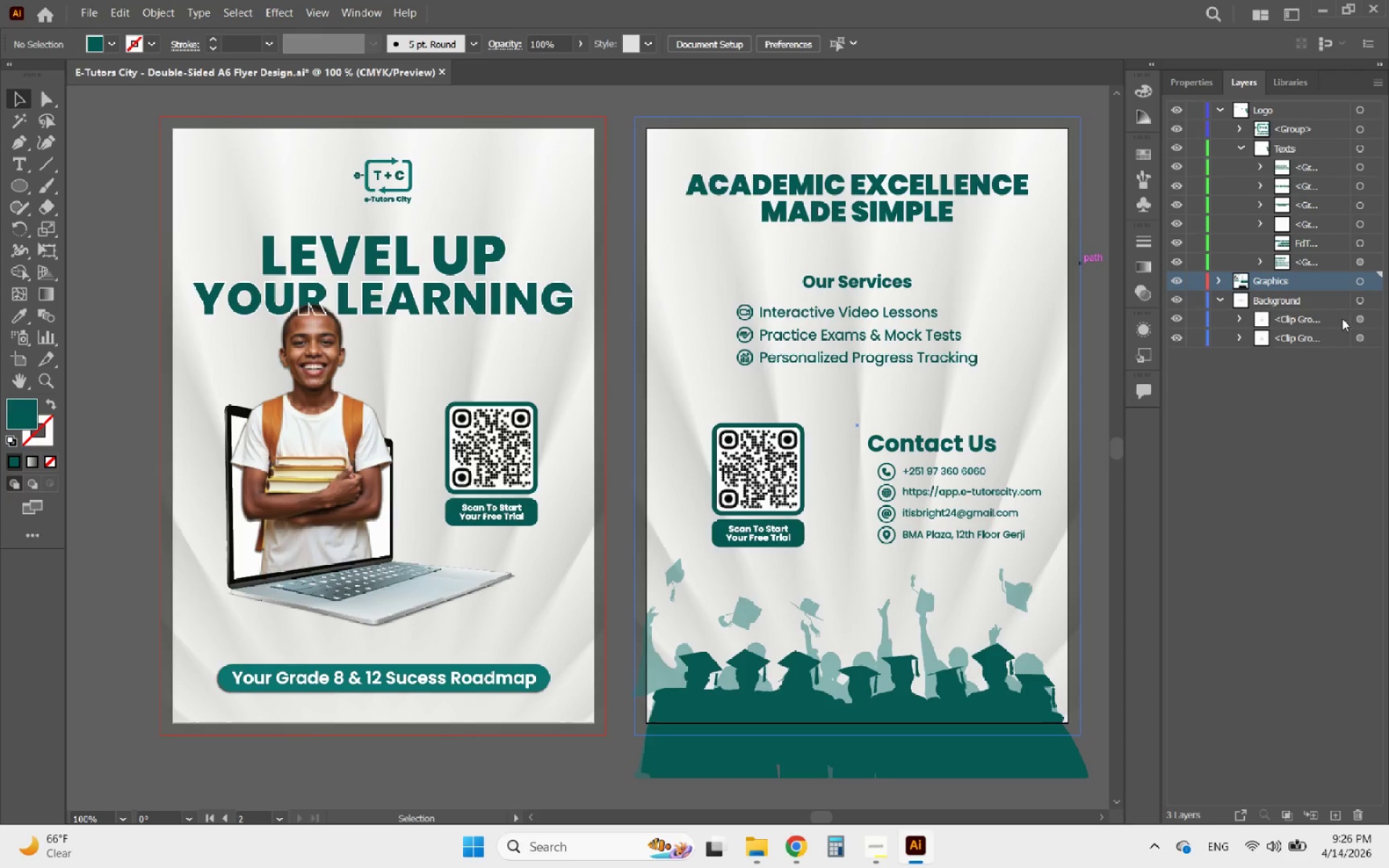 
left_click([1374, 318])
 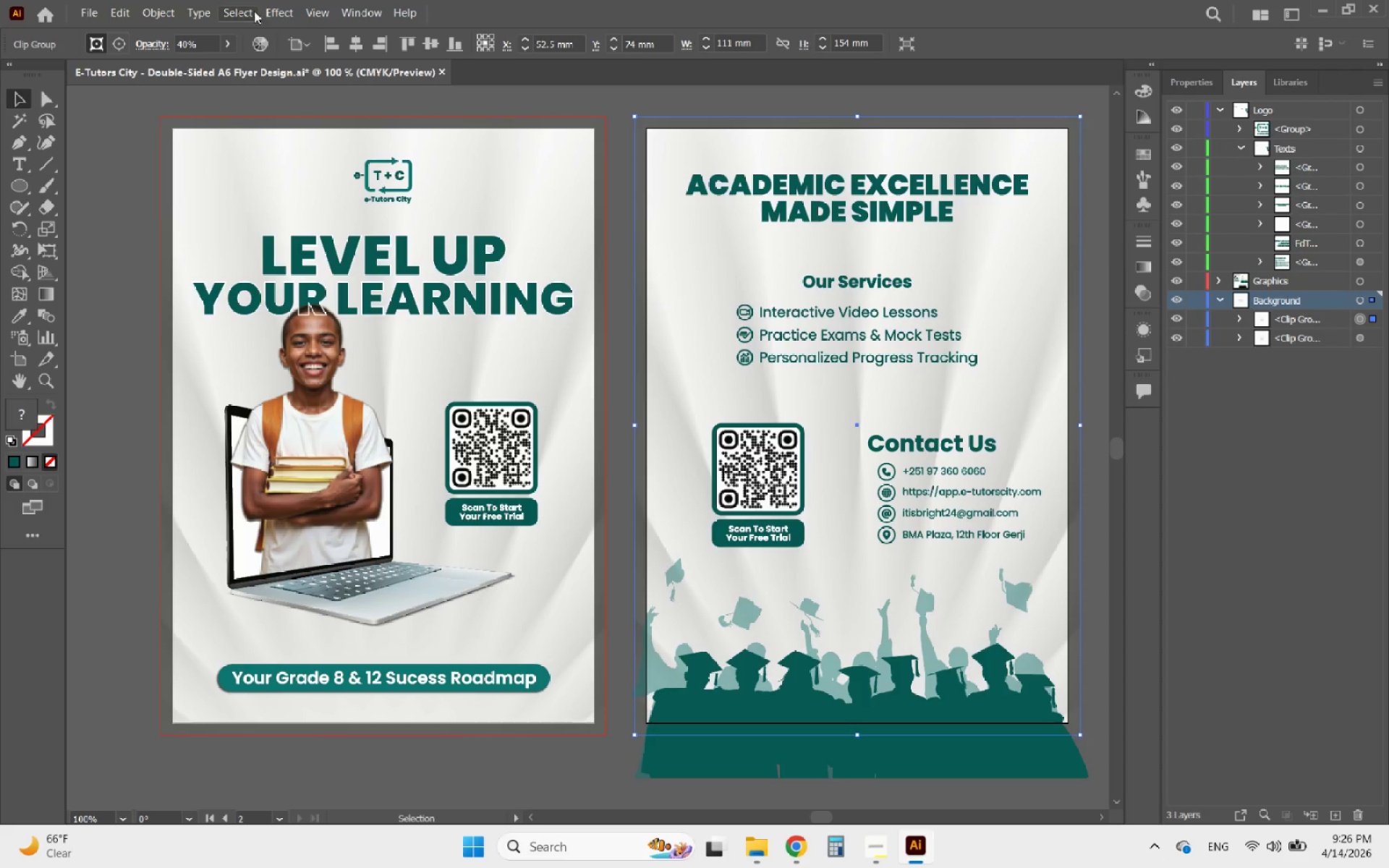 
left_click([276, 11])
 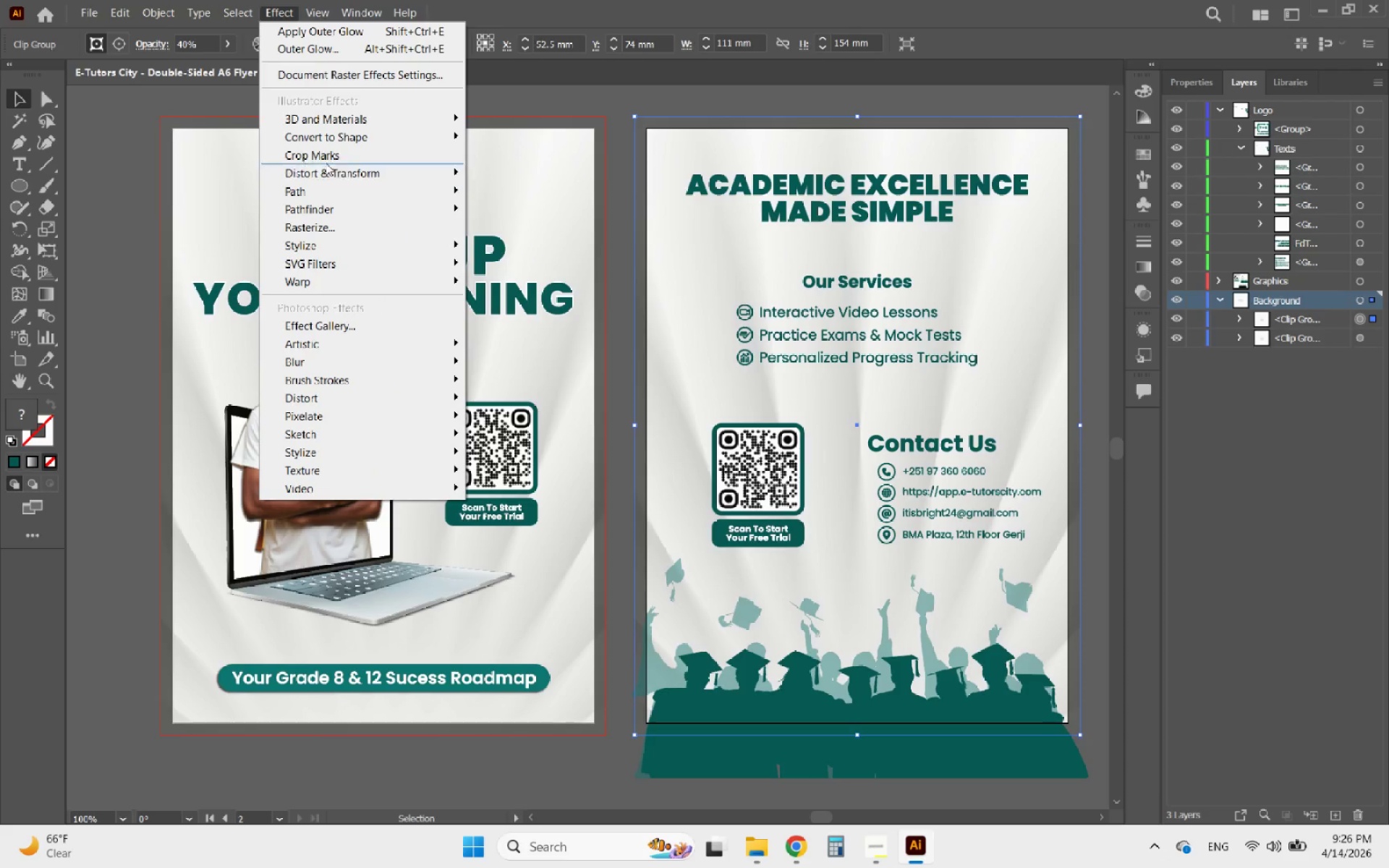 
left_click([338, 156])
 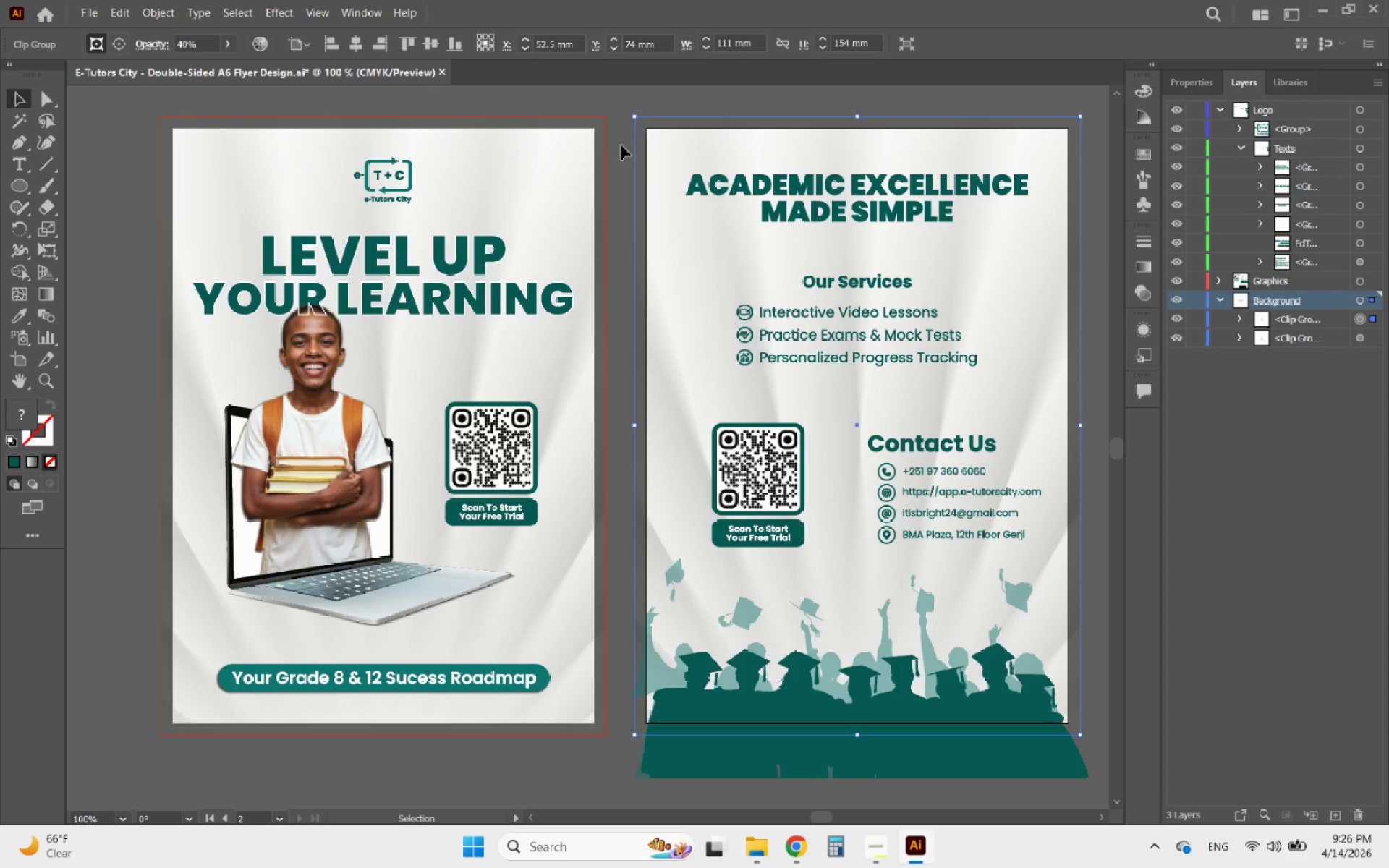 
hold_key(key=AltLeft, duration=4.89)
scroll: coordinate [377, 192], scroll_direction: none, amount: 0.0
 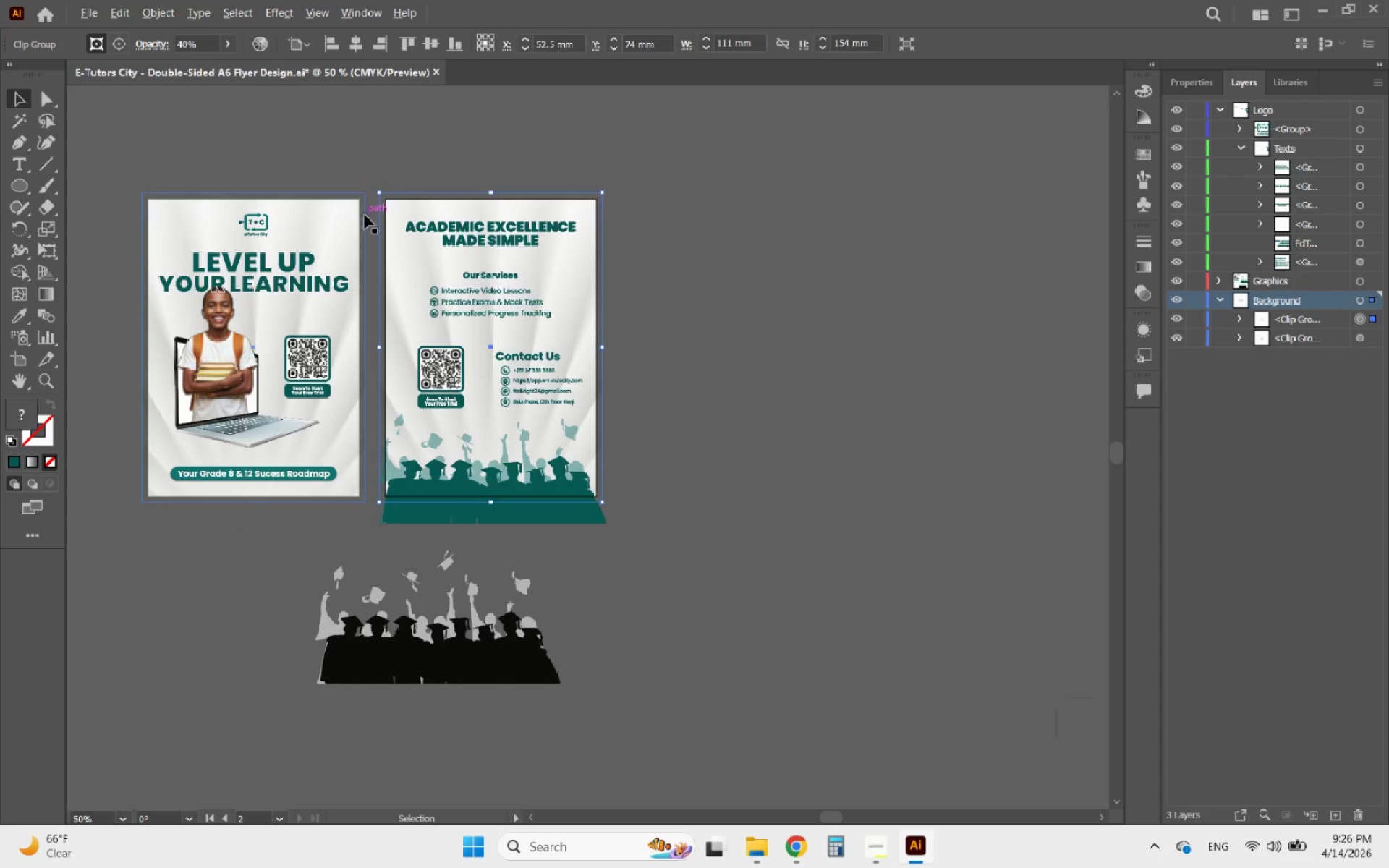 
scroll: coordinate [322, 197], scroll_direction: up, amount: 1.0
 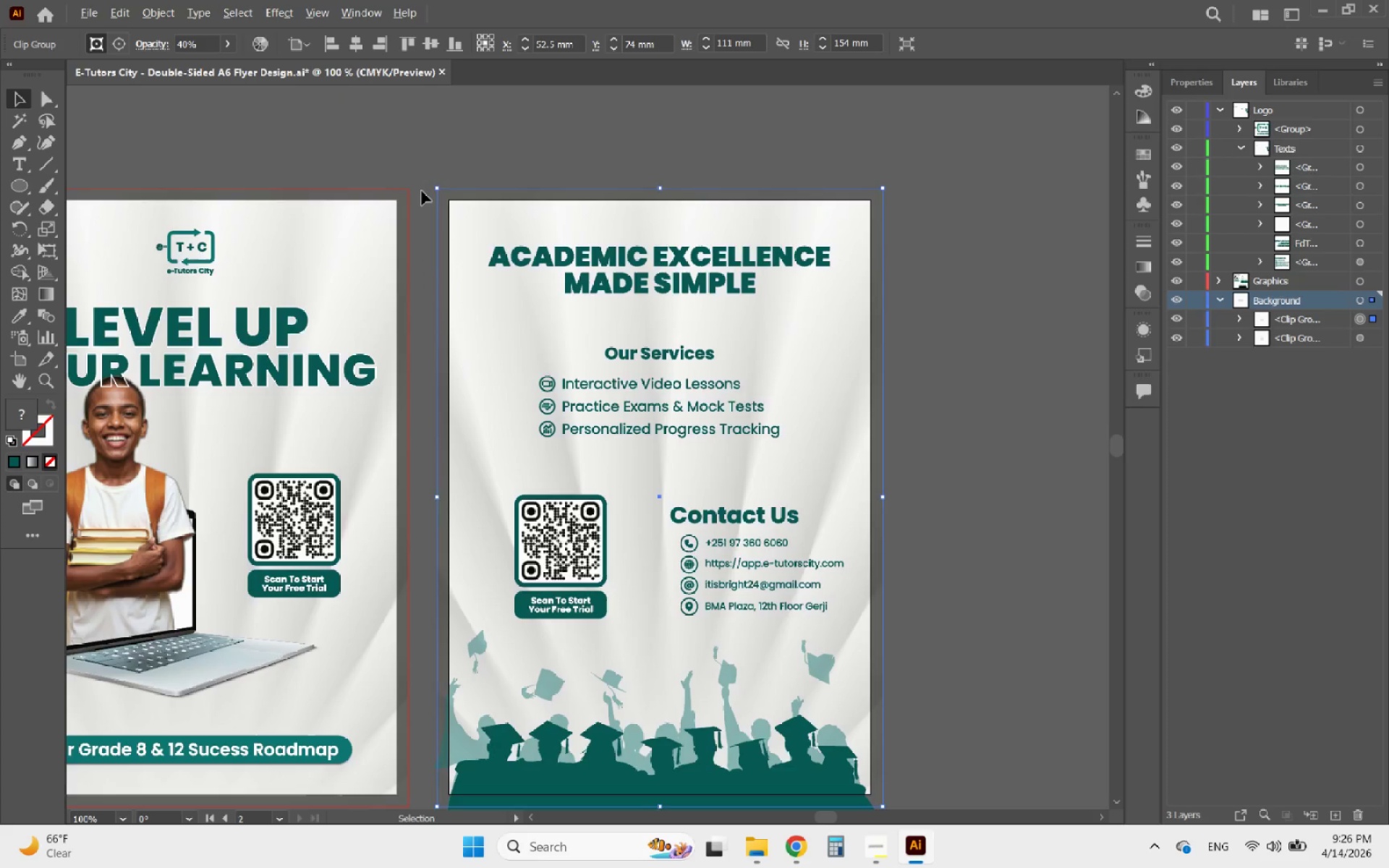 
left_click([425, 190])
 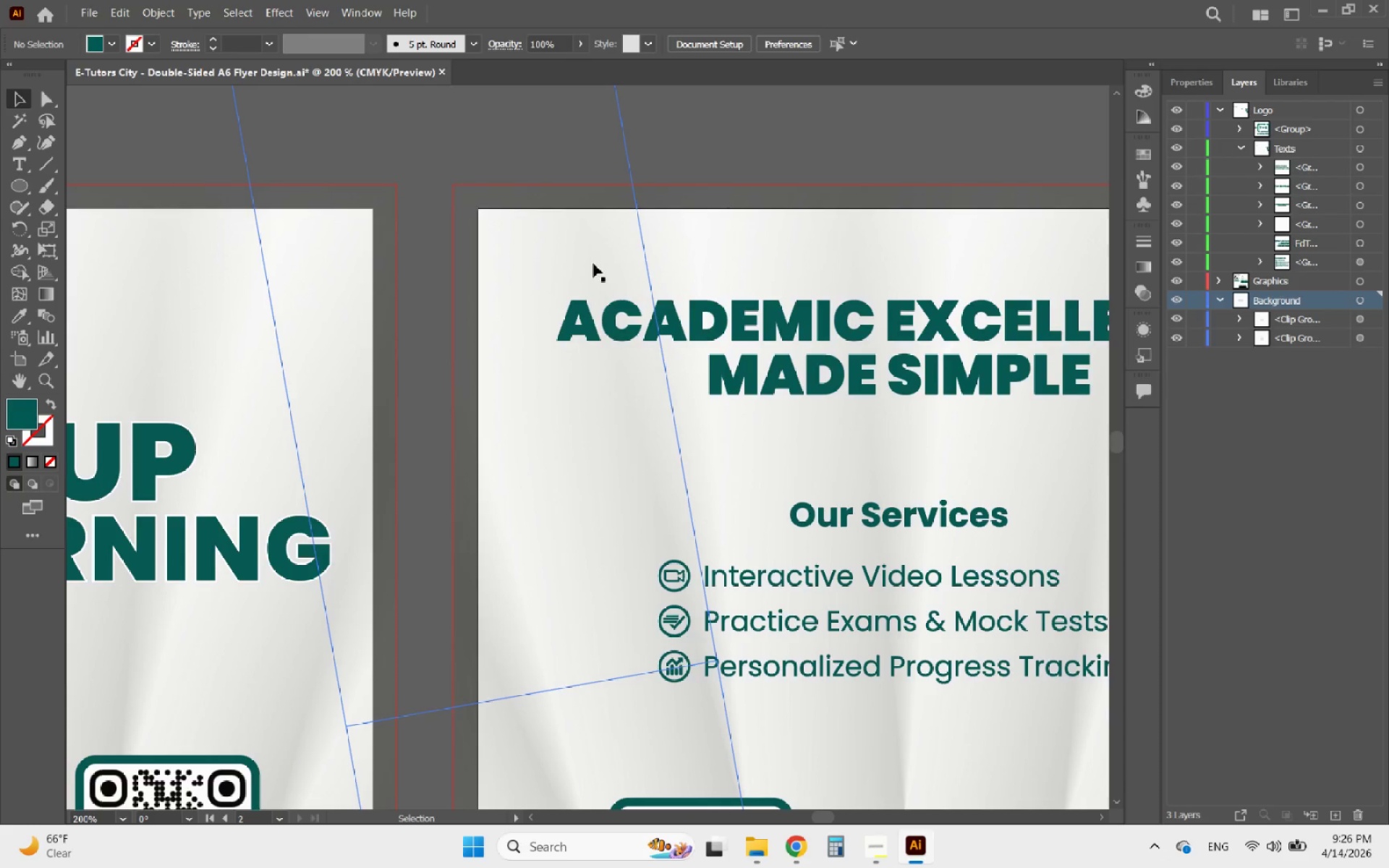 
scroll: coordinate [422, 191], scroll_direction: up, amount: 2.0
 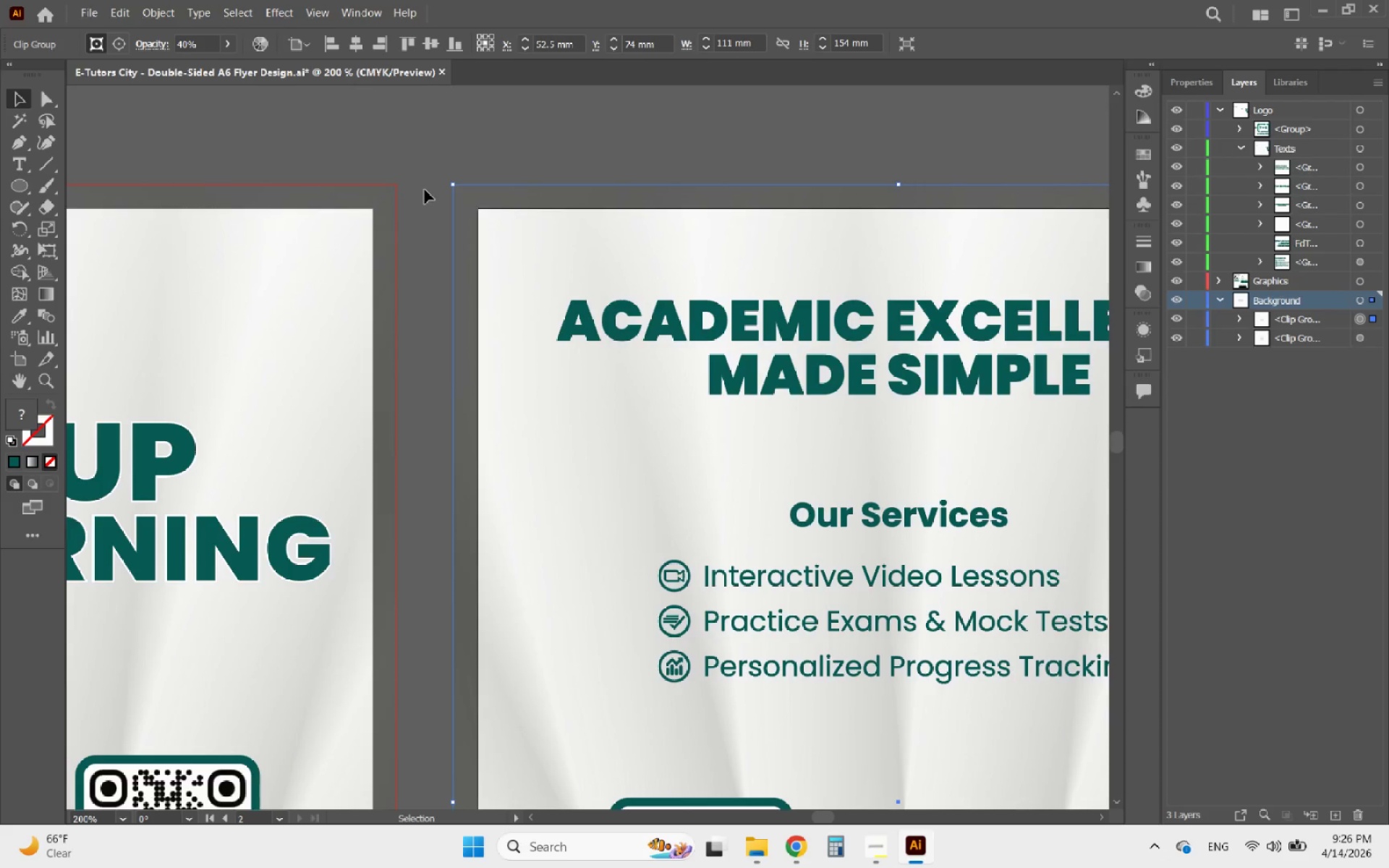 
hold_key(key=AltLeft, duration=1.62)
scroll: coordinate [467, 166], scroll_direction: up, amount: 3.0
 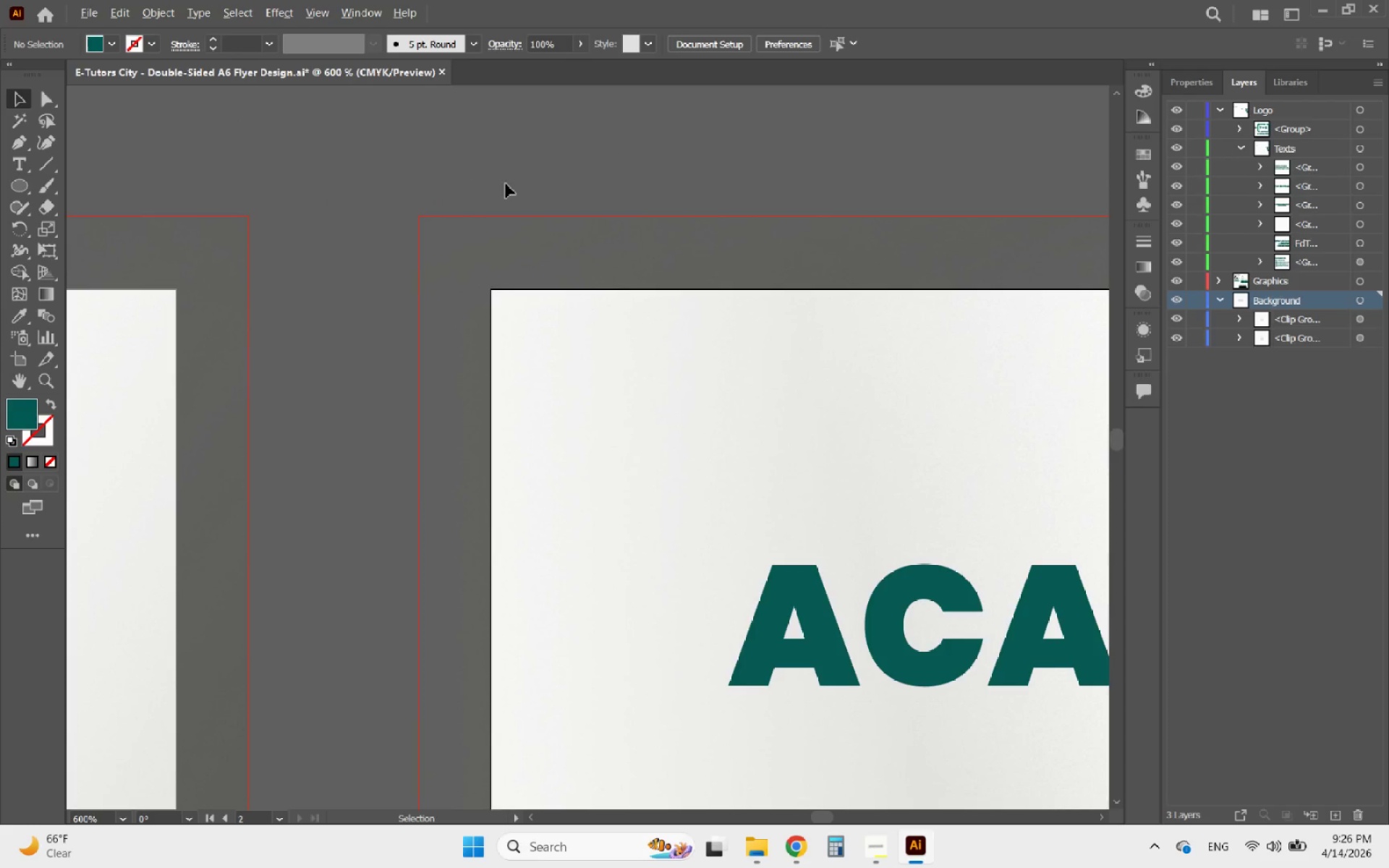 
scroll: coordinate [514, 197], scroll_direction: down, amount: 1.0
 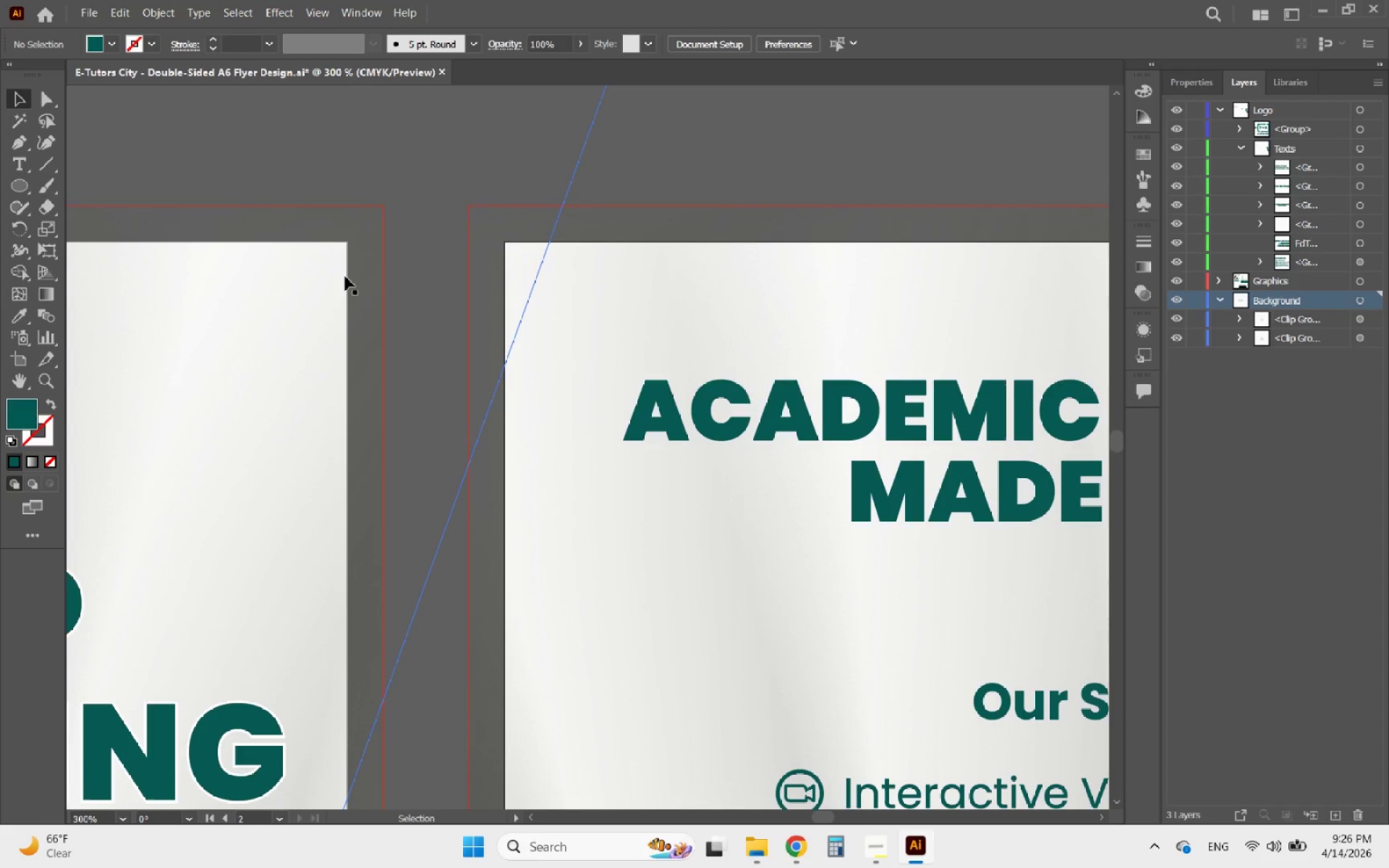 
hold_key(key=AltLeft, duration=1.16)
scroll: coordinate [427, 247], scroll_direction: down, amount: 4.0
 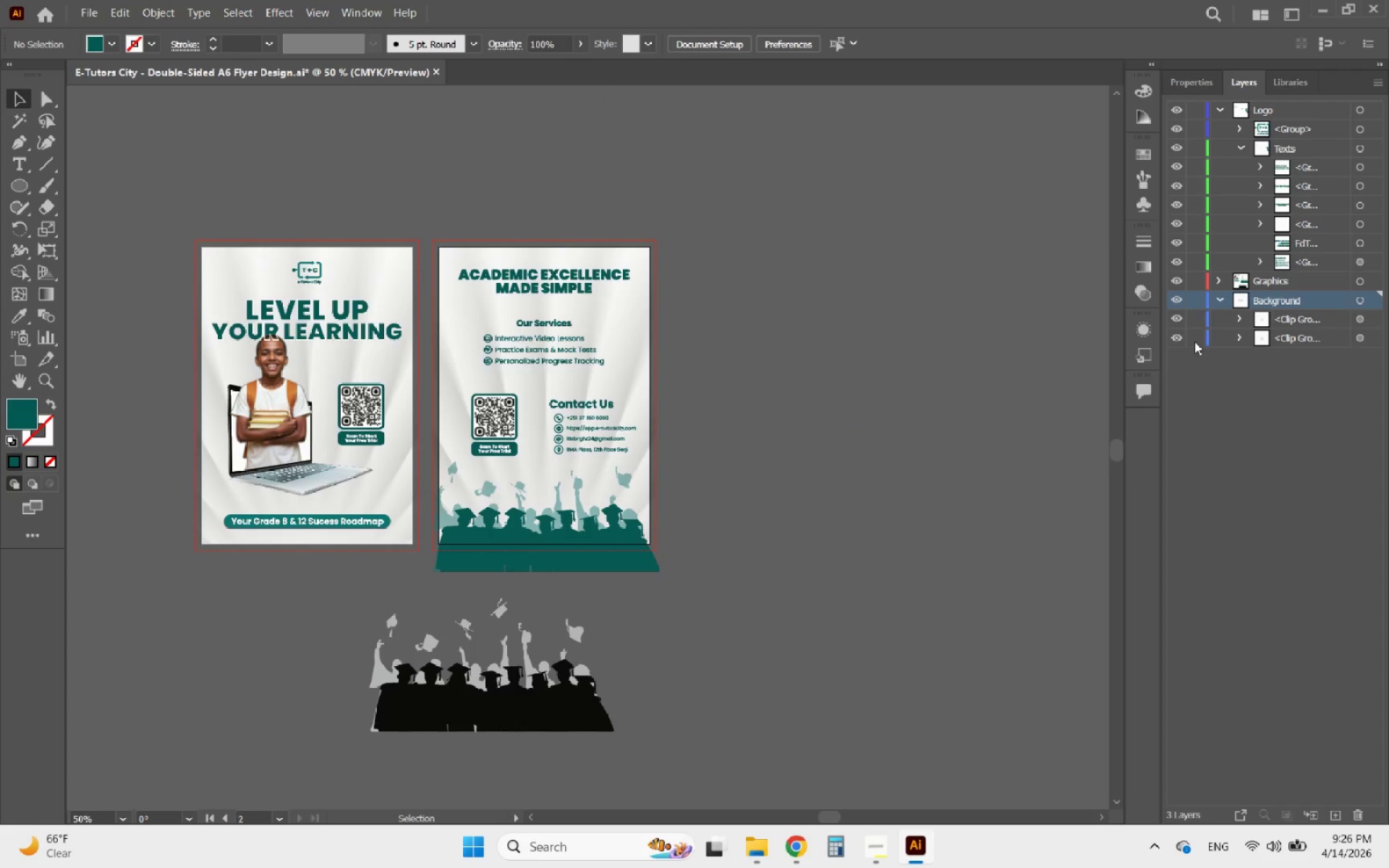 
double_click([1199, 344])
 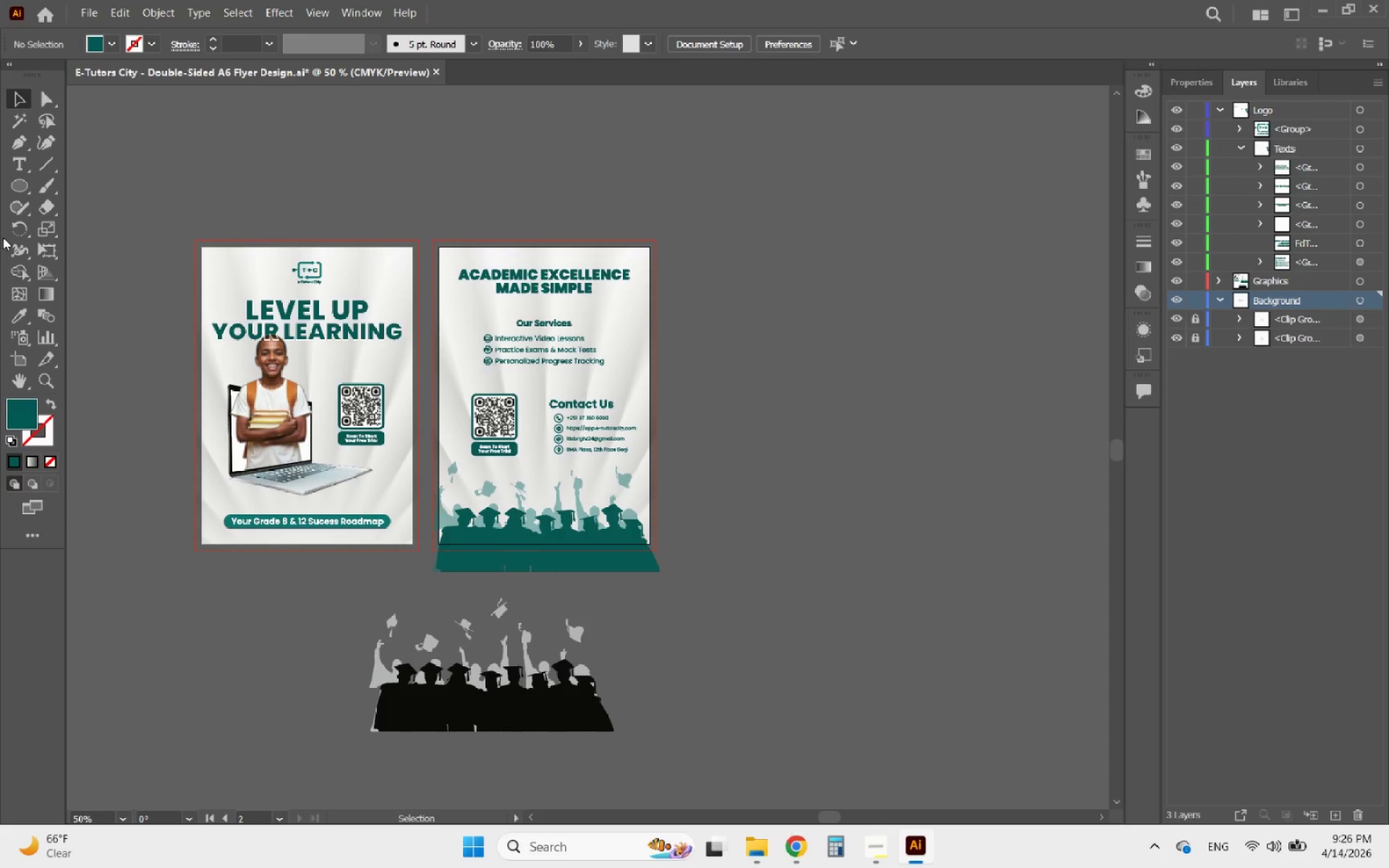 
right_click([17, 190])
 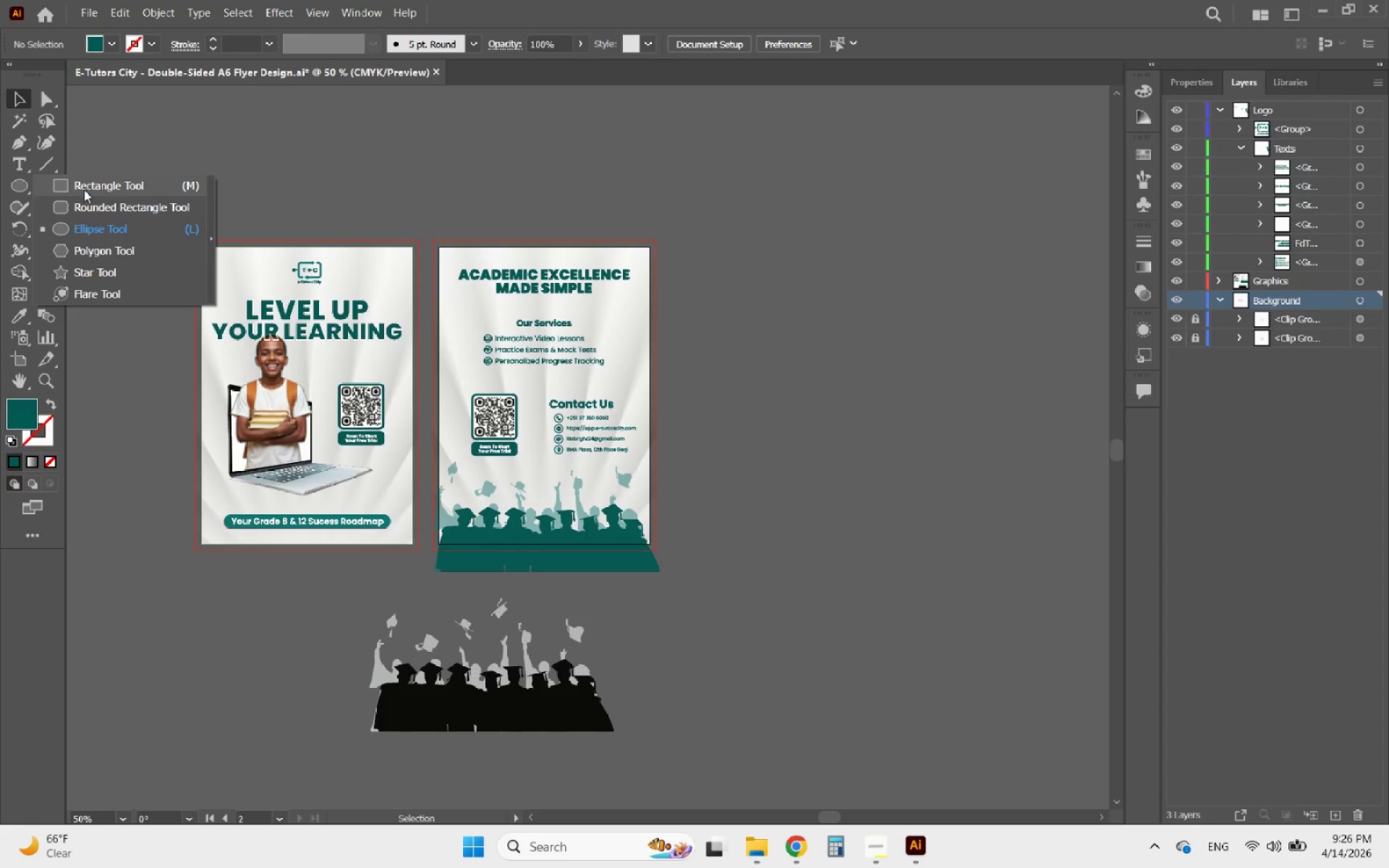 
left_click([82, 187])
 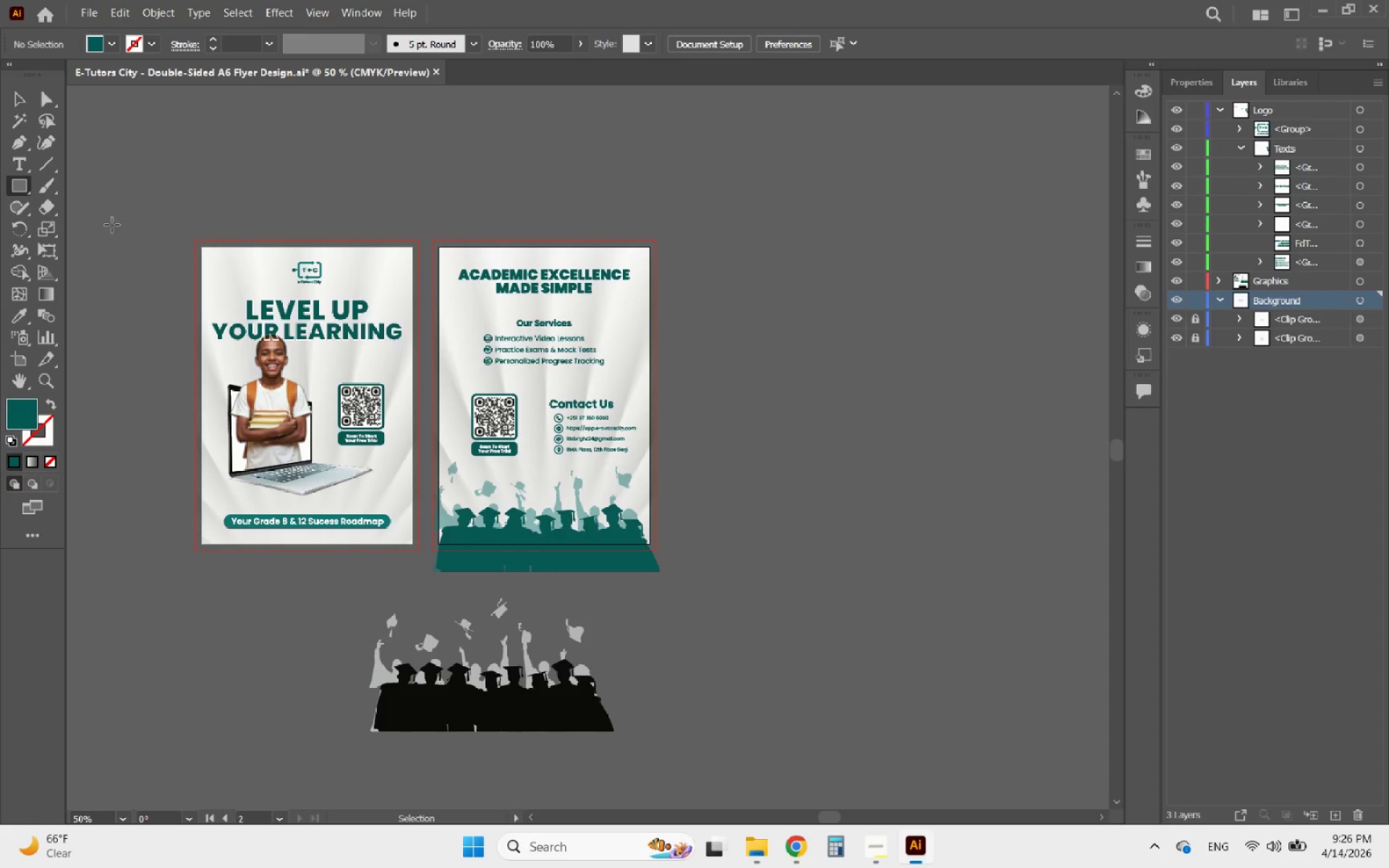 
hold_key(key=AltLeft, duration=0.44)
scroll: coordinate [186, 248], scroll_direction: none, amount: 0.0
 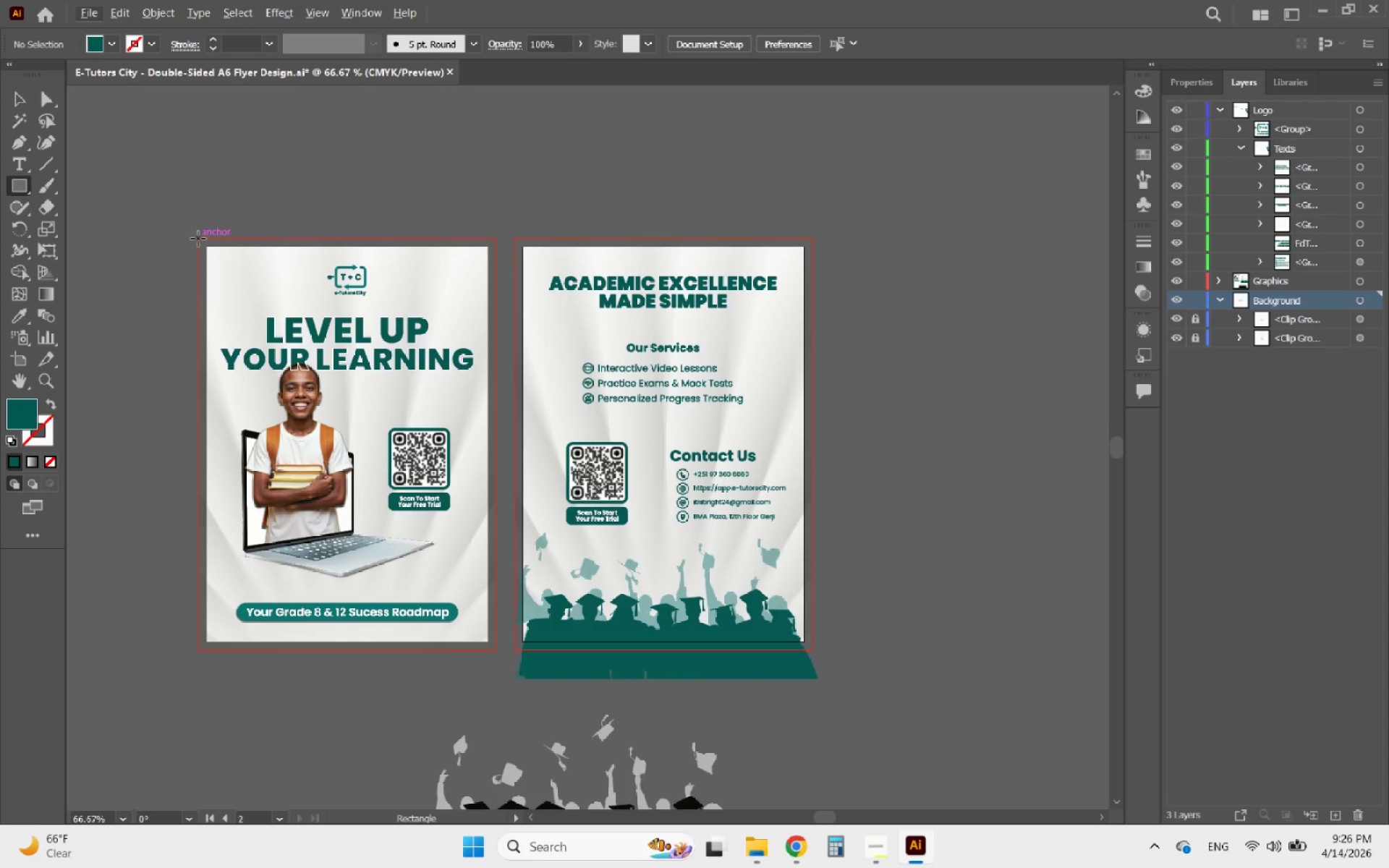 
left_click_drag(start_coordinate=[198, 238], to_coordinate=[494, 652])
 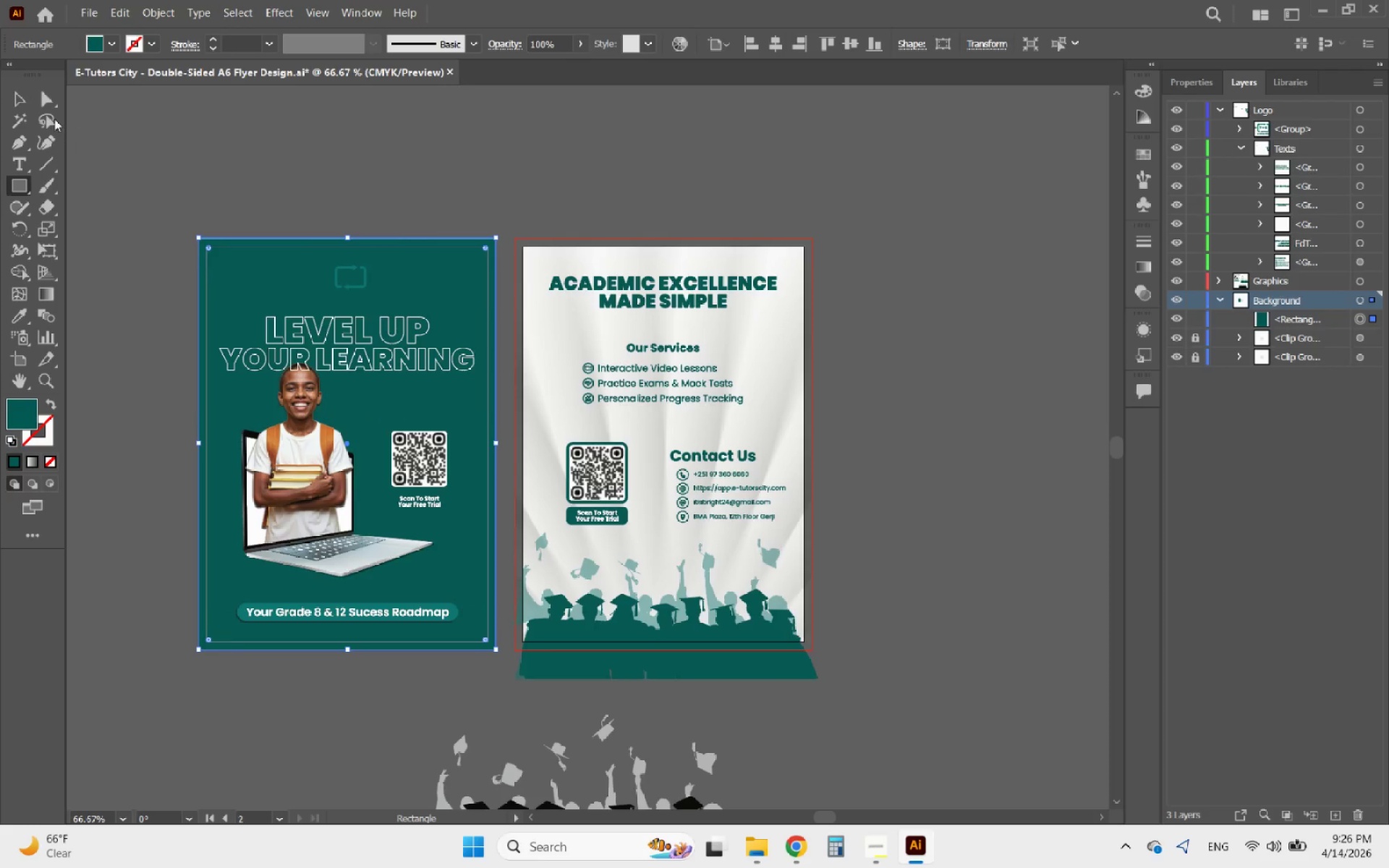 
left_click([12, 100])
 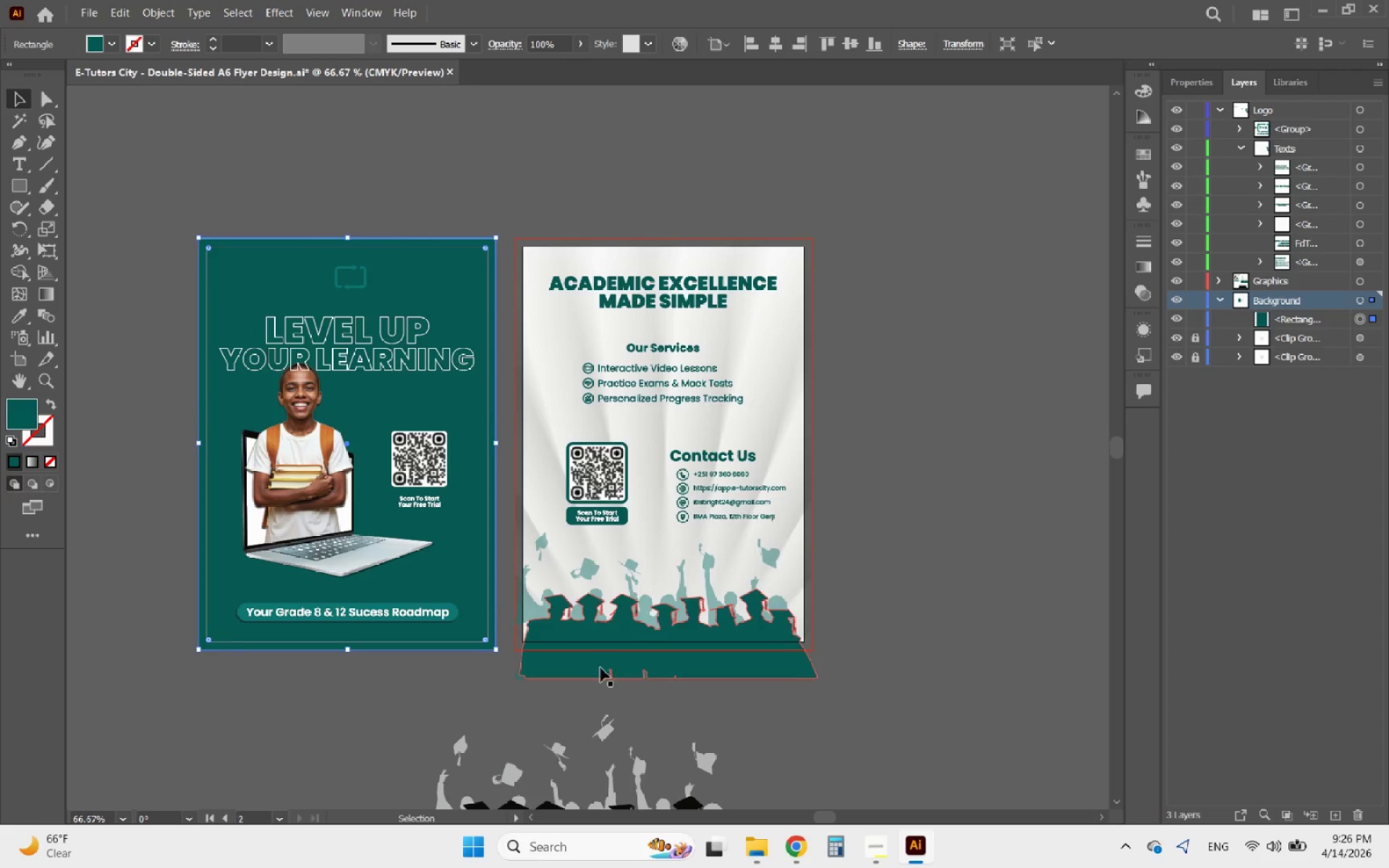 
hold_key(key=AltLeft, duration=1.75)
scroll: coordinate [518, 523], scroll_direction: up, amount: 4.0
 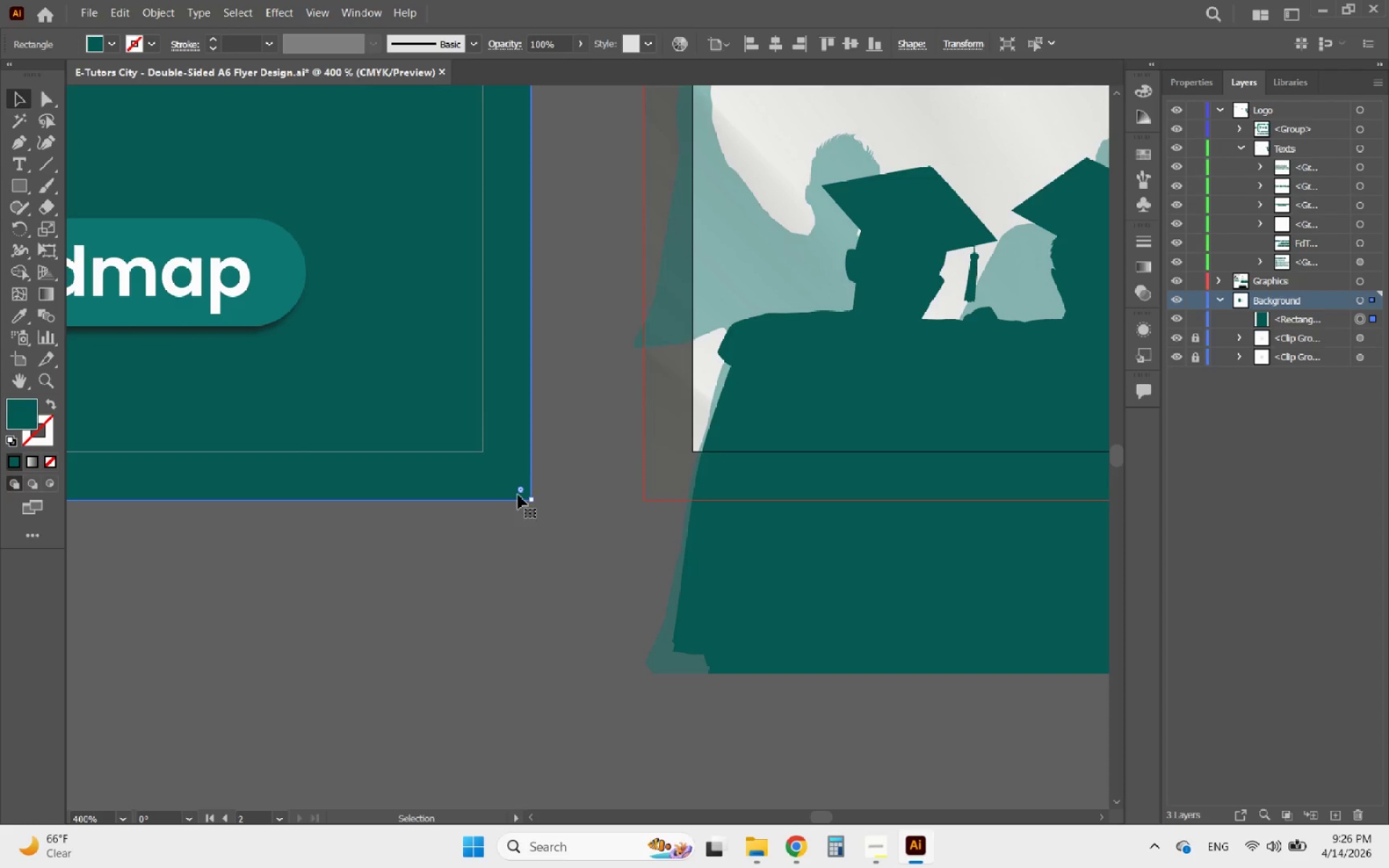 
left_click_drag(start_coordinate=[527, 495], to_coordinate=[530, 502])
 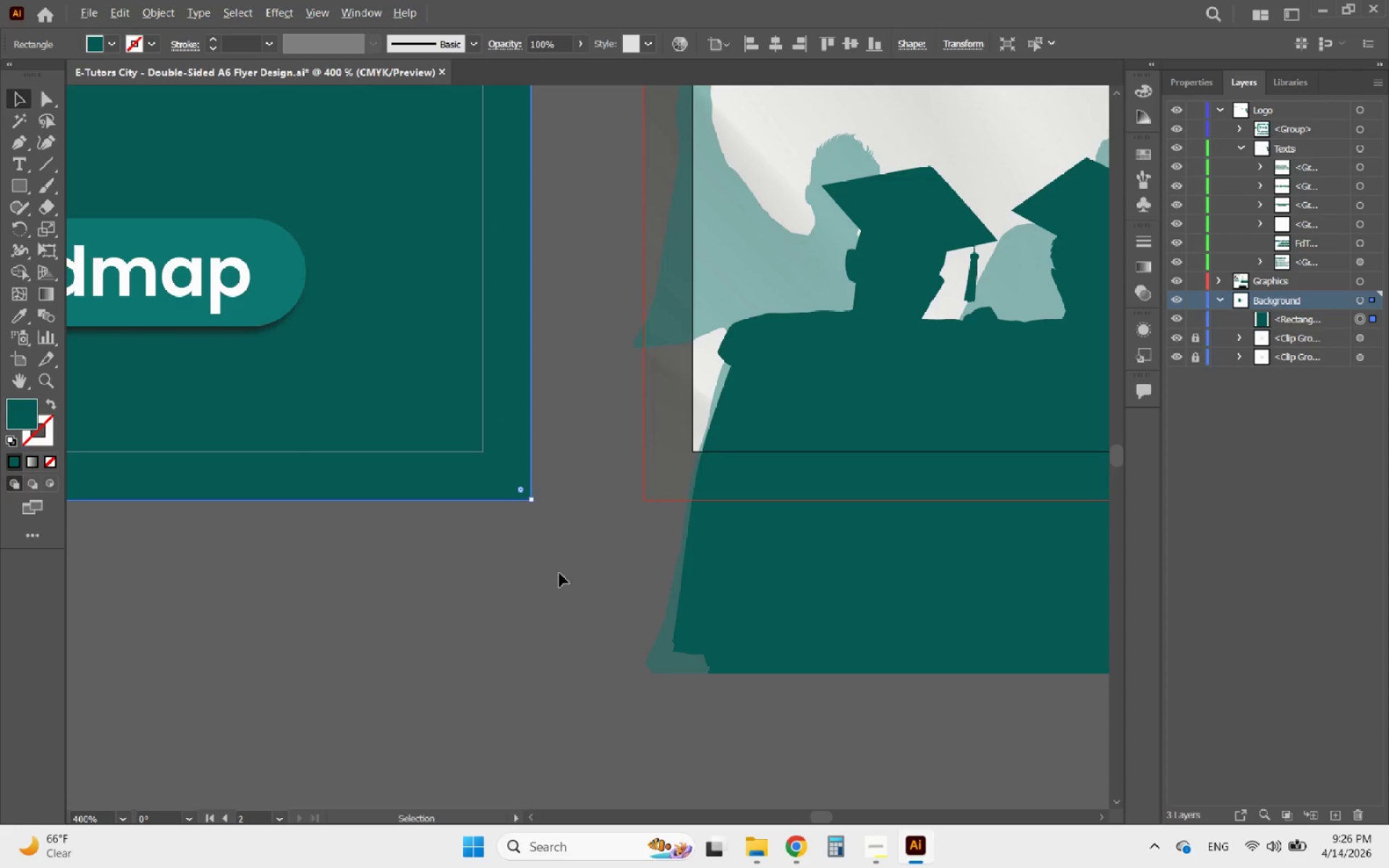 
hold_key(key=AltLeft, duration=2.44)
scroll: coordinate [524, 545], scroll_direction: down, amount: 5.0
 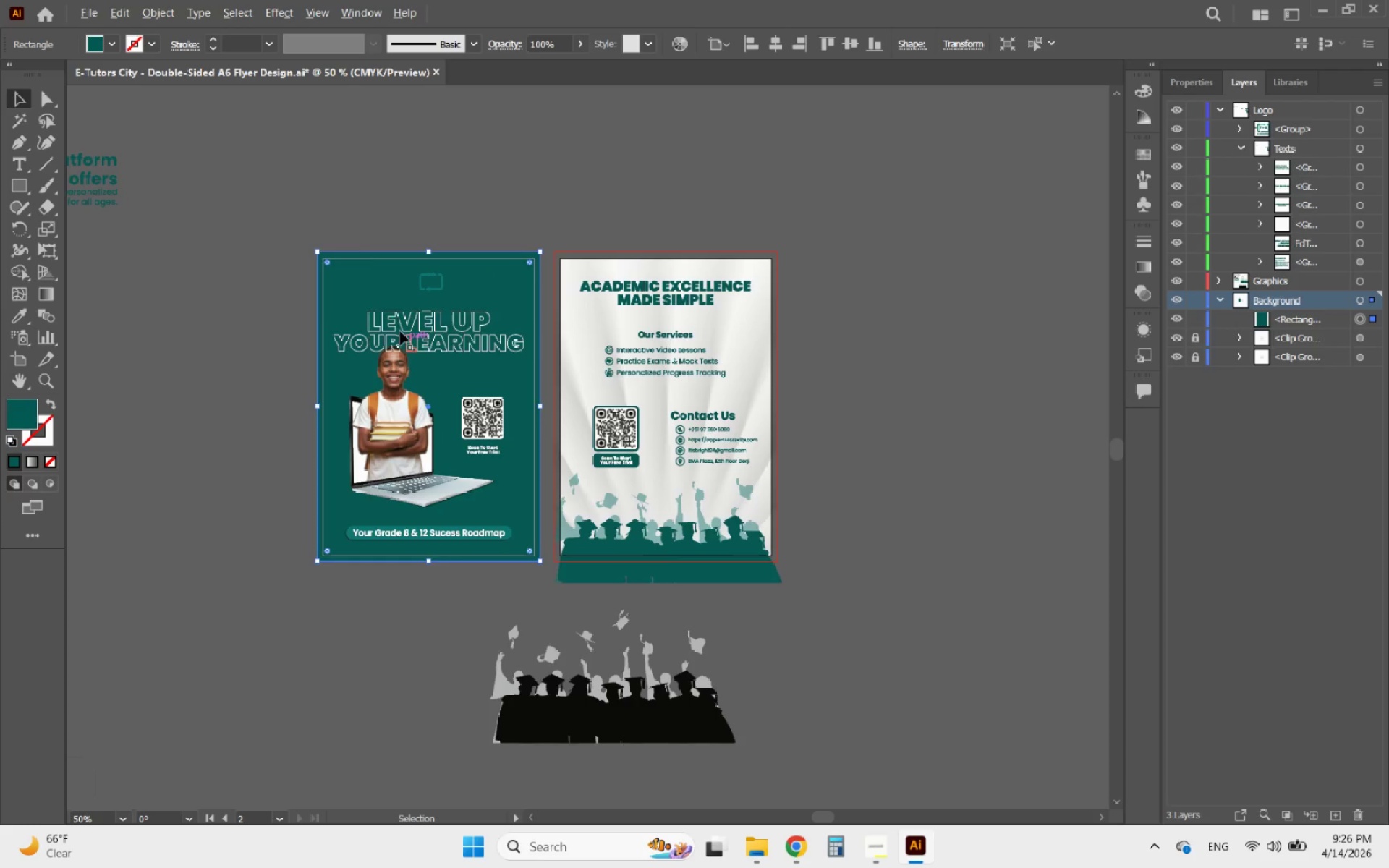 
scroll: coordinate [237, 285], scroll_direction: up, amount: 5.0
 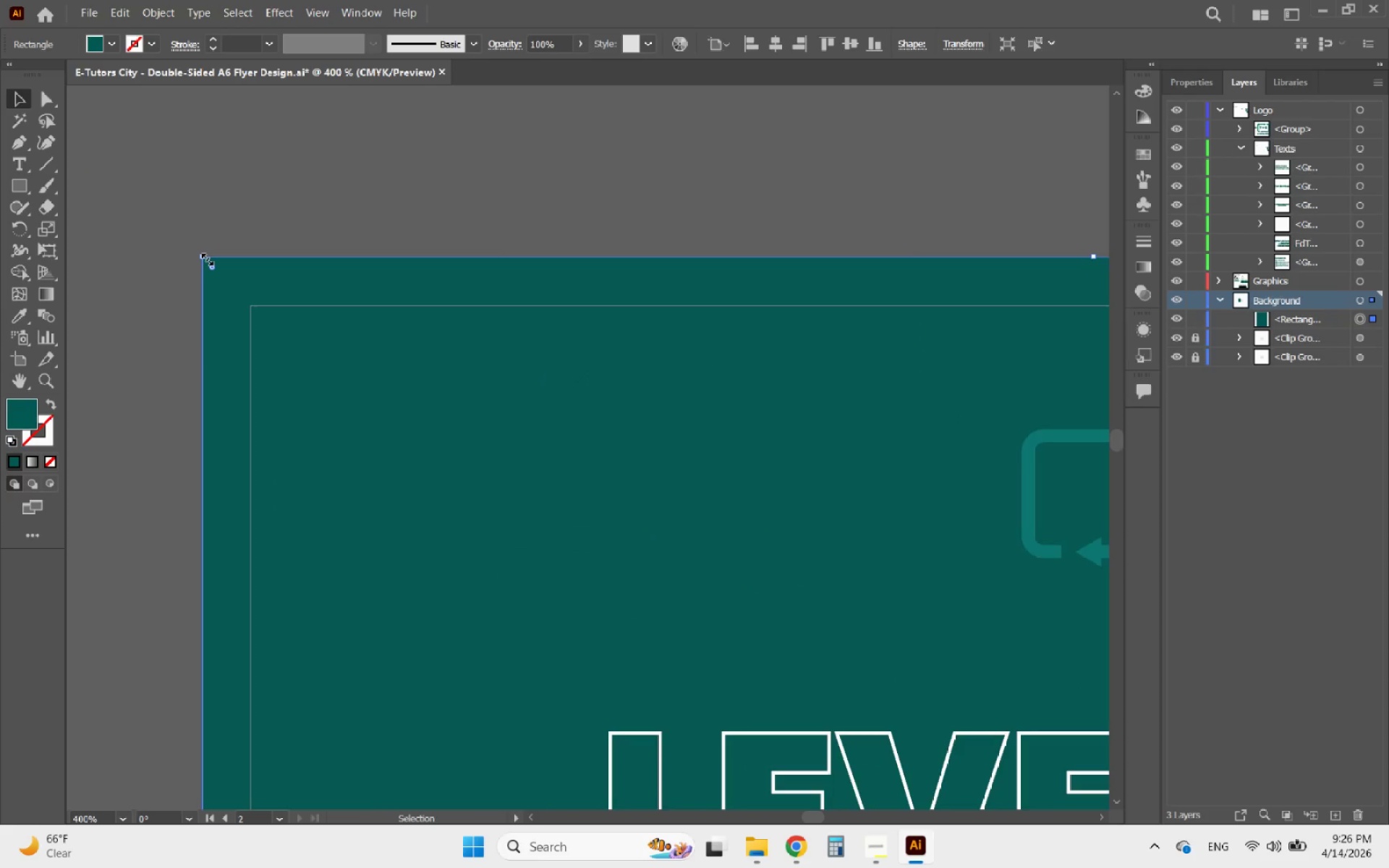 
left_click_drag(start_coordinate=[205, 258], to_coordinate=[201, 258])
 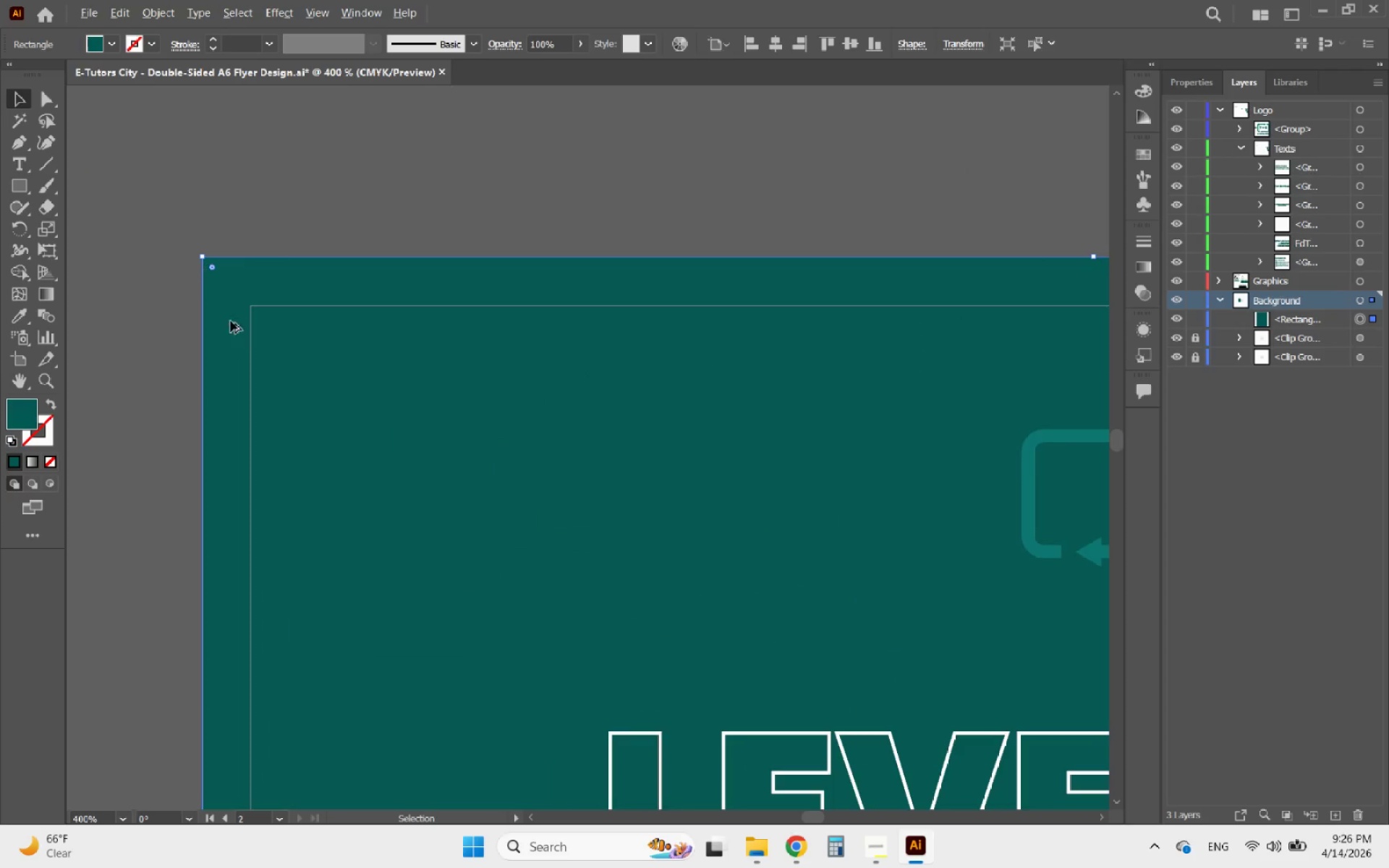 
hold_key(key=AltLeft, duration=3.92)
scroll: coordinate [170, 329], scroll_direction: down, amount: 5.0
 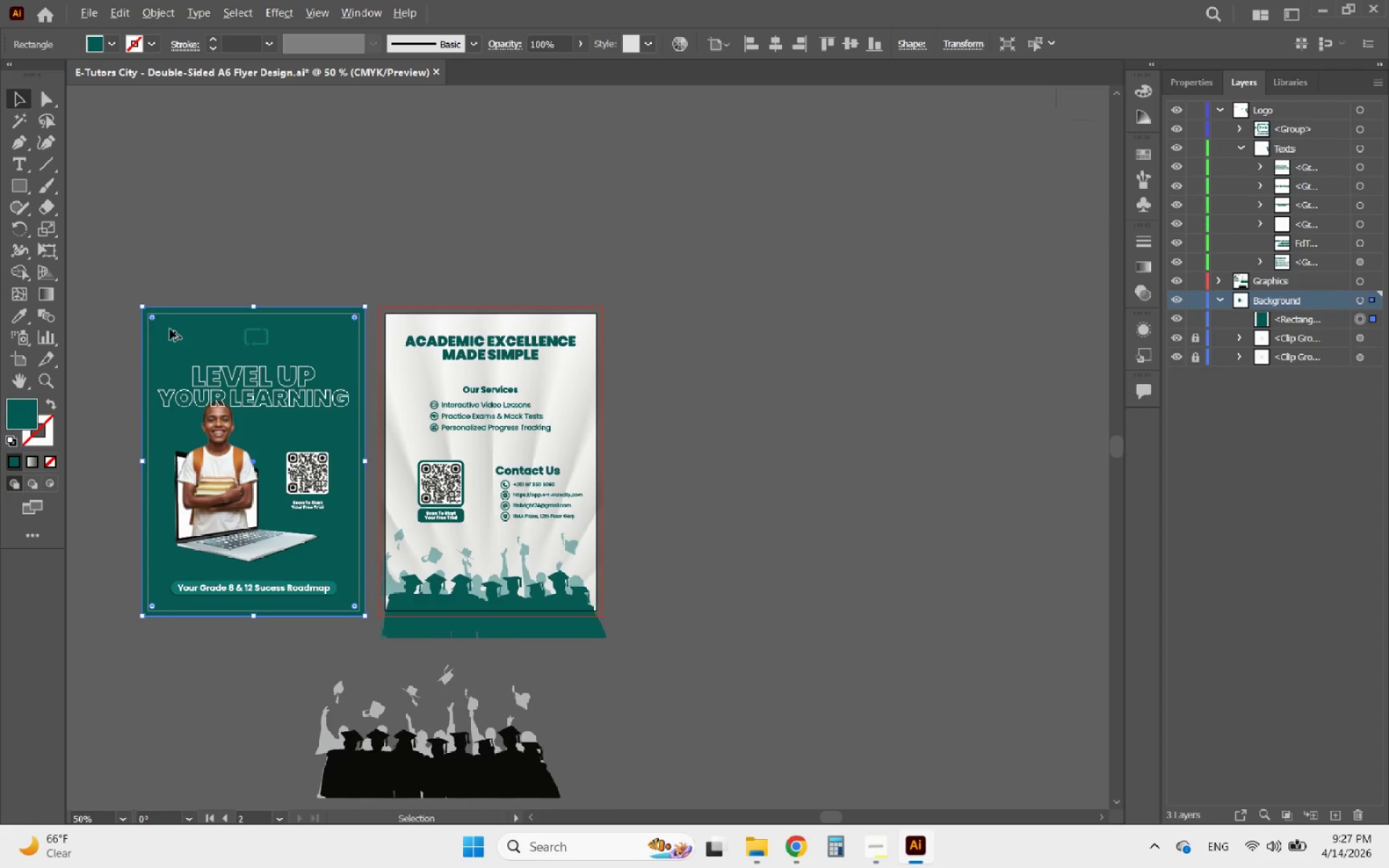 
left_click_drag(start_coordinate=[170, 329], to_coordinate=[412, 326])
 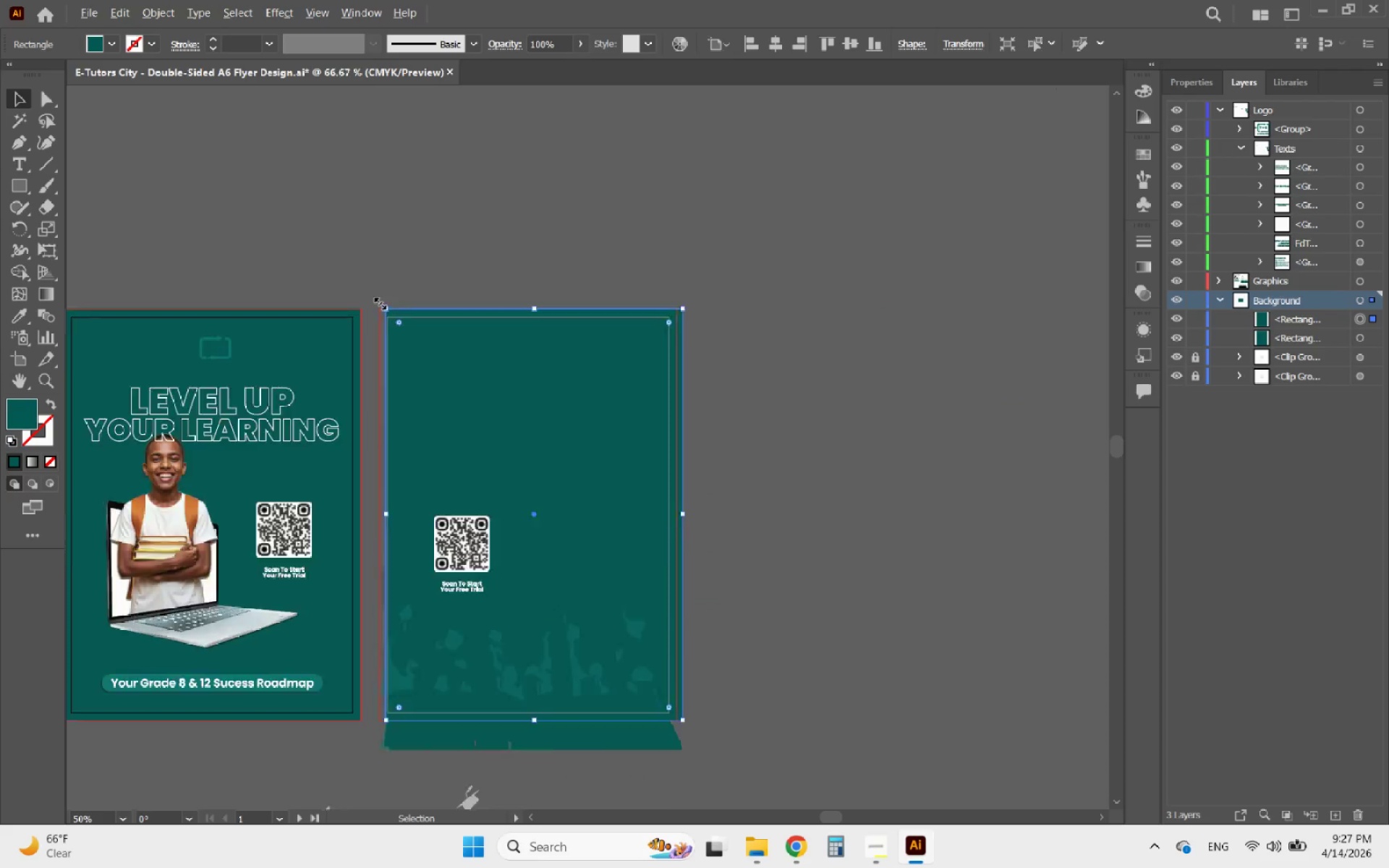 
hold_key(key=ShiftLeft, duration=1.75)
 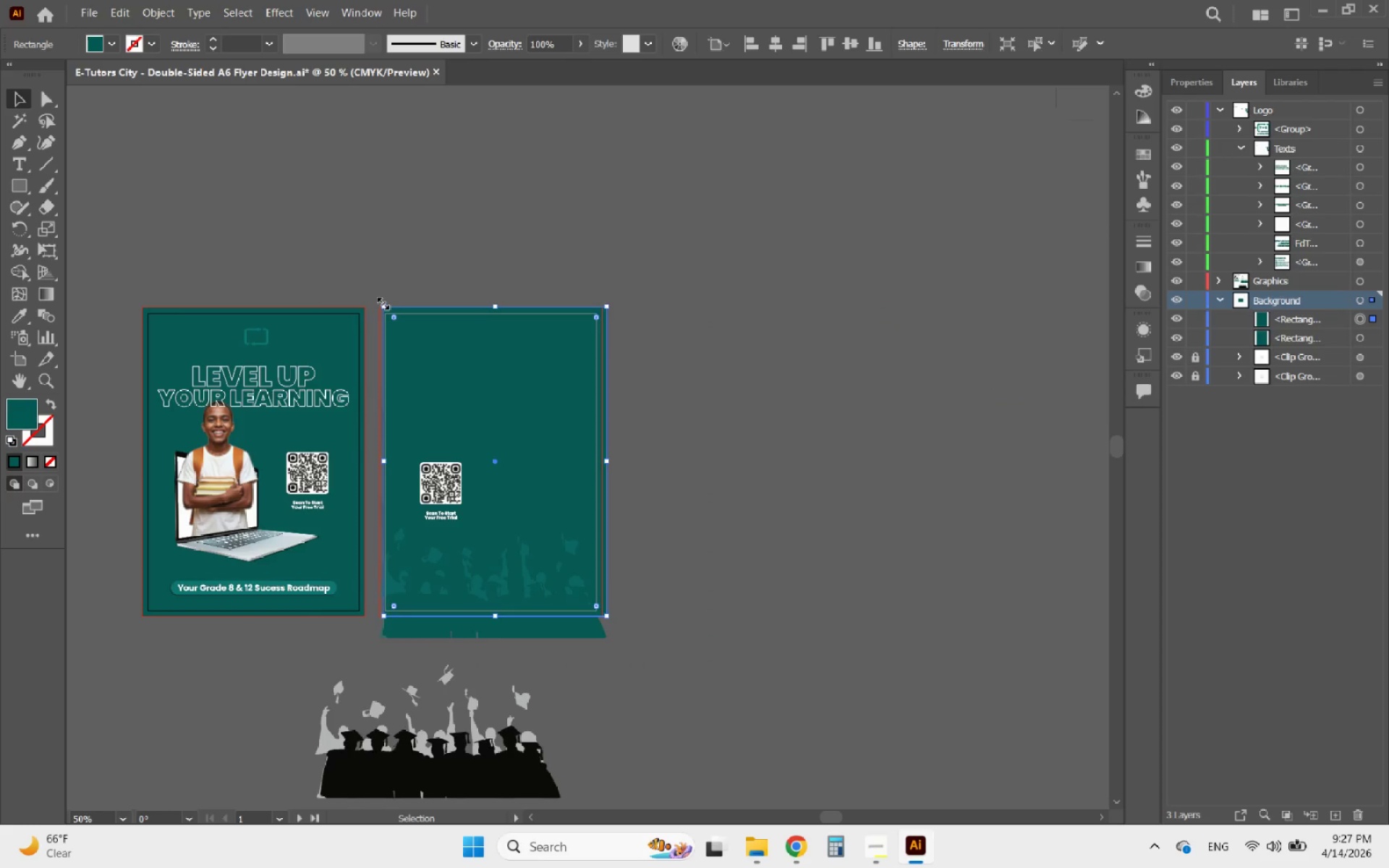 
hold_key(key=AltLeft, duration=0.91)
scroll: coordinate [400, 339], scroll_direction: up, amount: 5.0
 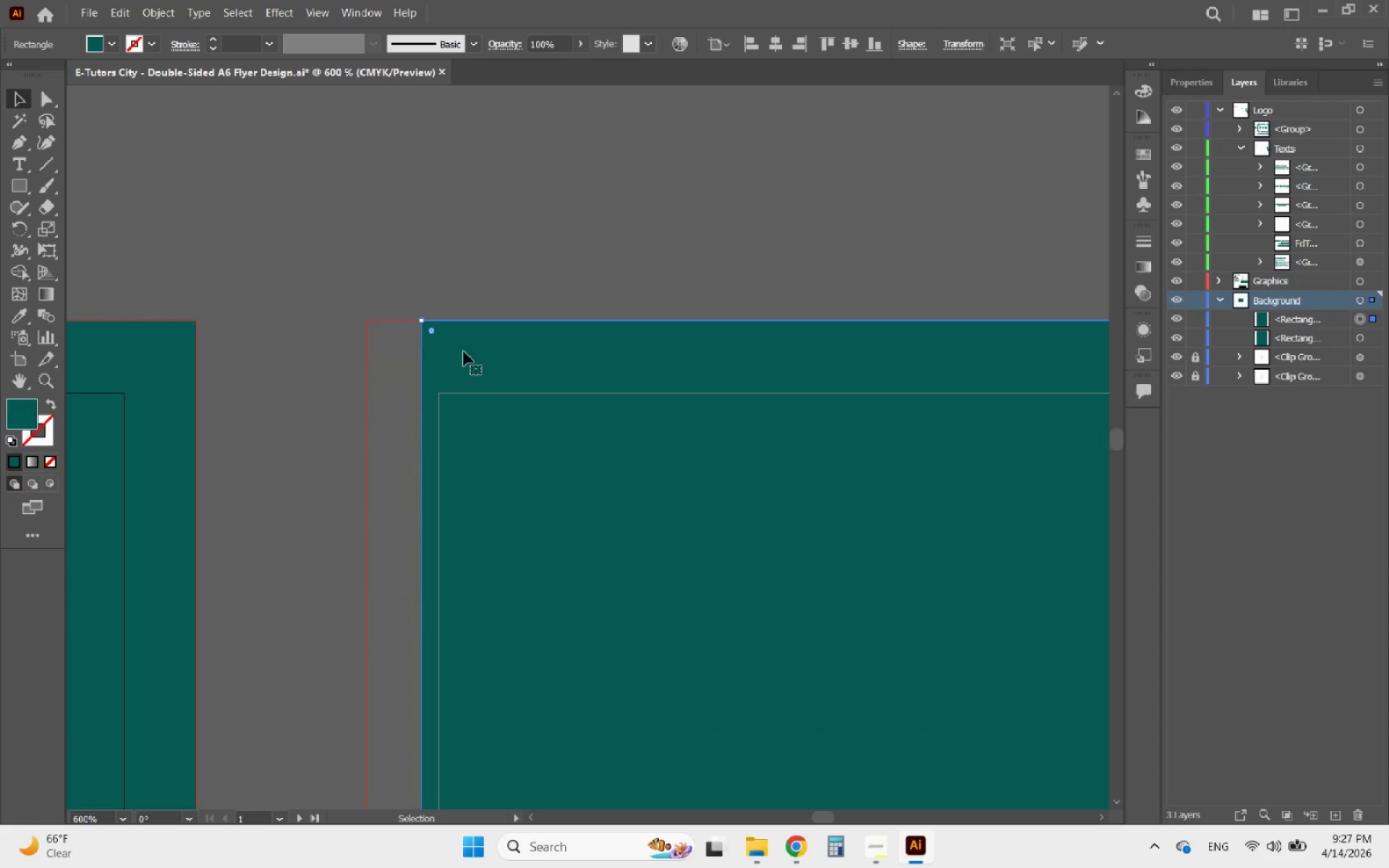 
left_click_drag(start_coordinate=[465, 352], to_coordinate=[411, 353])
 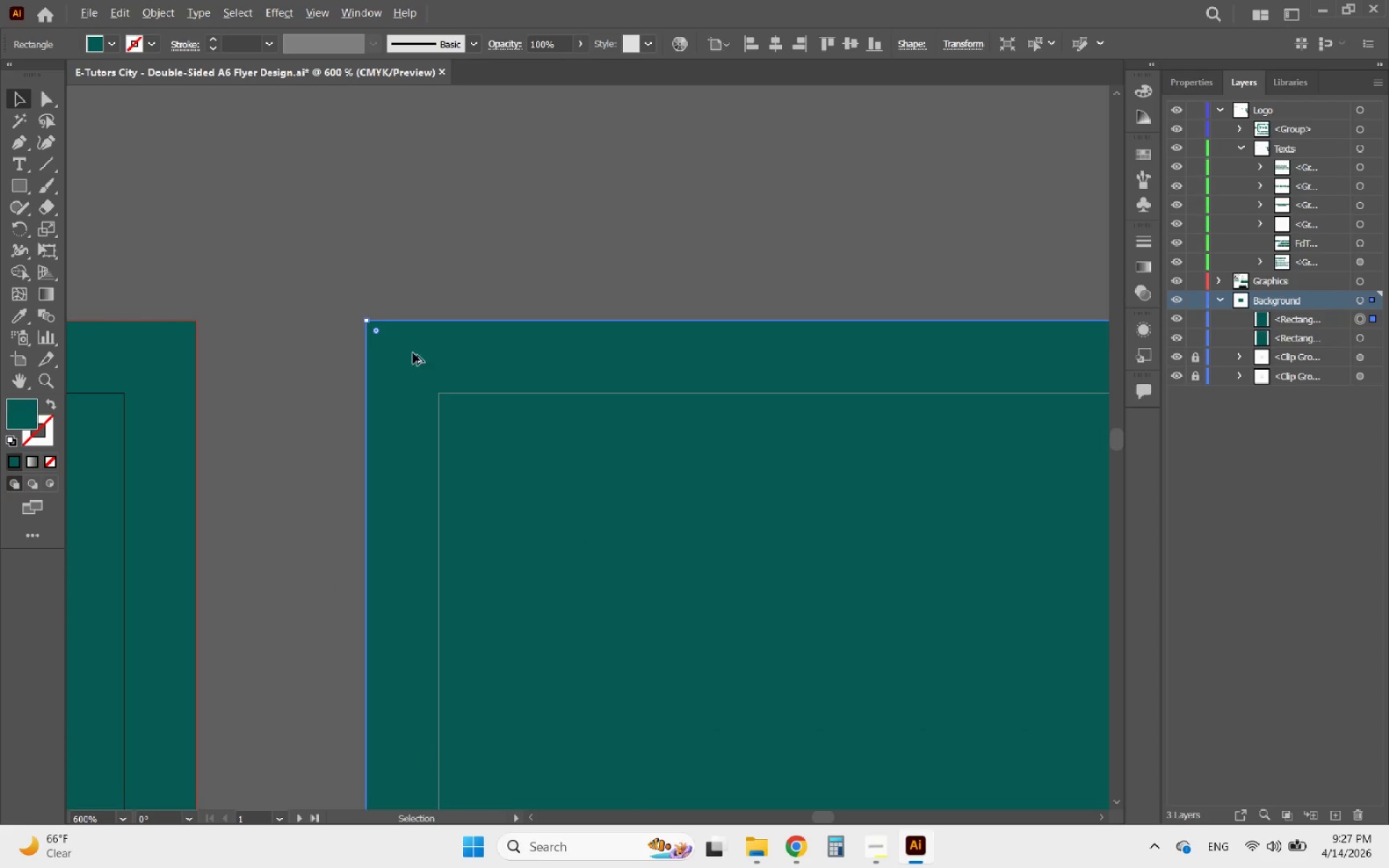 
hold_key(key=AltLeft, duration=0.75)
scroll: coordinate [534, 352], scroll_direction: down, amount: 3.0
 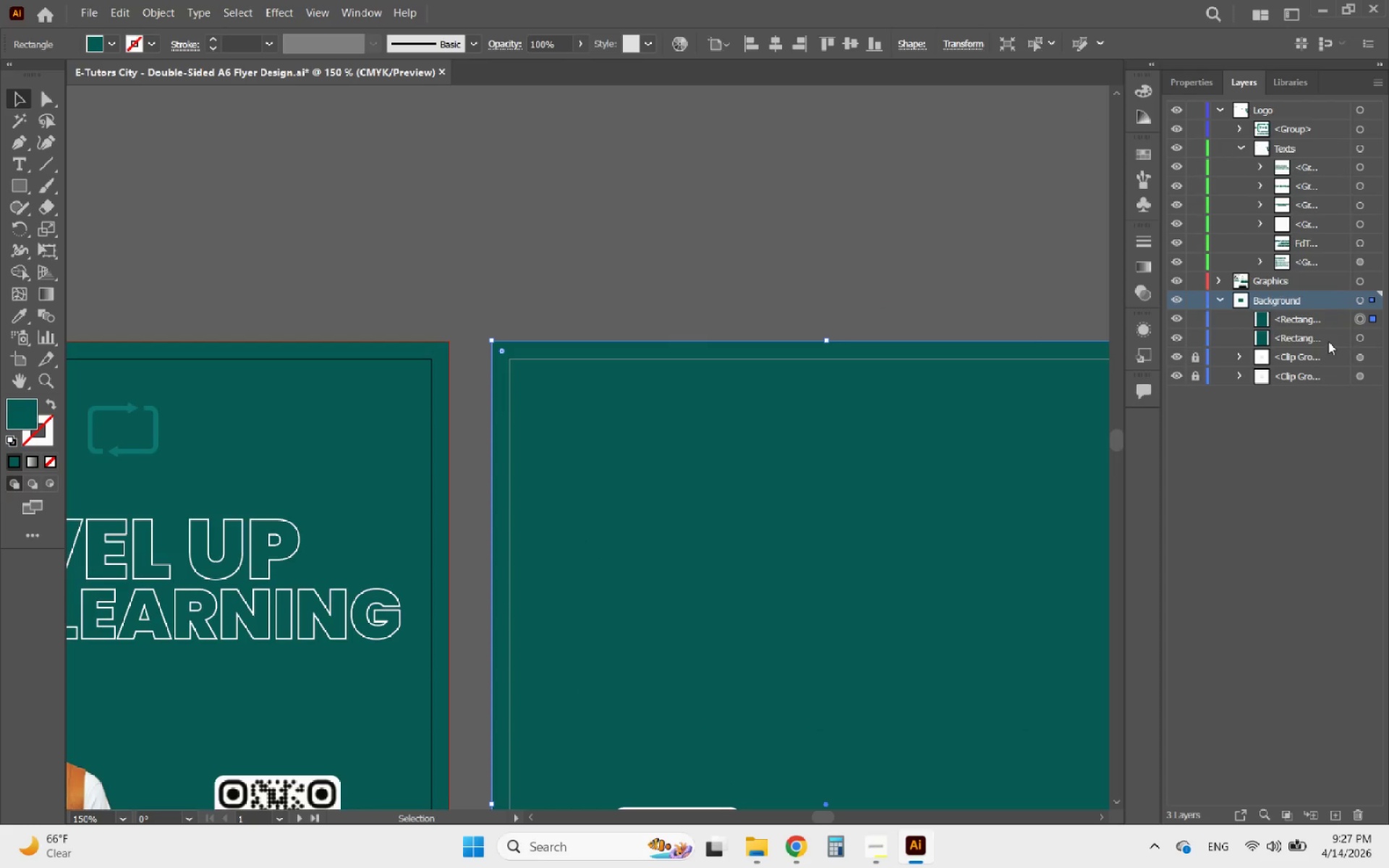 
left_click_drag(start_coordinate=[1327, 335], to_coordinate=[1312, 380])
 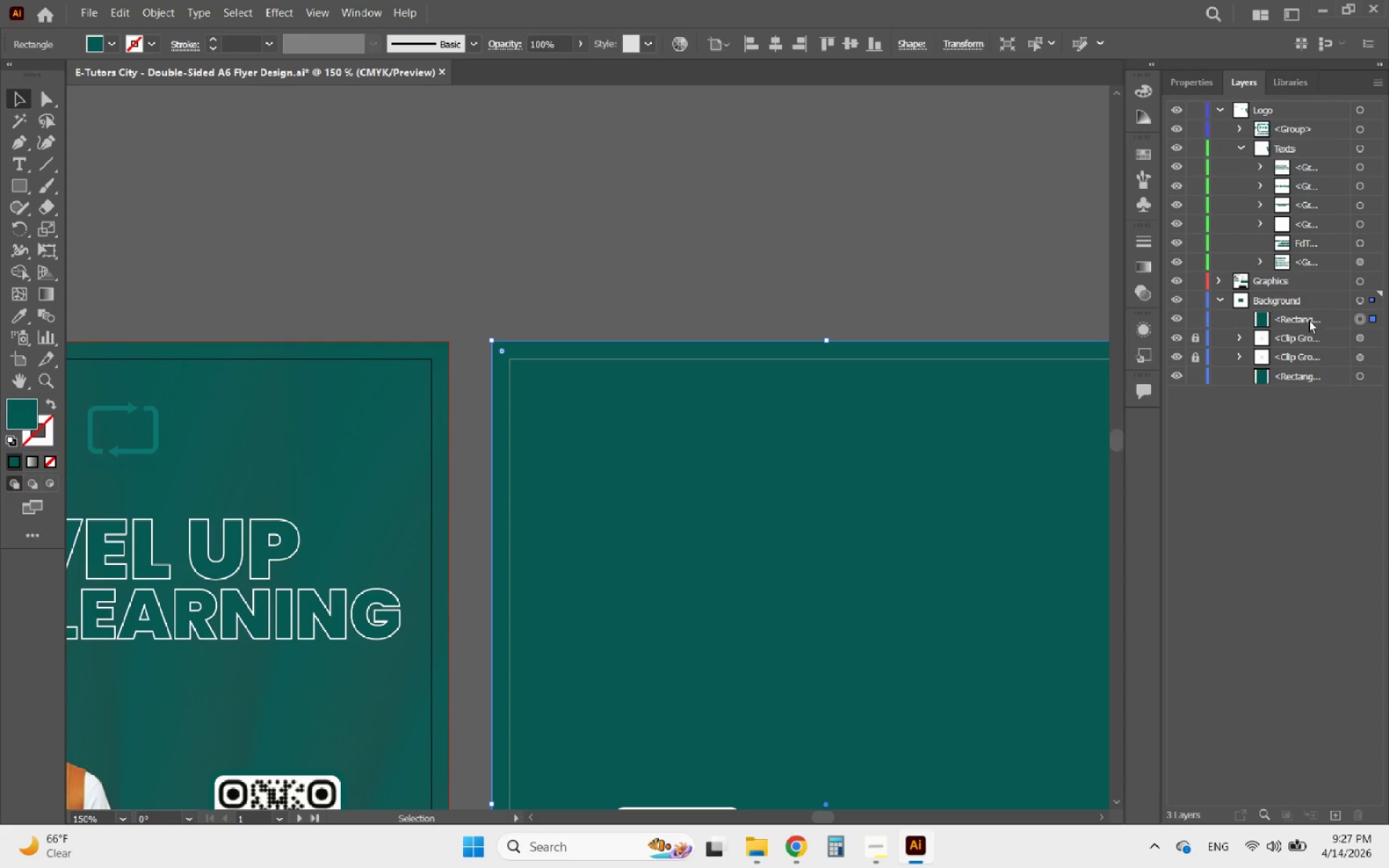 
left_click_drag(start_coordinate=[1309, 319], to_coordinate=[1284, 368])
 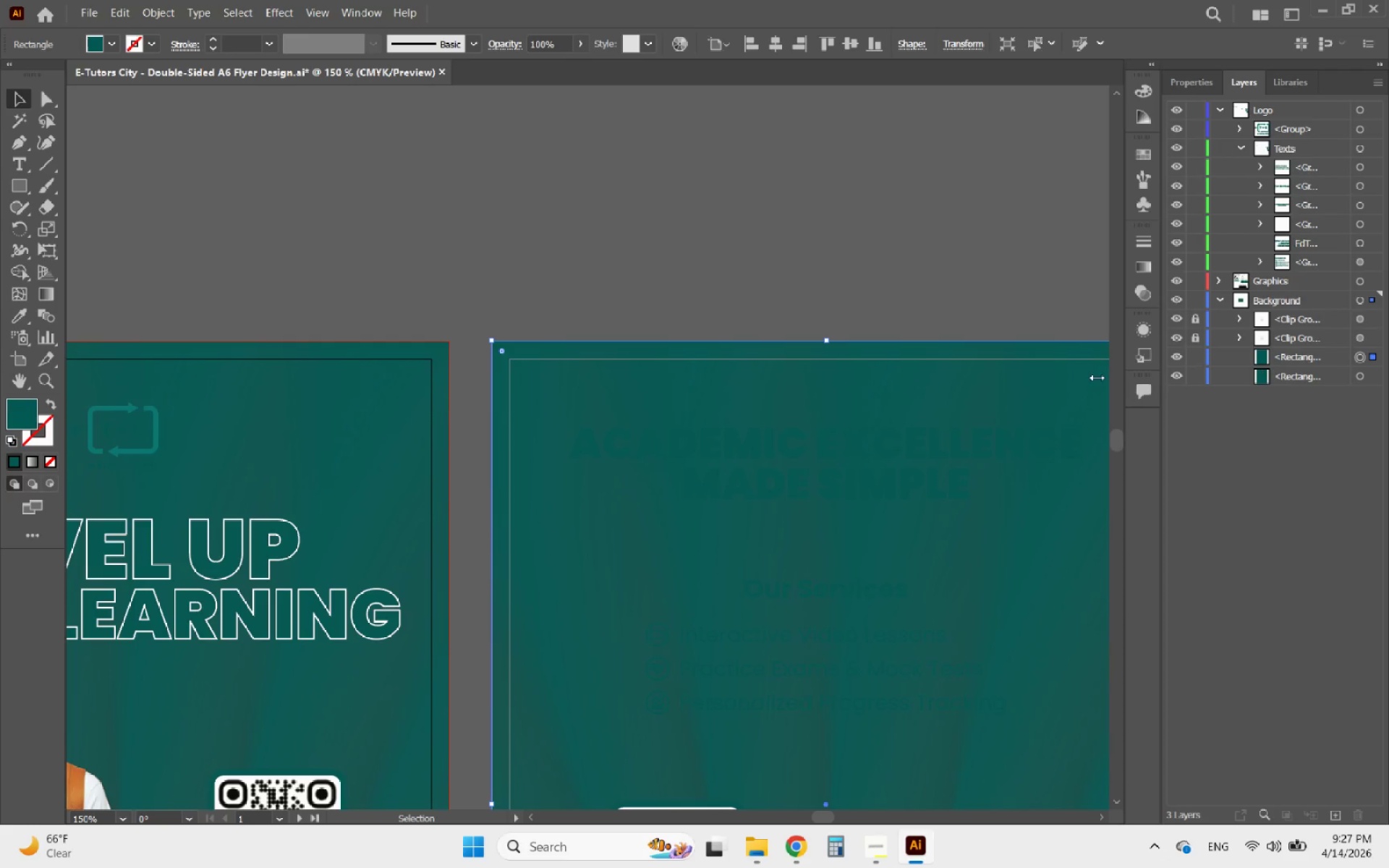 
hold_key(key=AltLeft, duration=0.7)
scroll: coordinate [661, 291], scroll_direction: down, amount: 4.0
 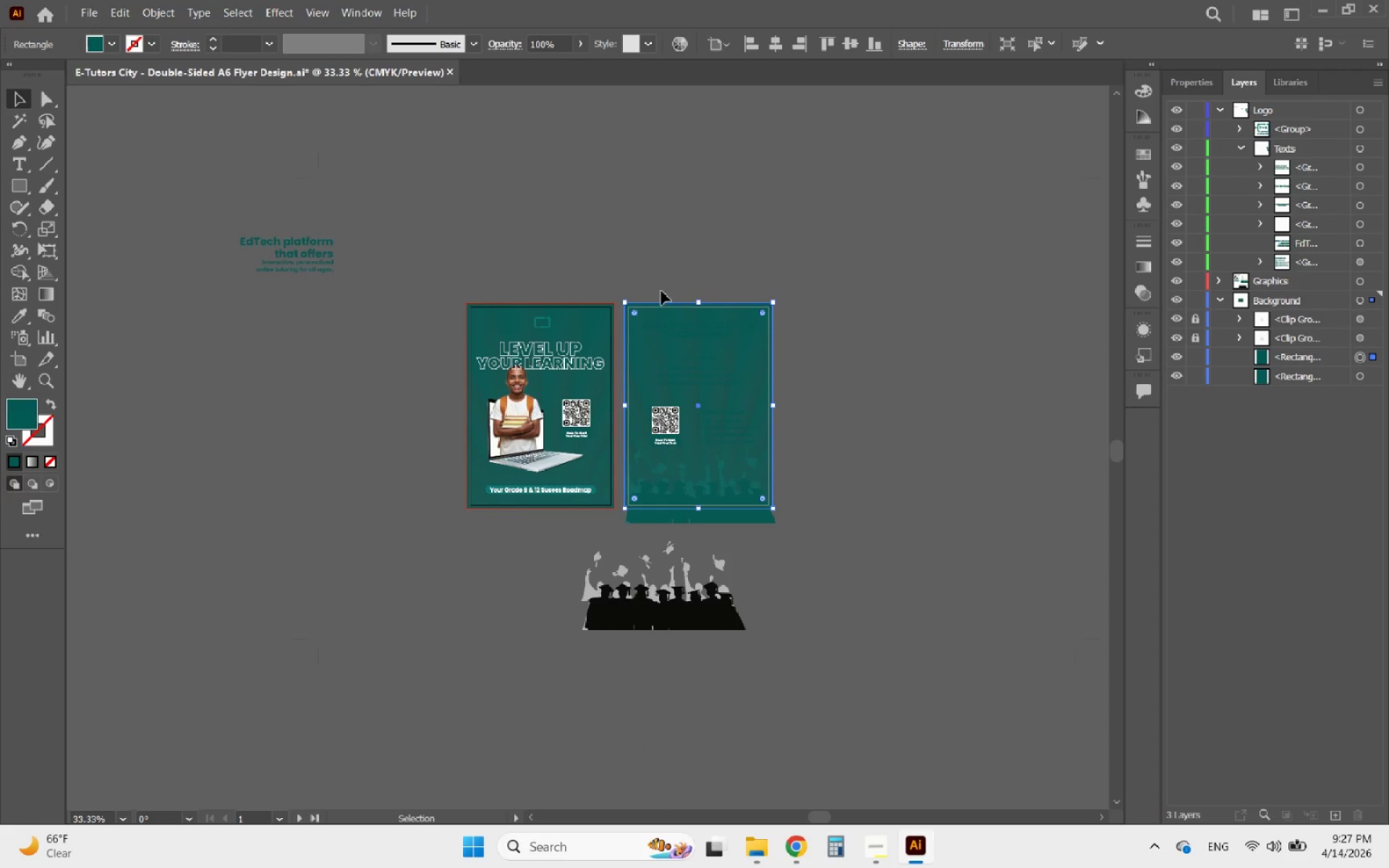 
hold_key(key=AltLeft, duration=0.39)
scroll: coordinate [633, 319], scroll_direction: up, amount: 1.0
 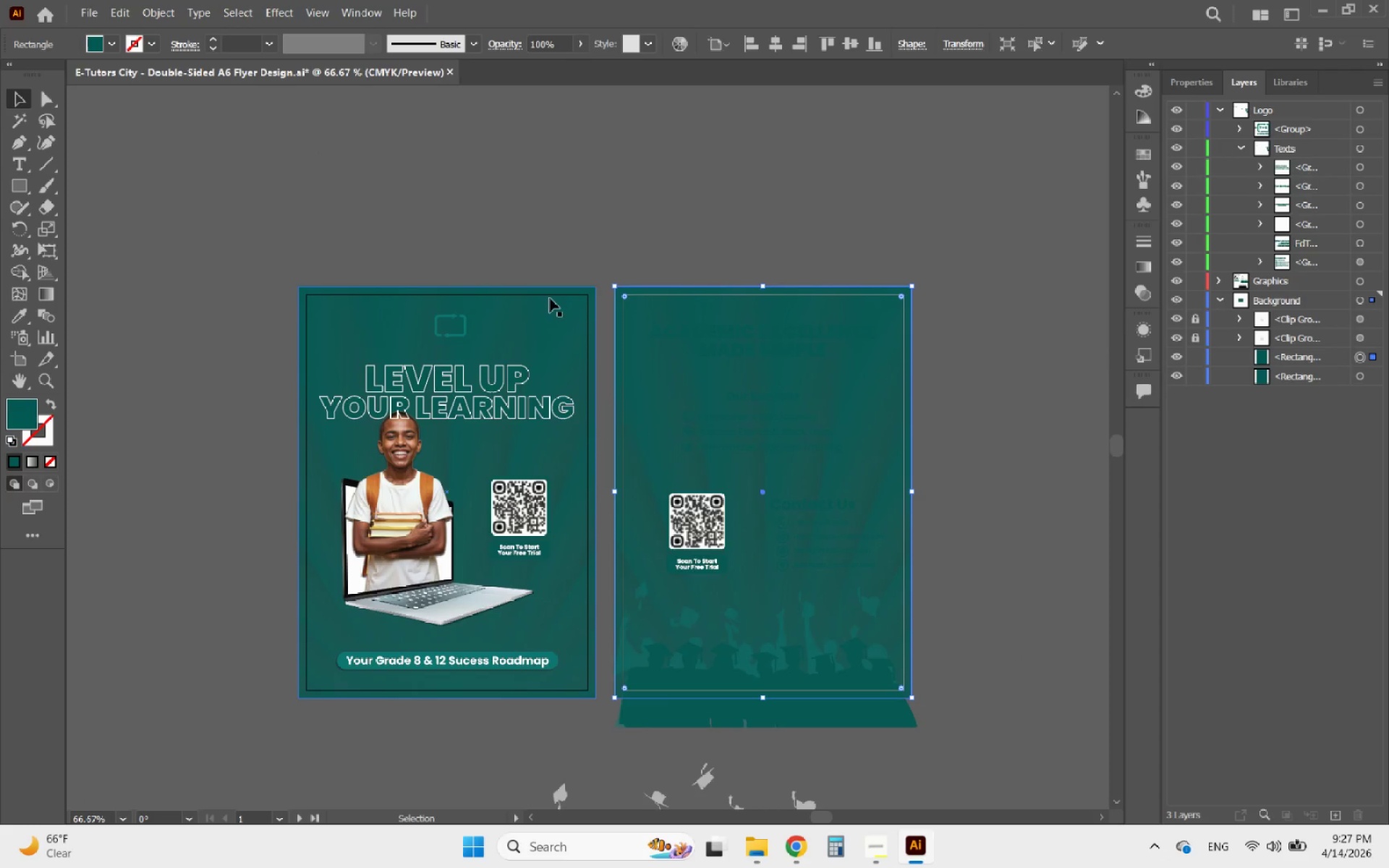 
hold_key(key=ShiftLeft, duration=0.53)
 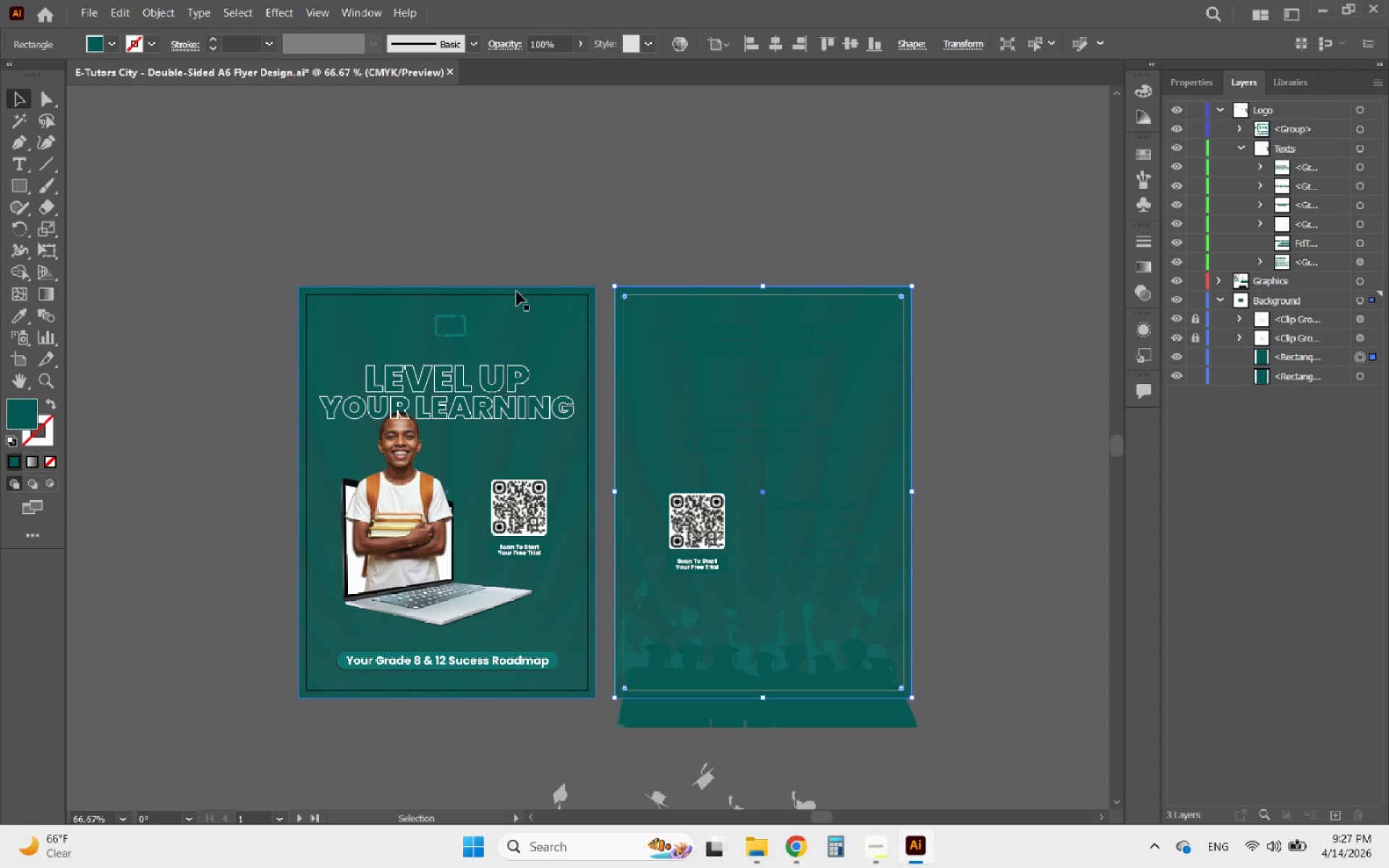 
hold_key(key=ShiftLeft, duration=0.88)
left_click([517, 292])
 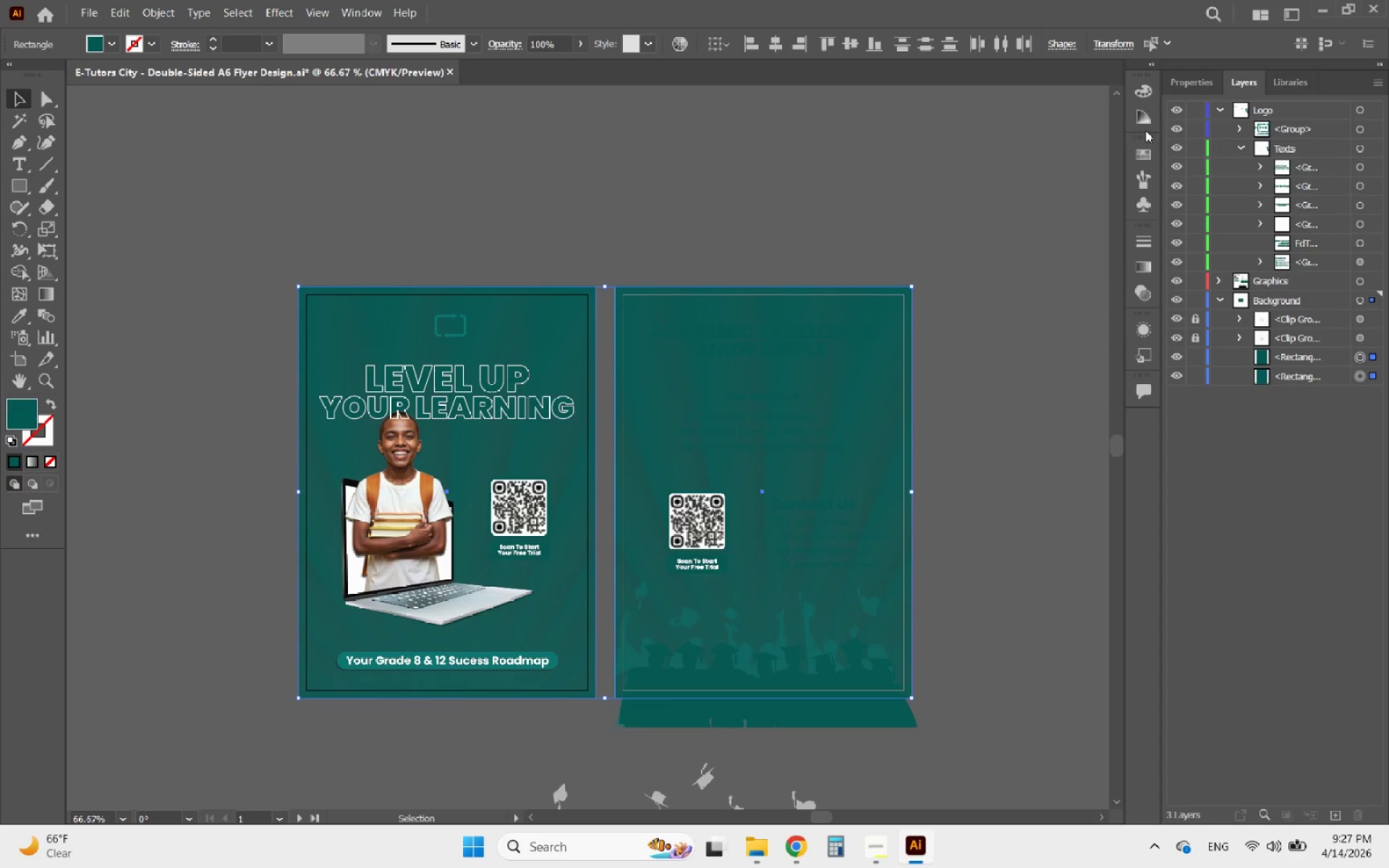 
left_click([1181, 80])
 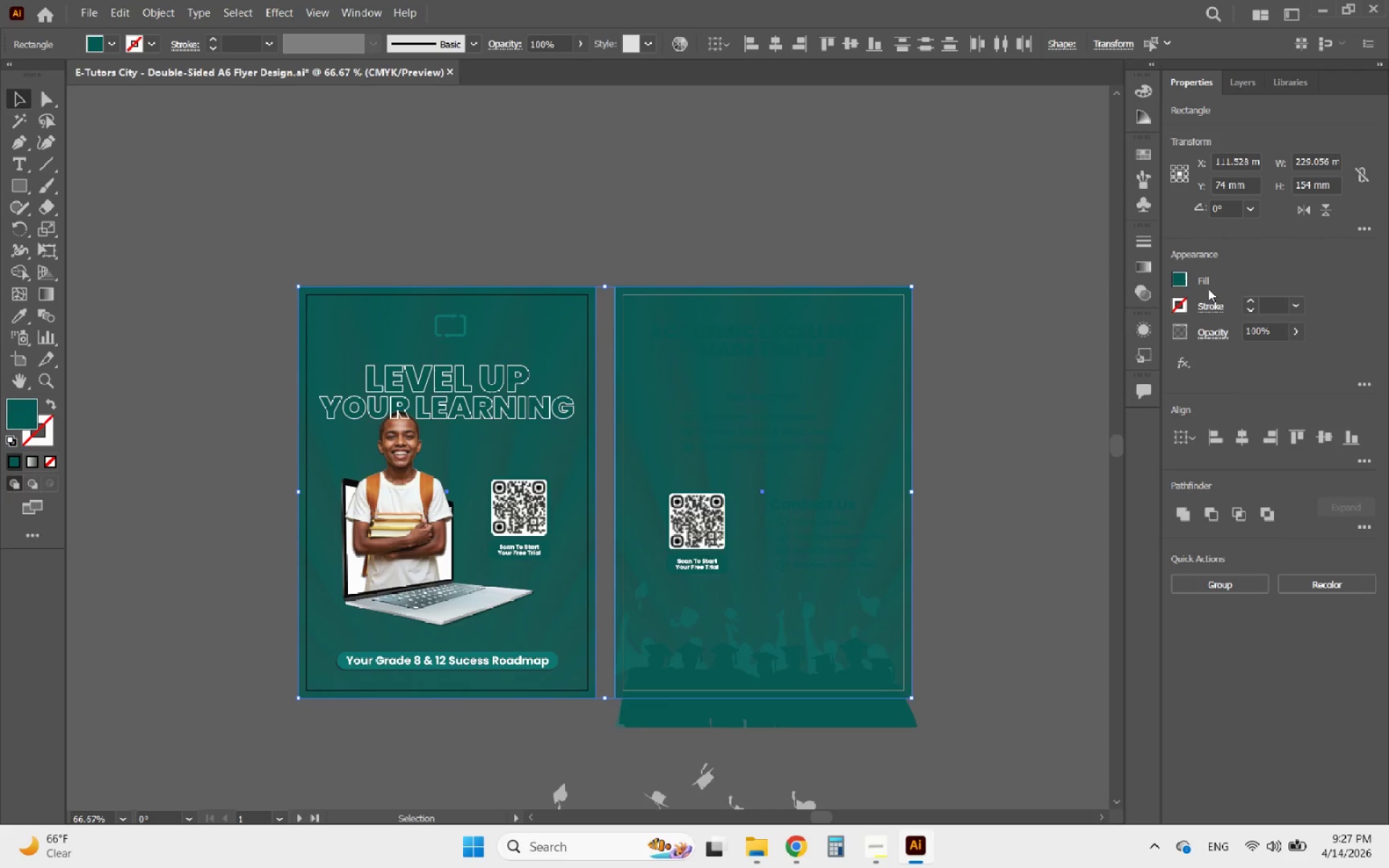 
left_click([1179, 287])
 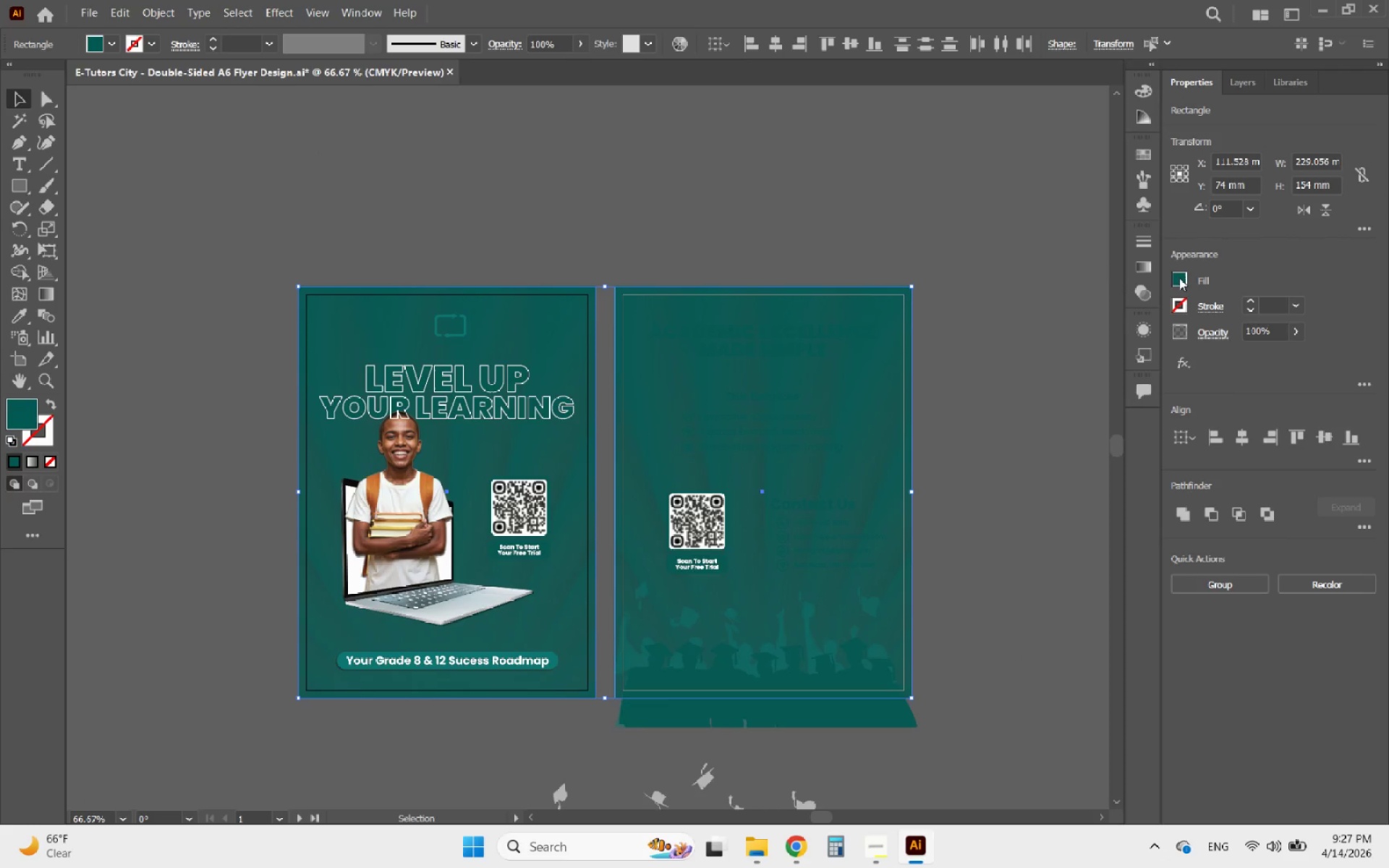 
left_click([1180, 278])
 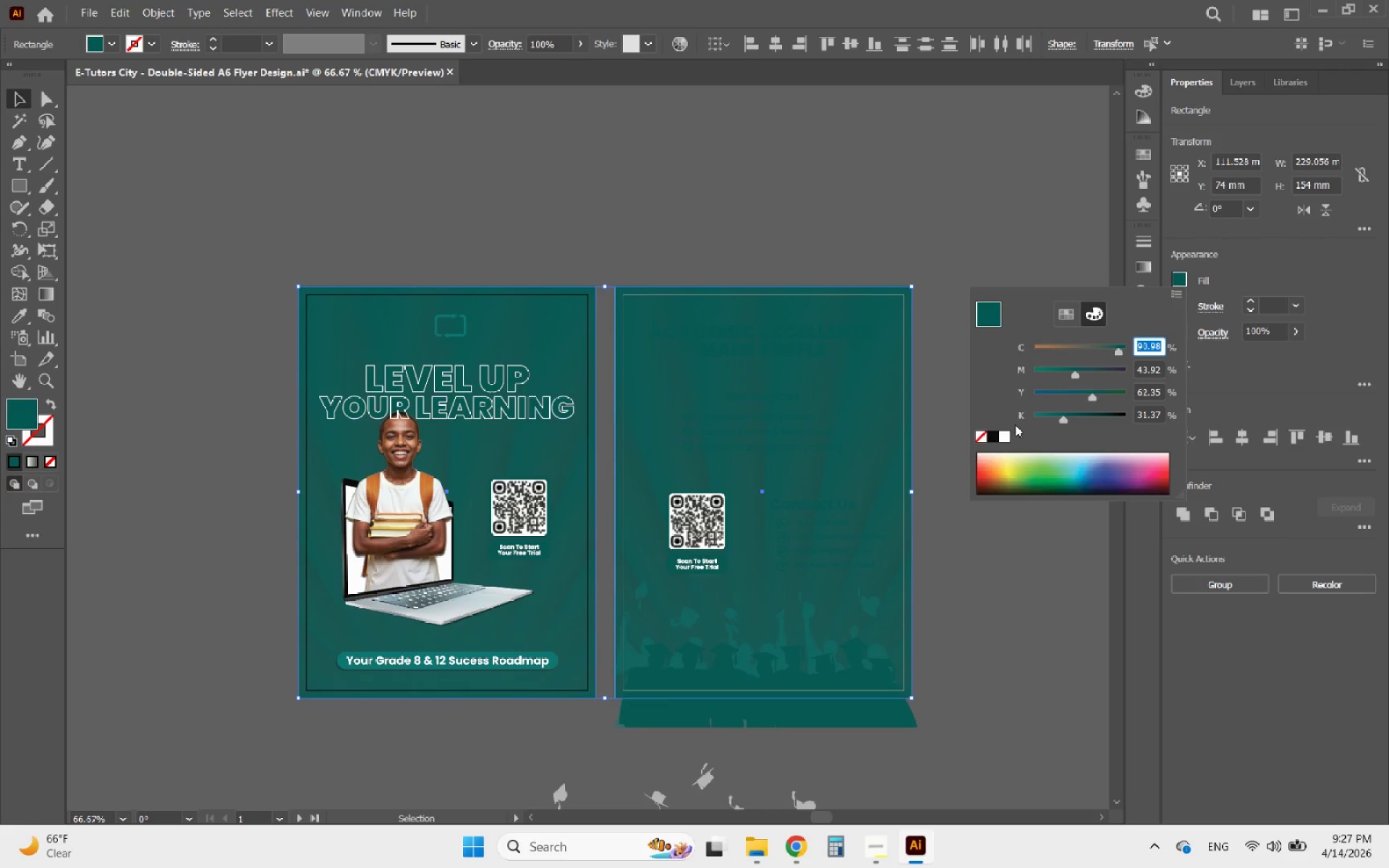 
left_click([1003, 434])
 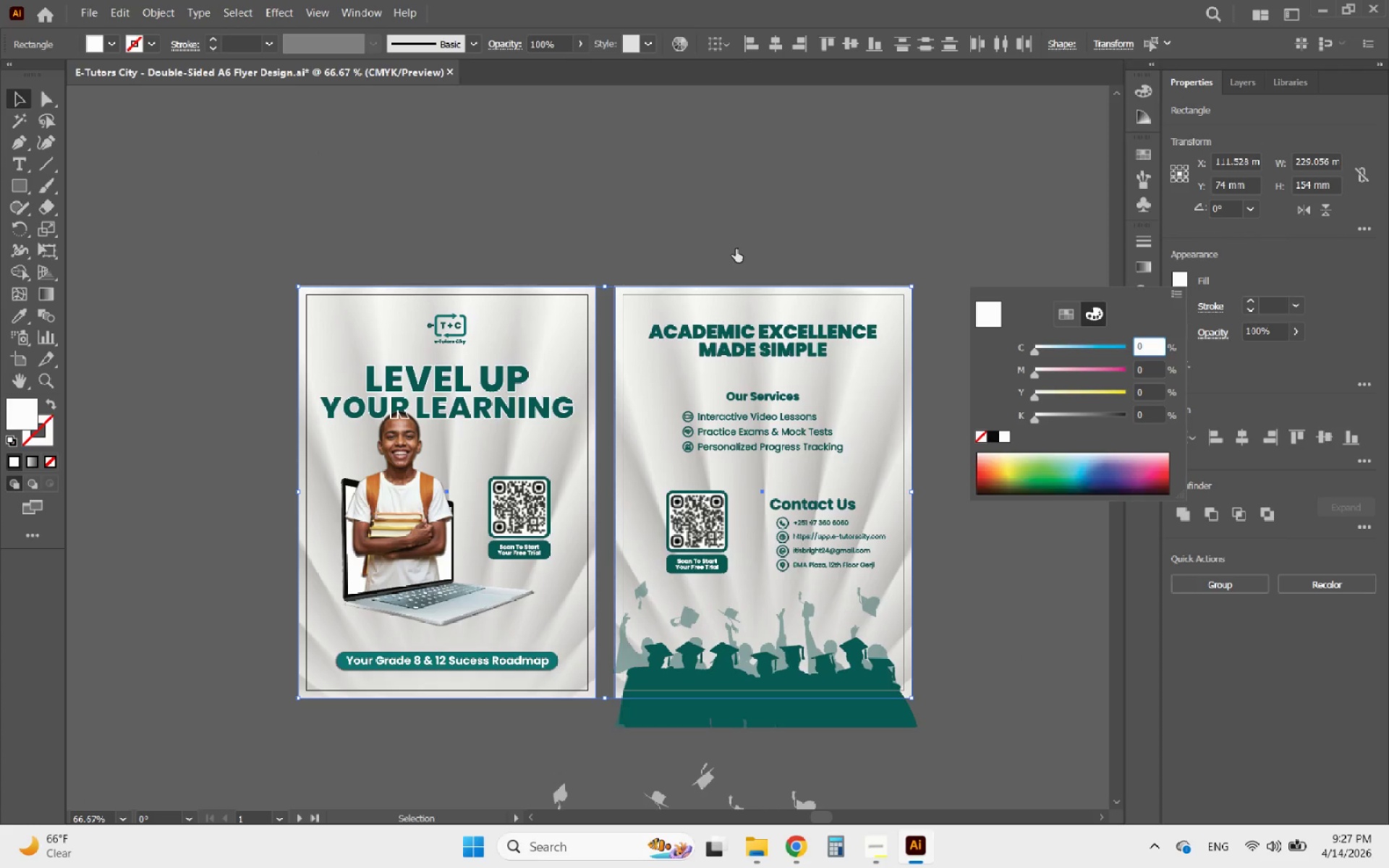 
left_click([749, 244])
 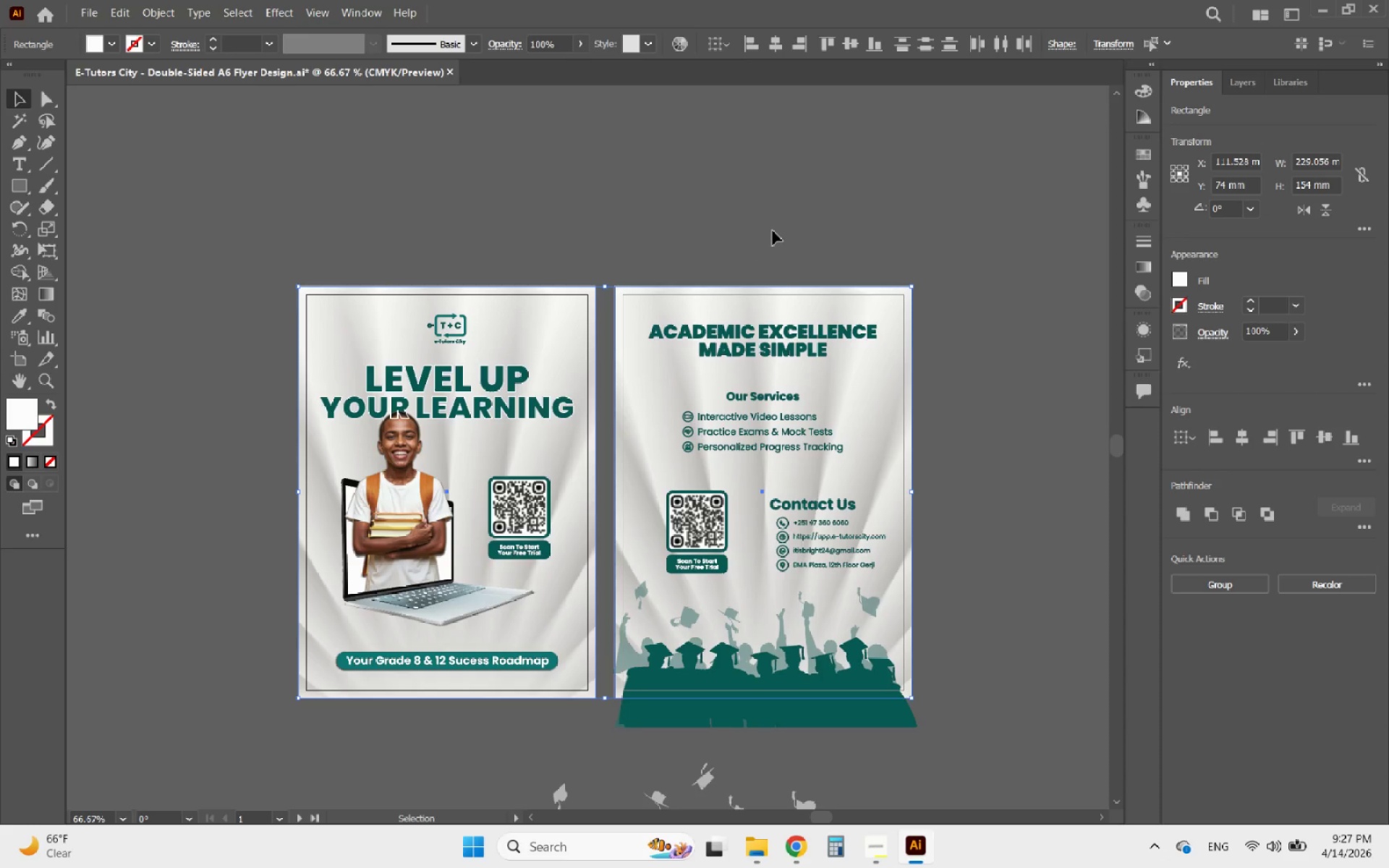 
hold_key(key=AltLeft, duration=2.5)
scroll: coordinate [529, 505], scroll_direction: up, amount: 4.0
 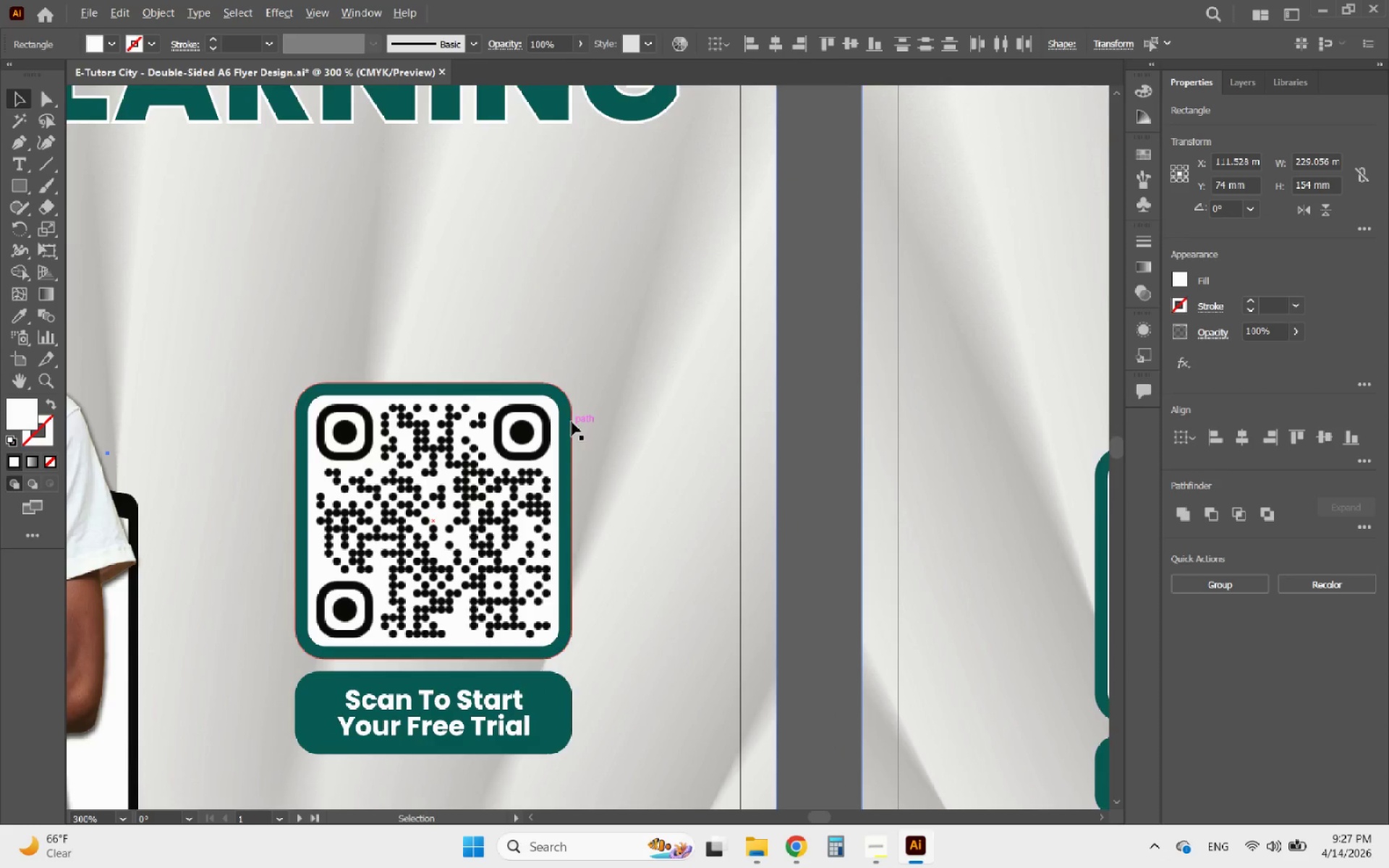 
scroll: coordinate [580, 401], scroll_direction: down, amount: 4.0
 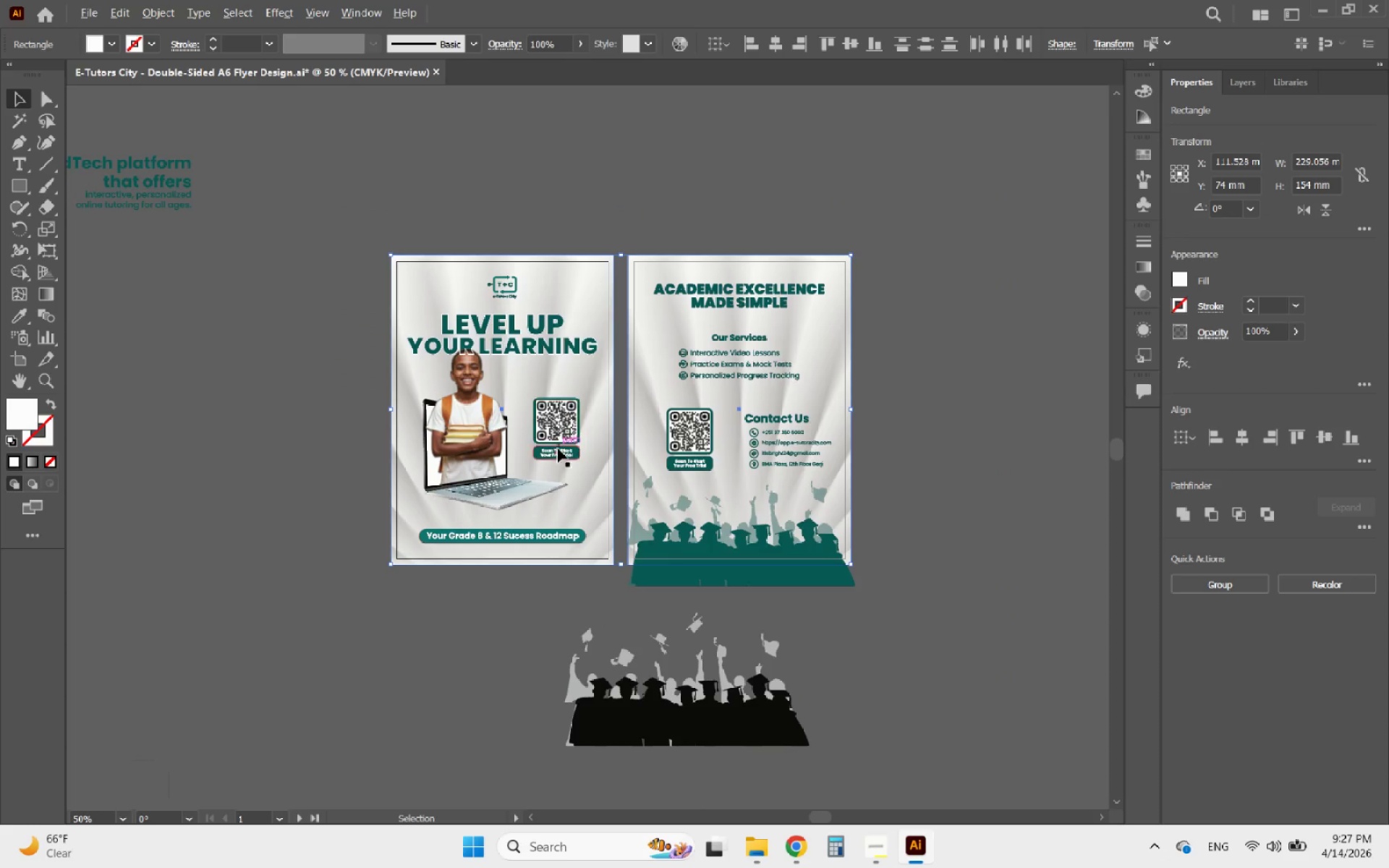 
scroll: coordinate [499, 435], scroll_direction: up, amount: 1.0
 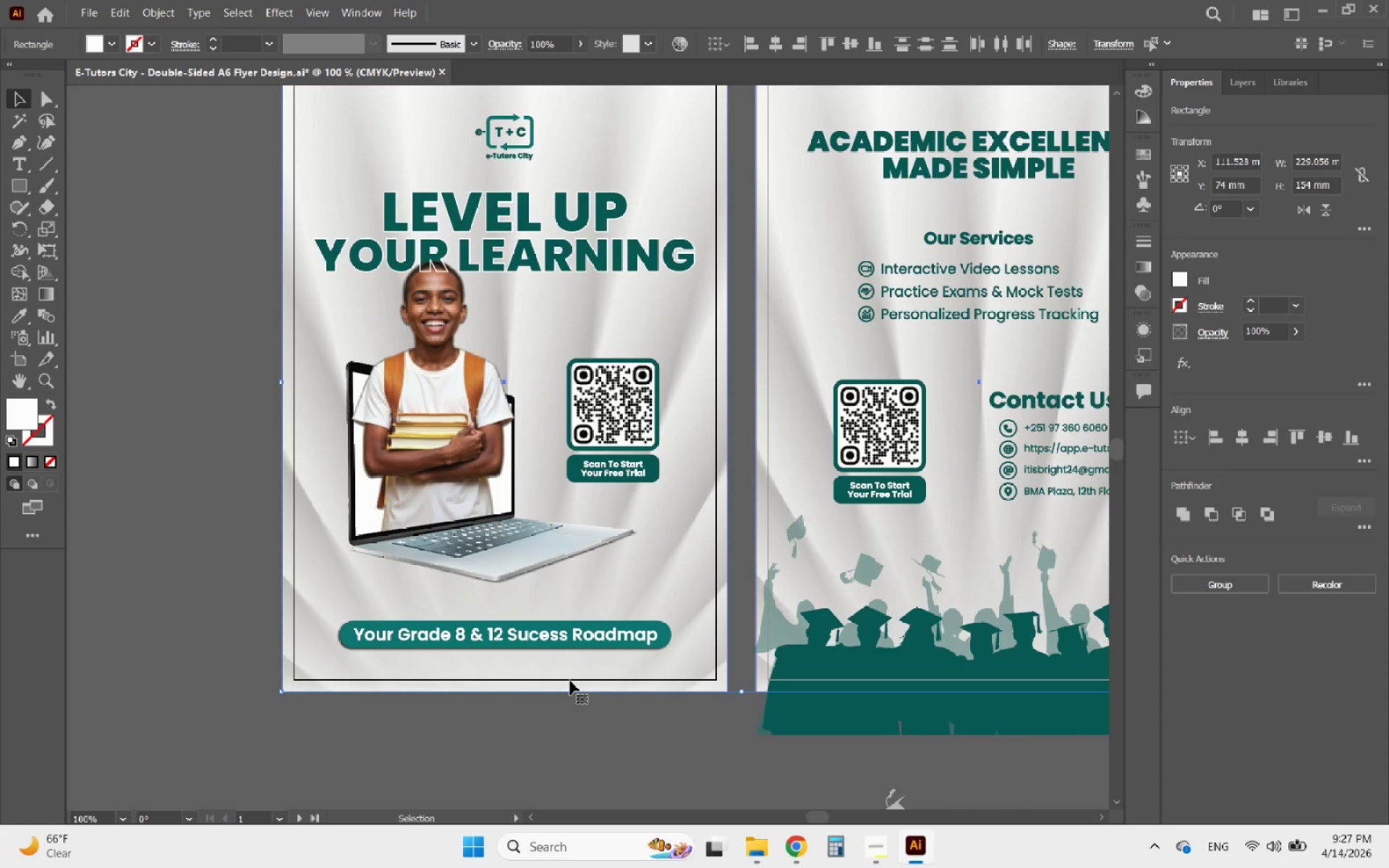 
hold_key(key=AltLeft, duration=1.08)
scroll: coordinate [397, 660], scroll_direction: none, amount: 0.0
 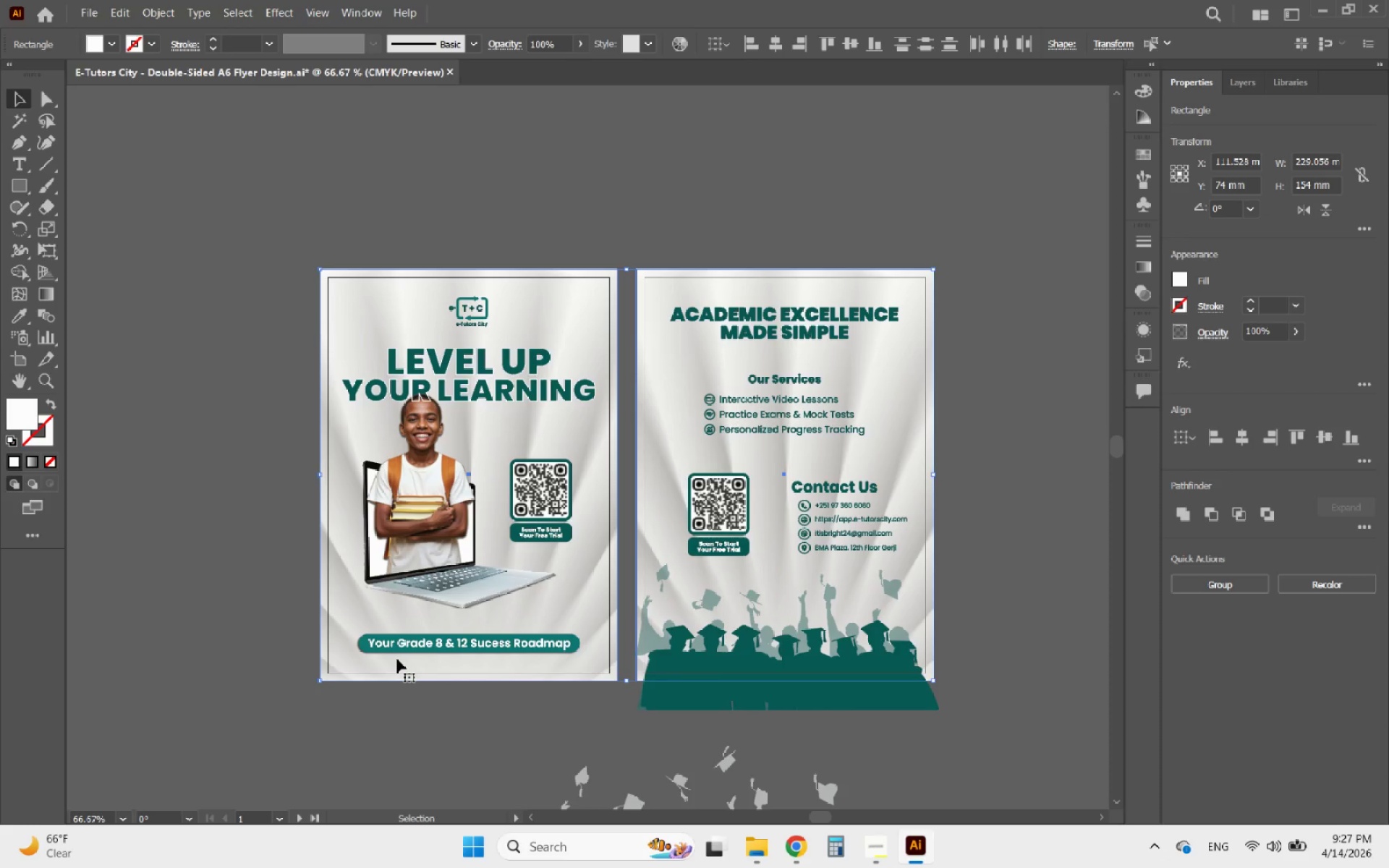 
hold_key(key=AltLeft, duration=0.67)
 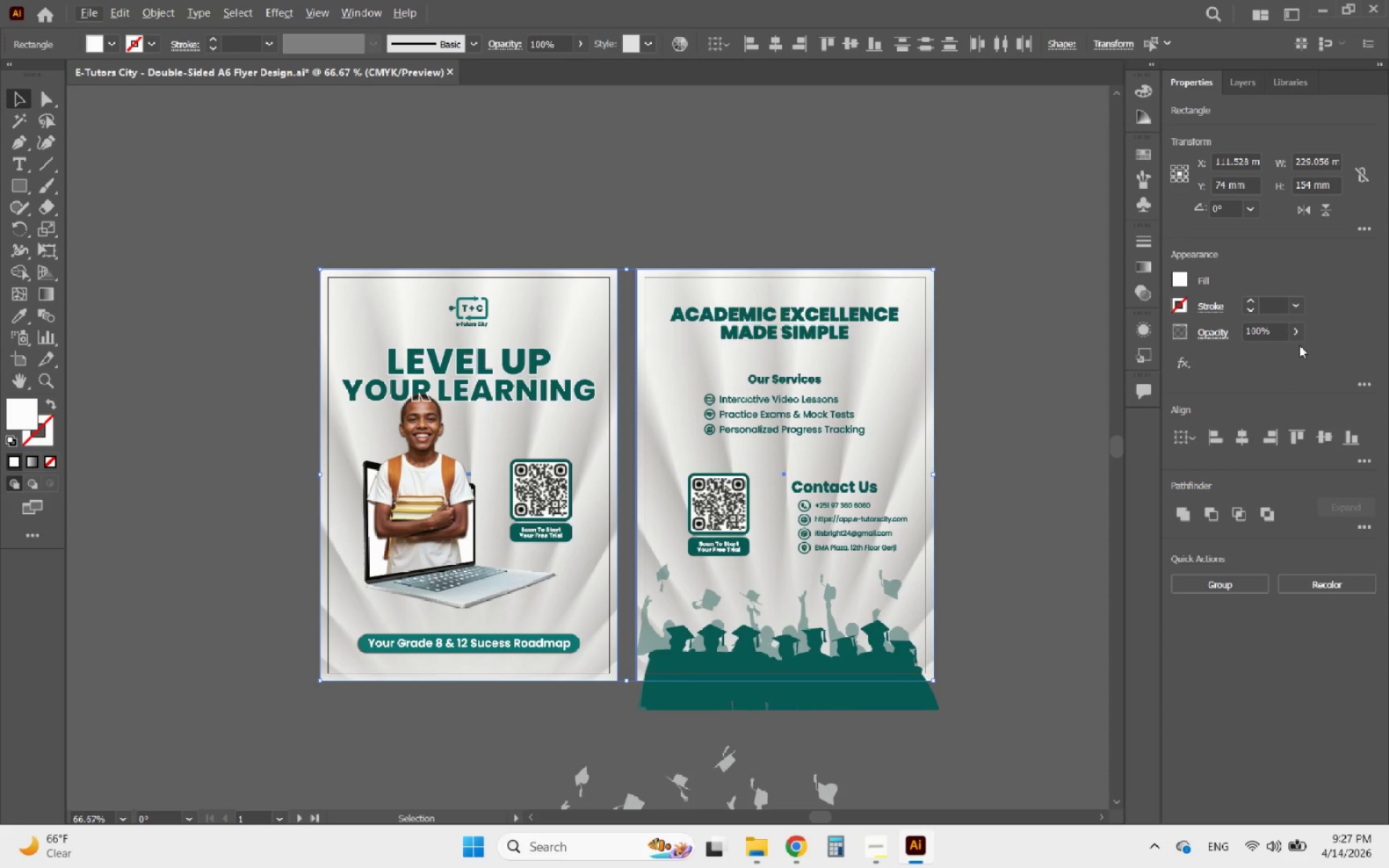 
left_click([1295, 337])
 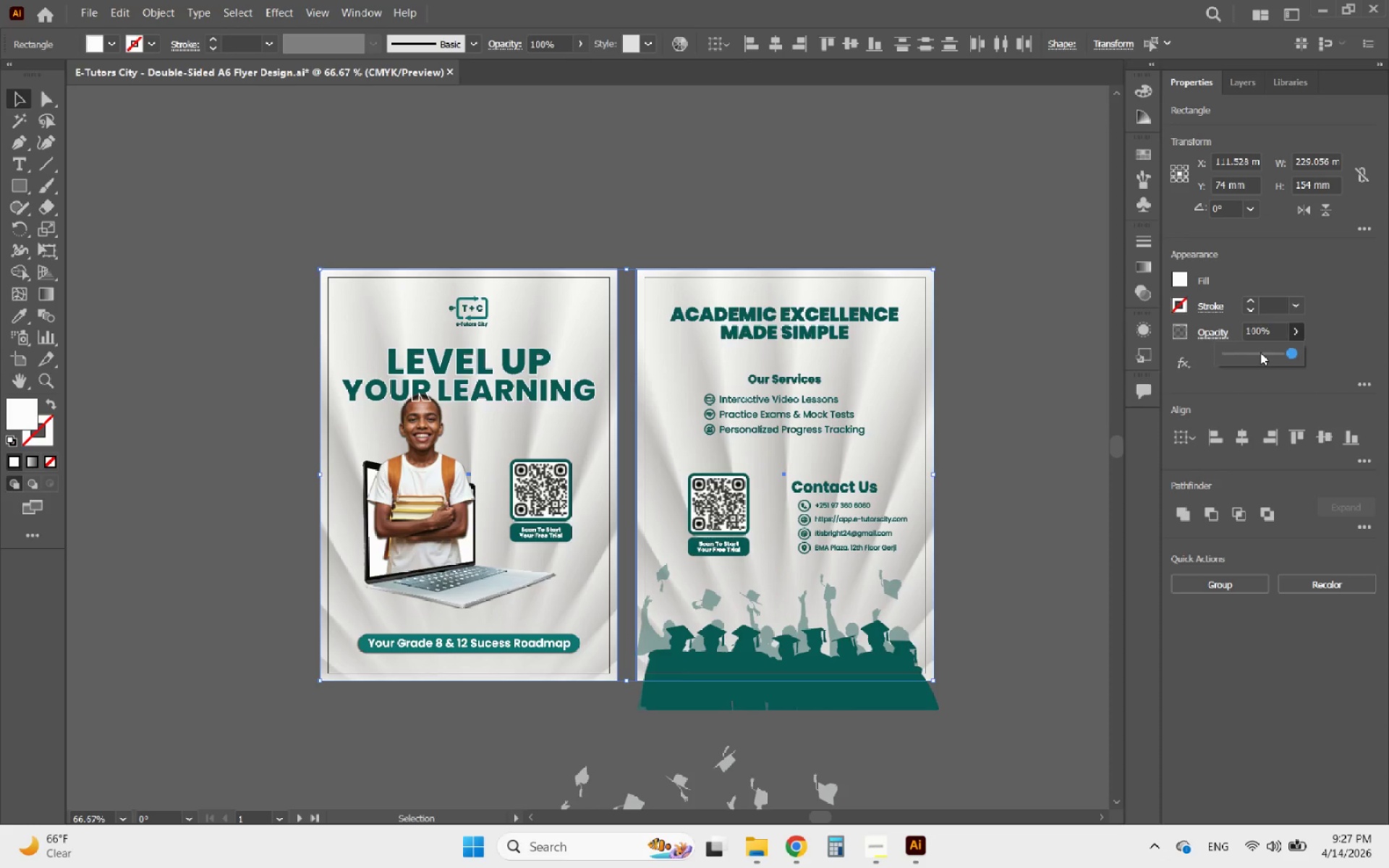 
left_click_drag(start_coordinate=[1260, 352], to_coordinate=[1253, 352])
 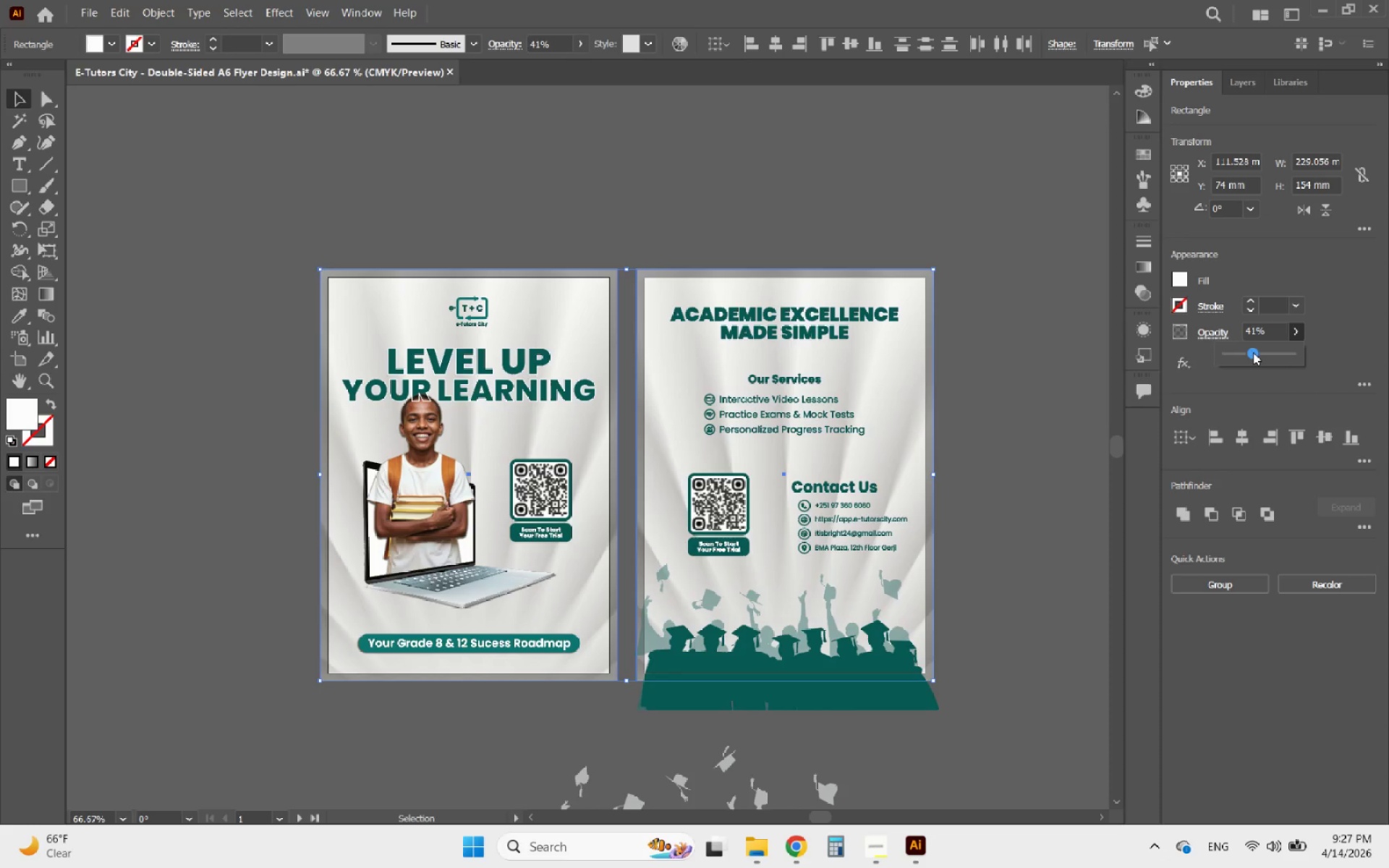 
left_click_drag(start_coordinate=[1253, 352], to_coordinate=[1230, 354])
 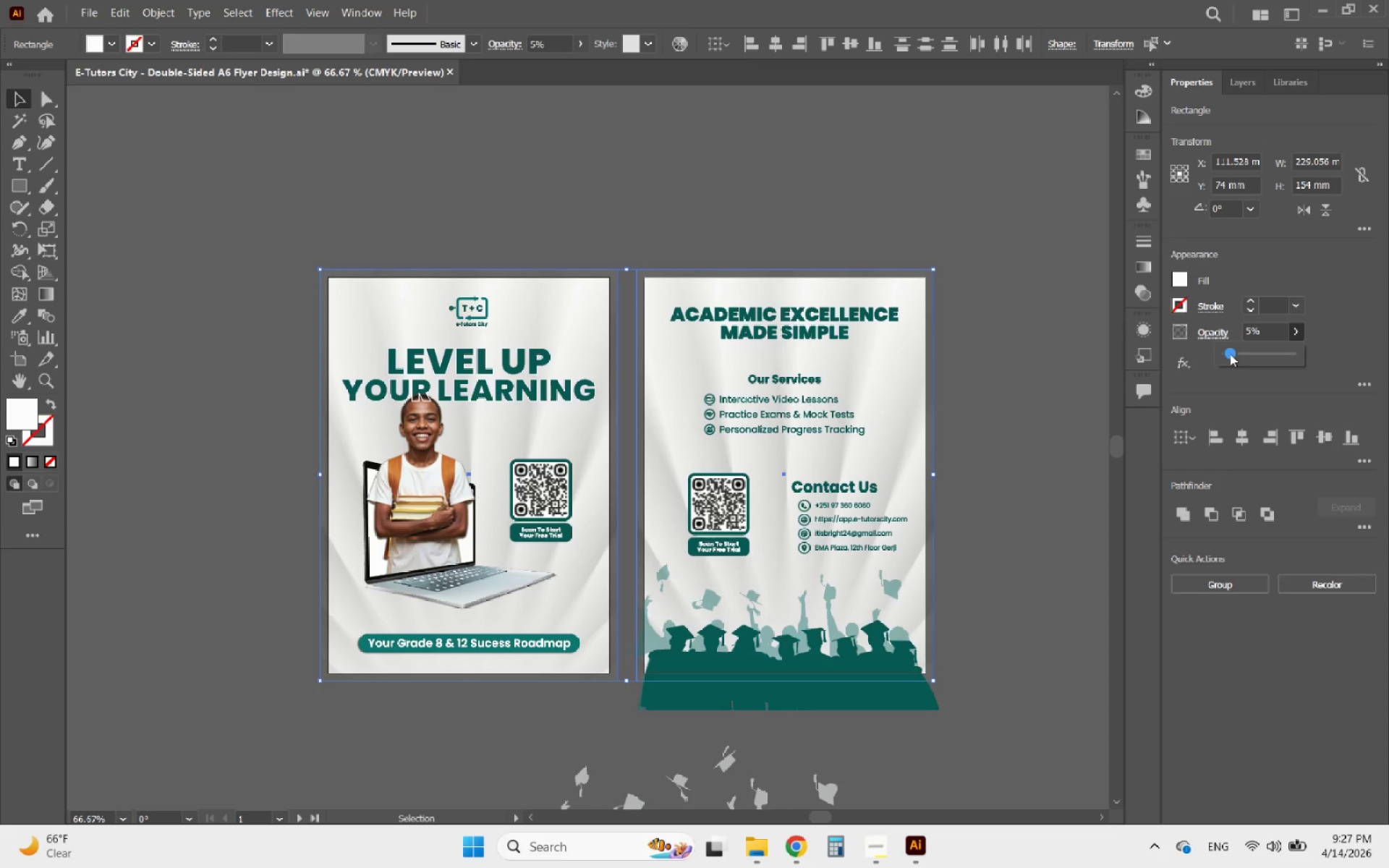 
left_click([1230, 354])
 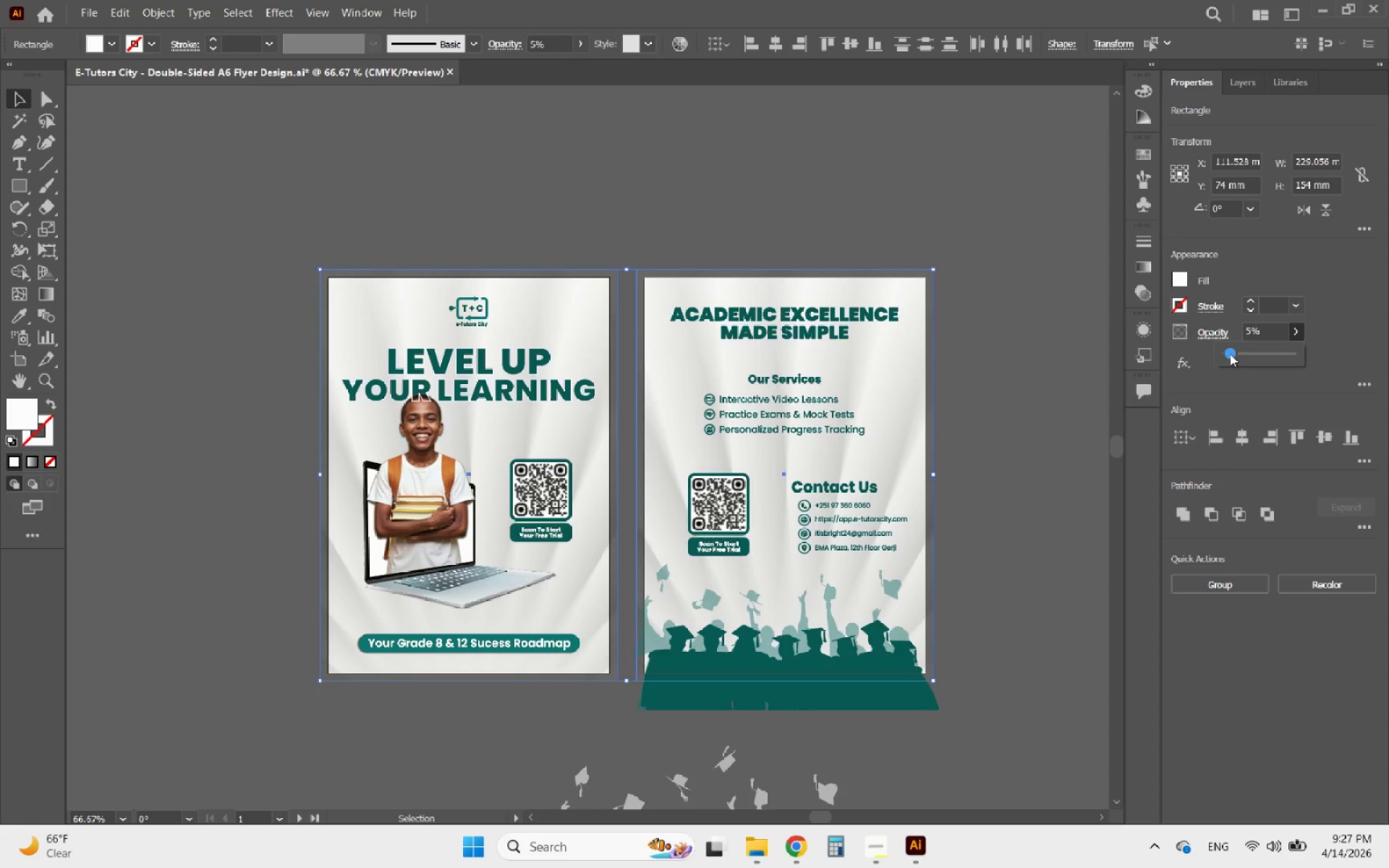 
left_click_drag(start_coordinate=[1230, 354], to_coordinate=[1226, 354])
 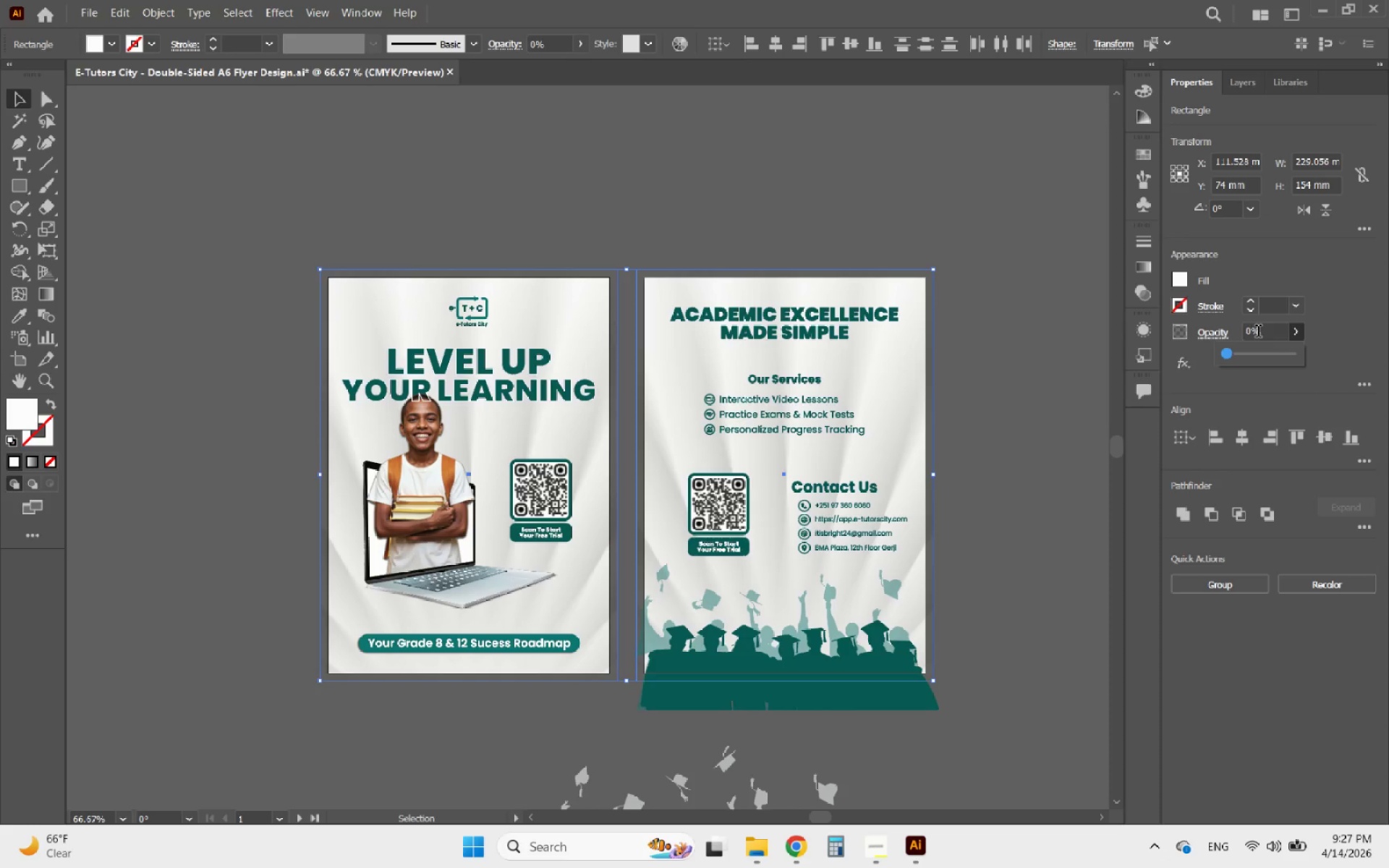 
left_click_drag(start_coordinate=[1249, 333], to_coordinate=[1240, 334])
 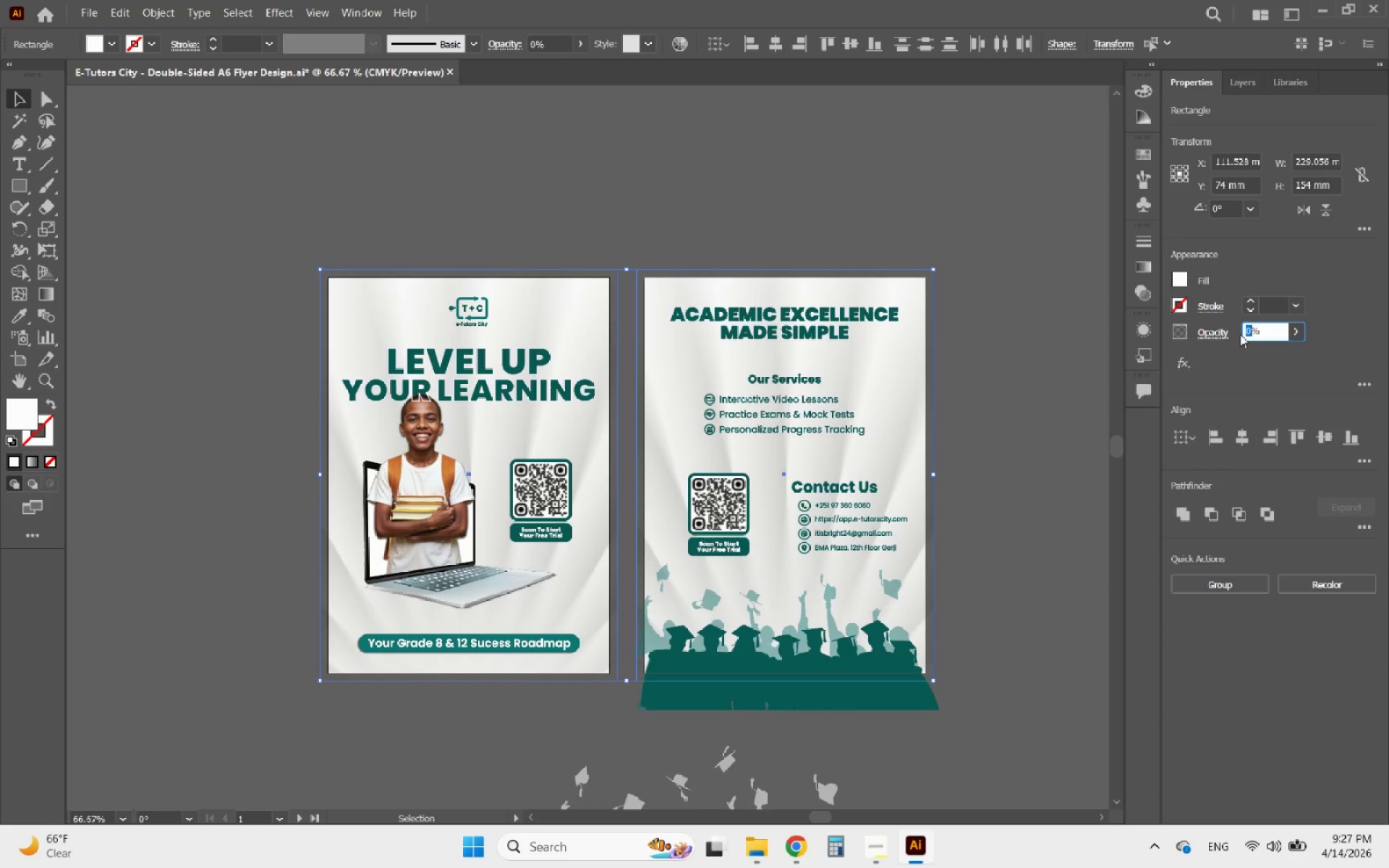 
key(1)
 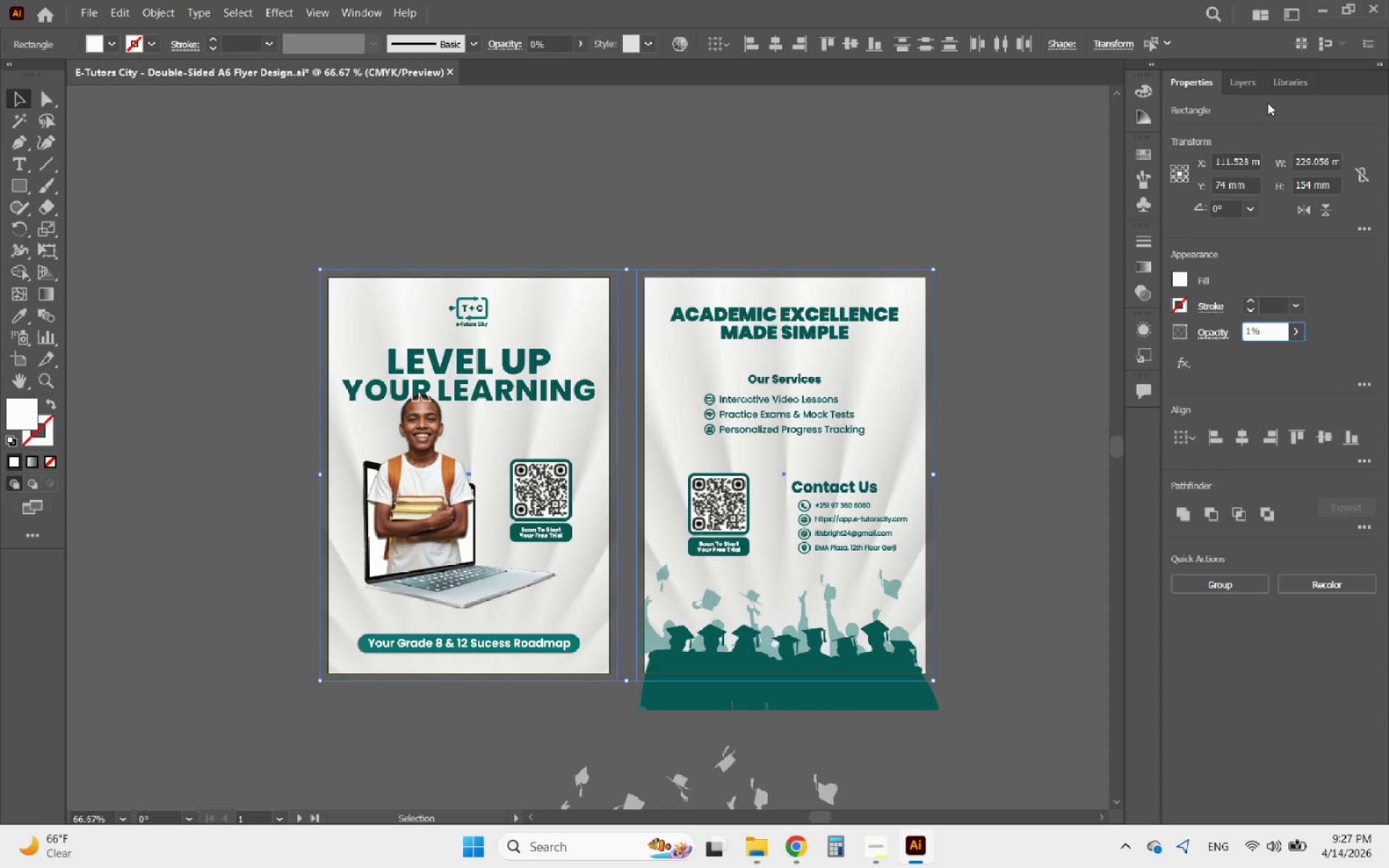 
left_click([1242, 83])
 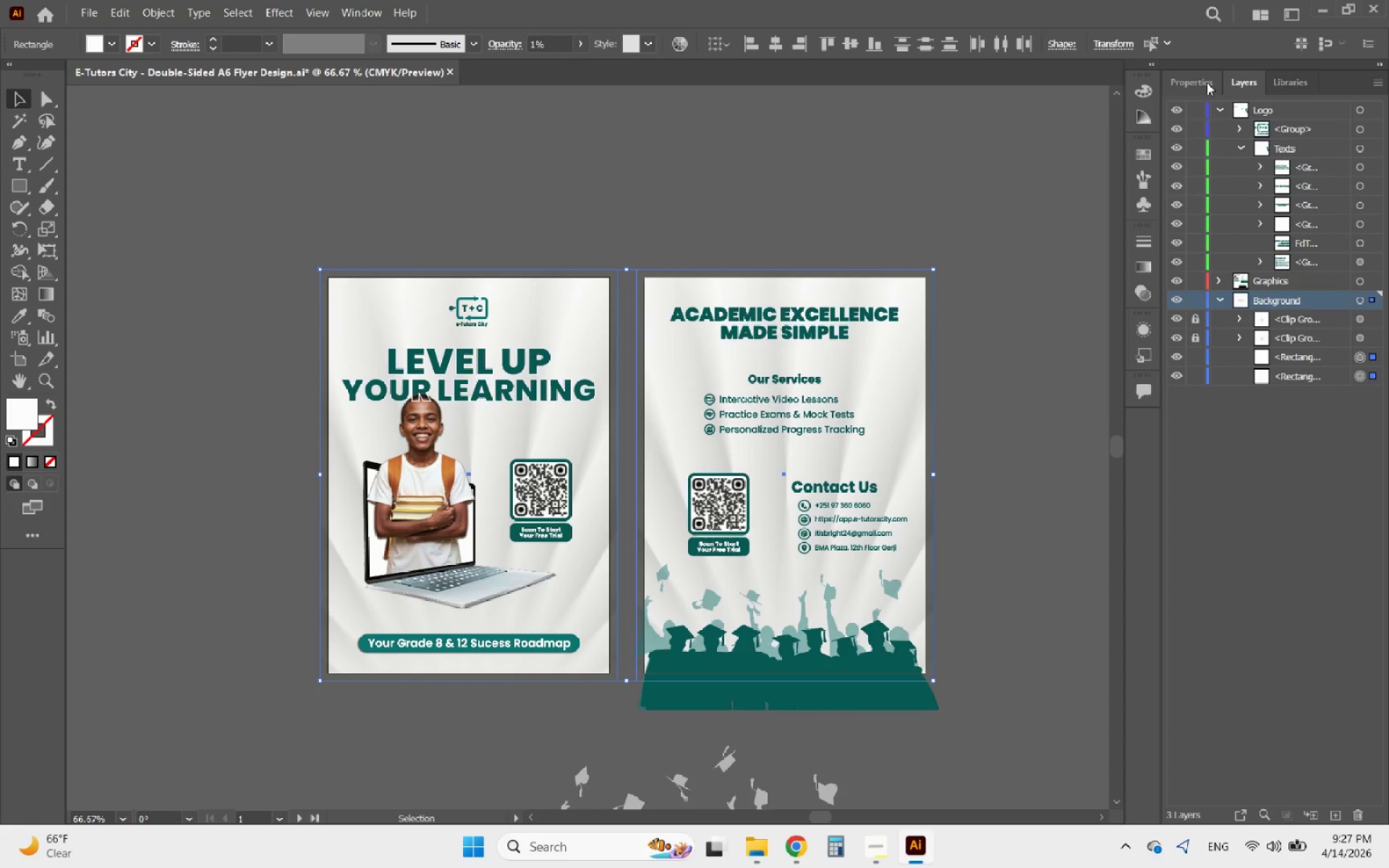 
left_click([1202, 81])
 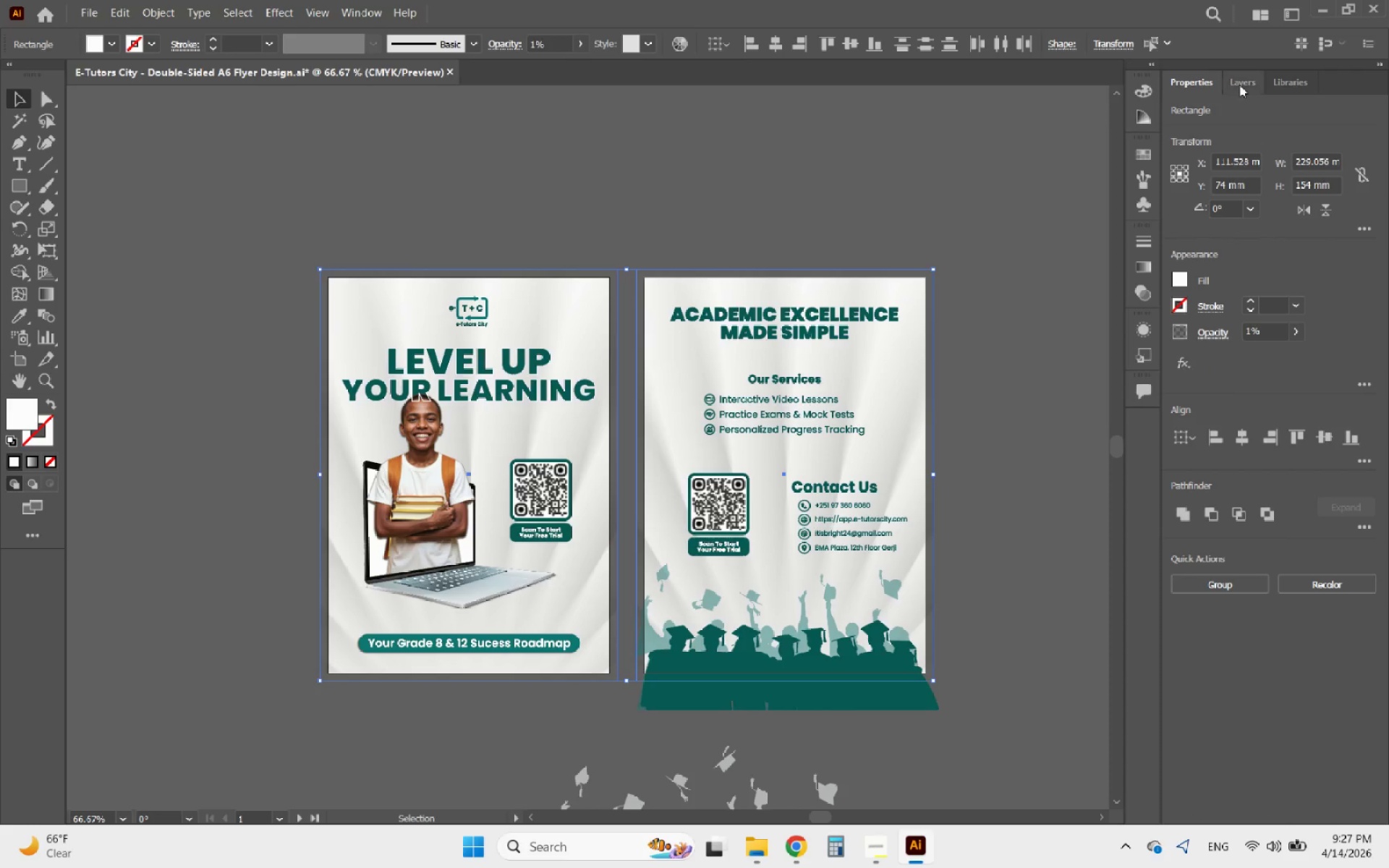 
left_click([1241, 85])
 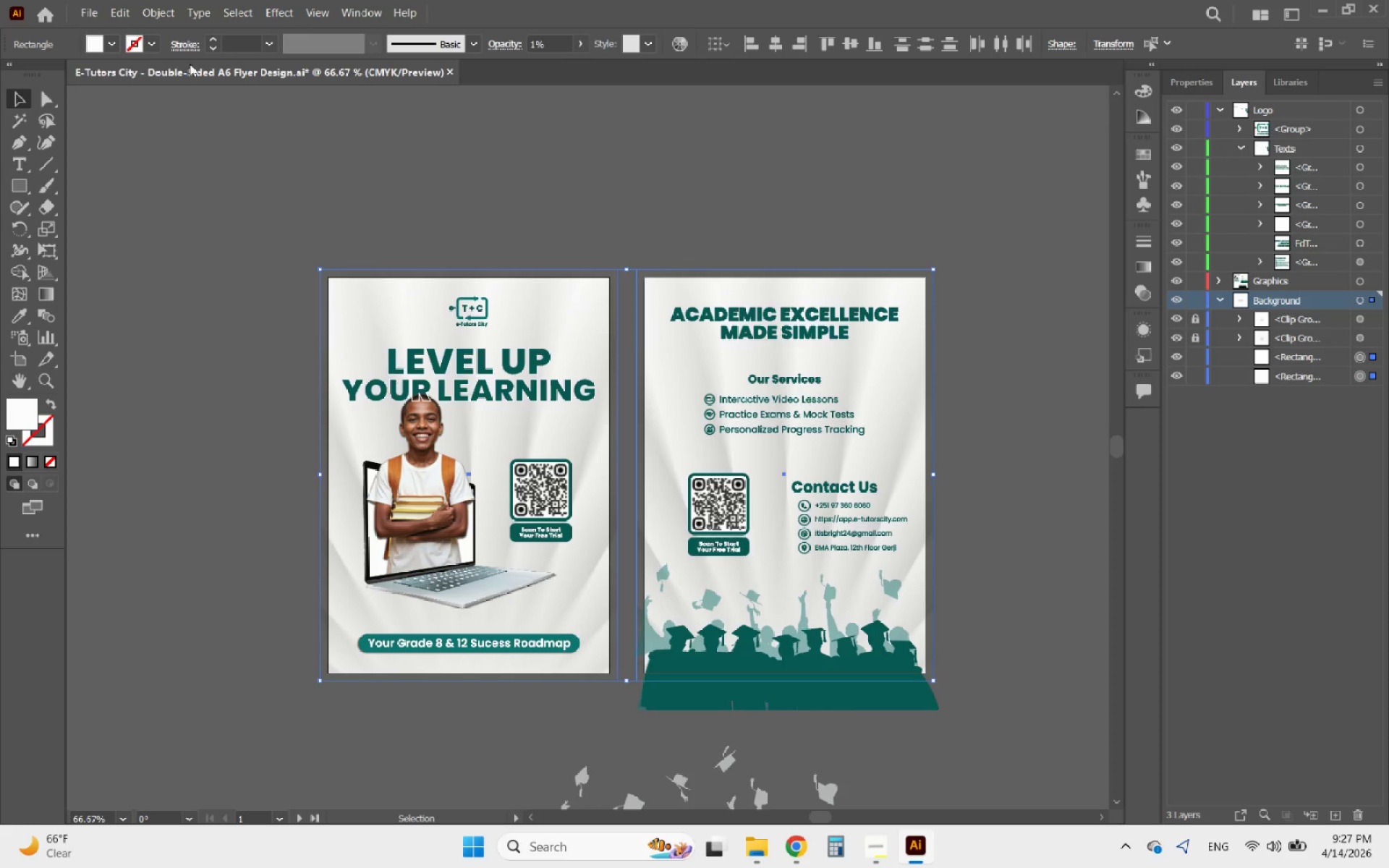 
left_click([279, 9])
 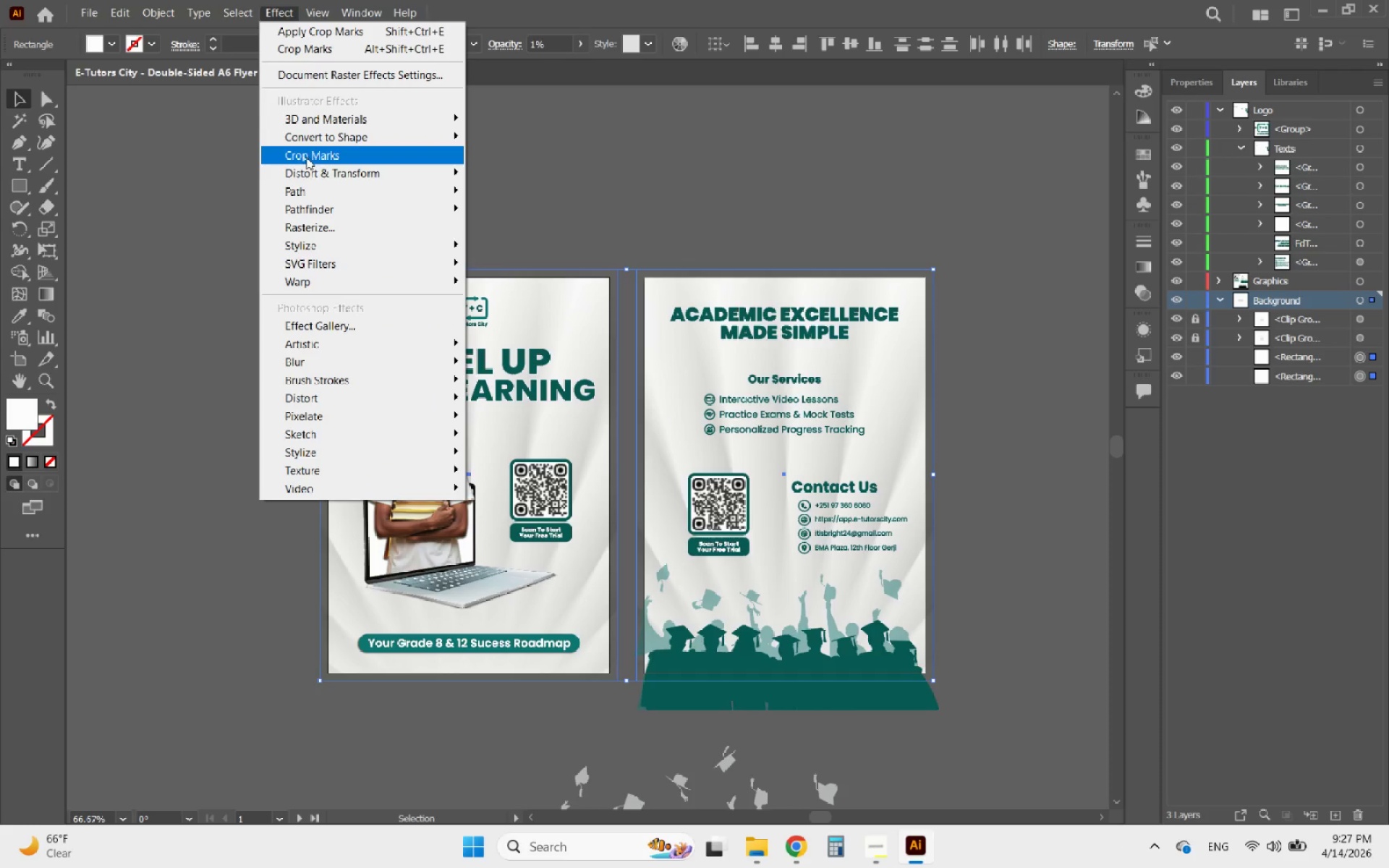 
left_click([313, 156])
 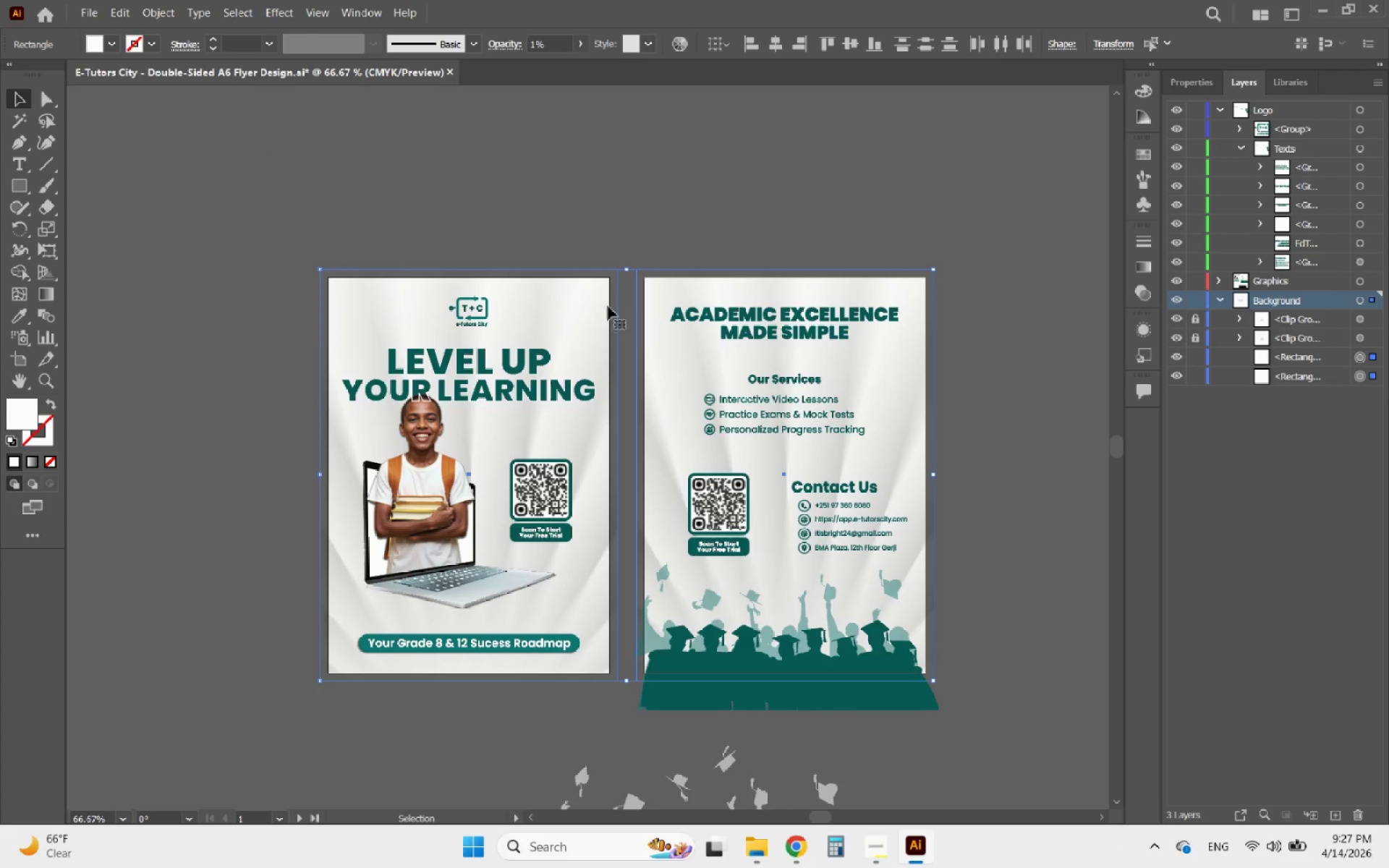 
hold_key(key=AltLeft, duration=3.23)
scroll: coordinate [559, 168], scroll_direction: up, amount: 5.0
 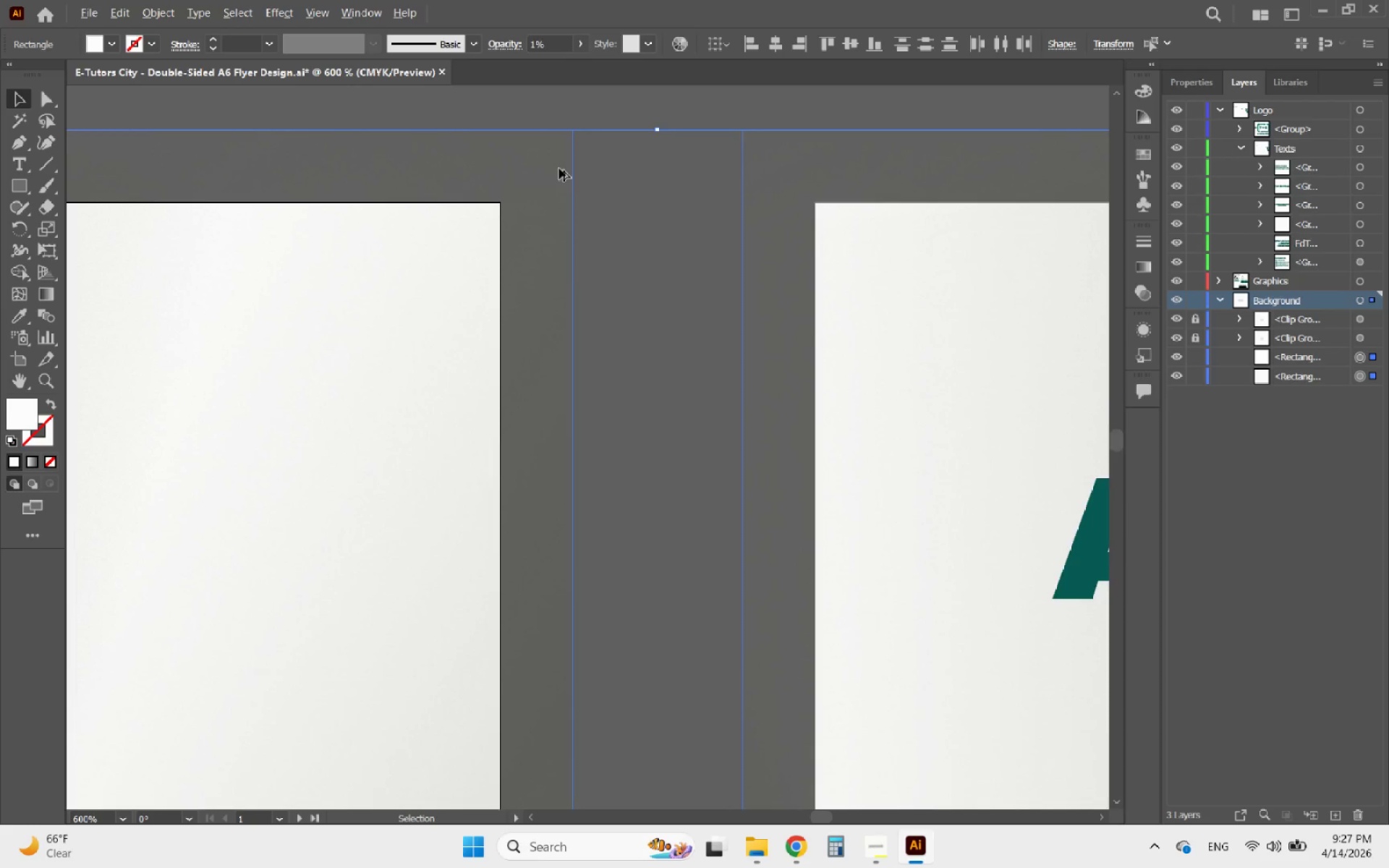 
scroll: coordinate [569, 197], scroll_direction: down, amount: 6.0
 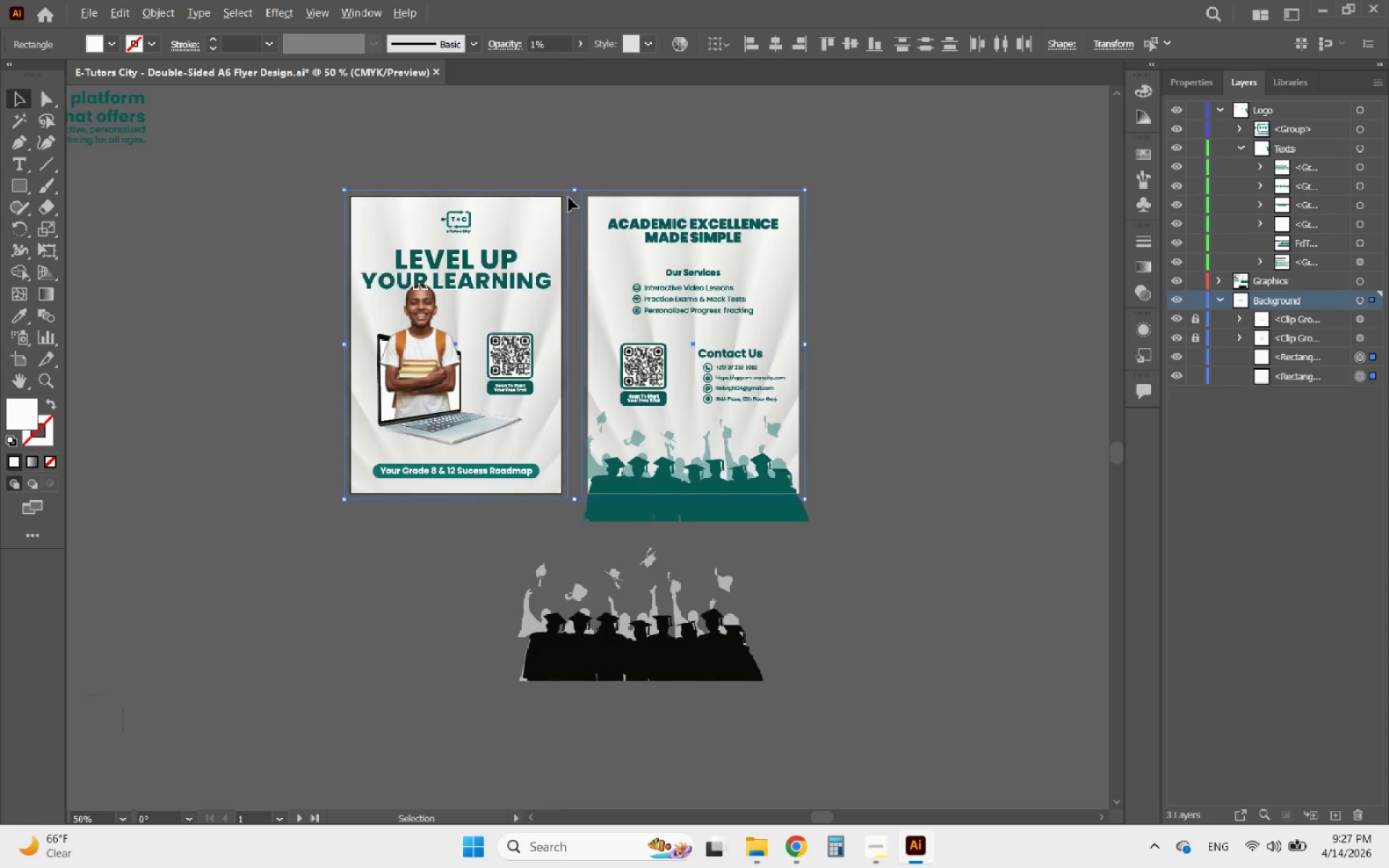 
scroll: coordinate [569, 197], scroll_direction: up, amount: 1.0
 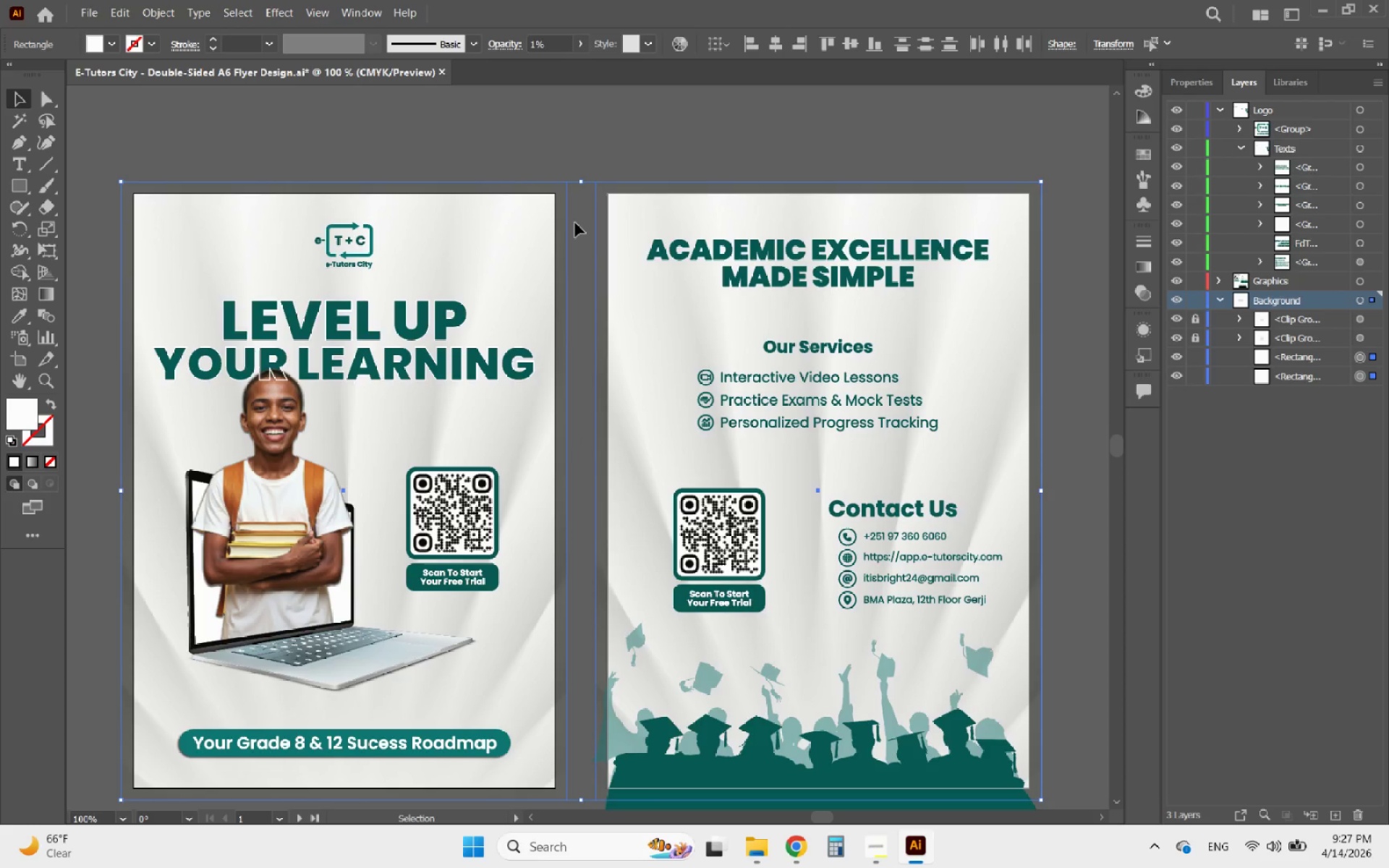 
wait(7.86)
 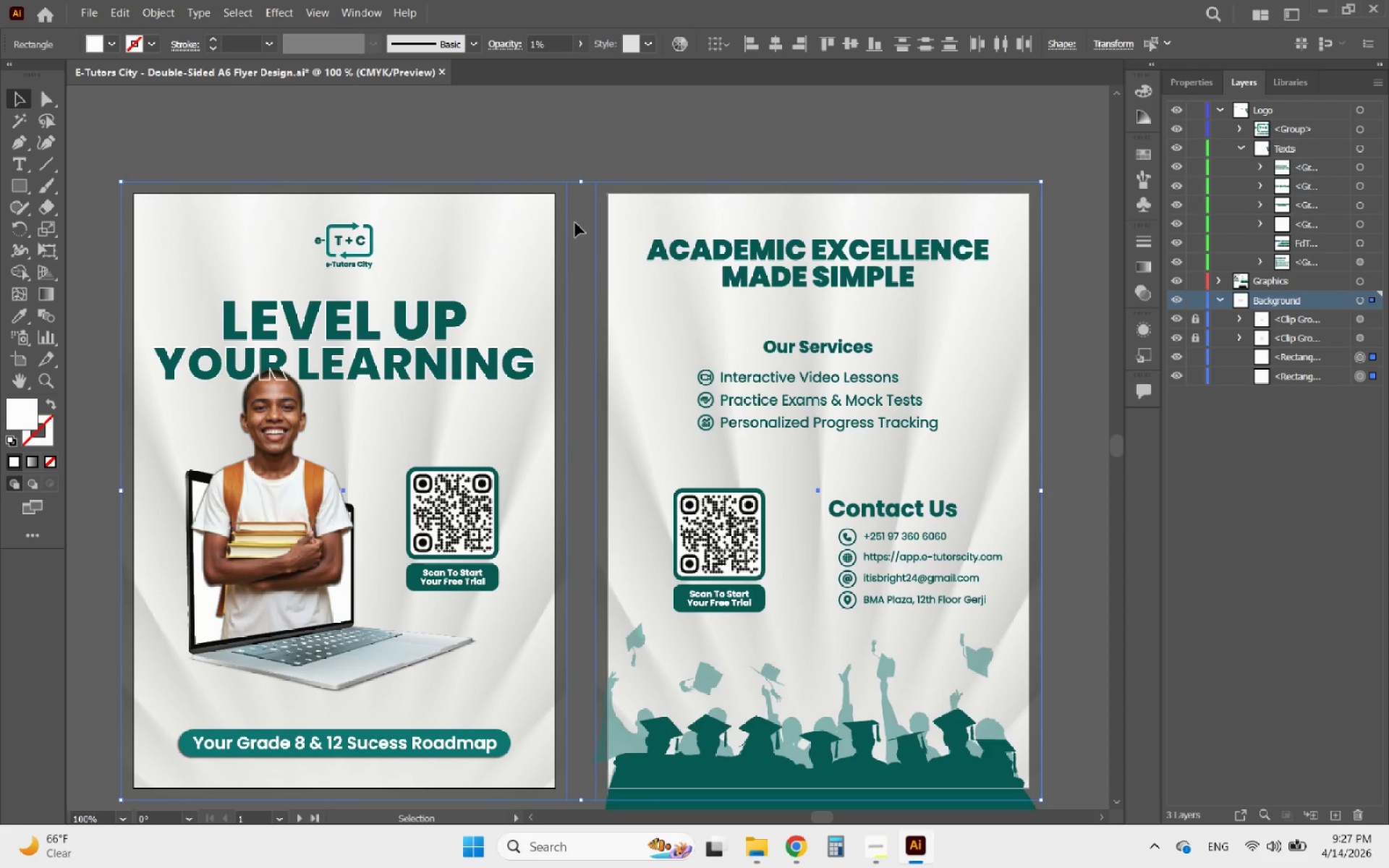 
left_click([1202, 90])
 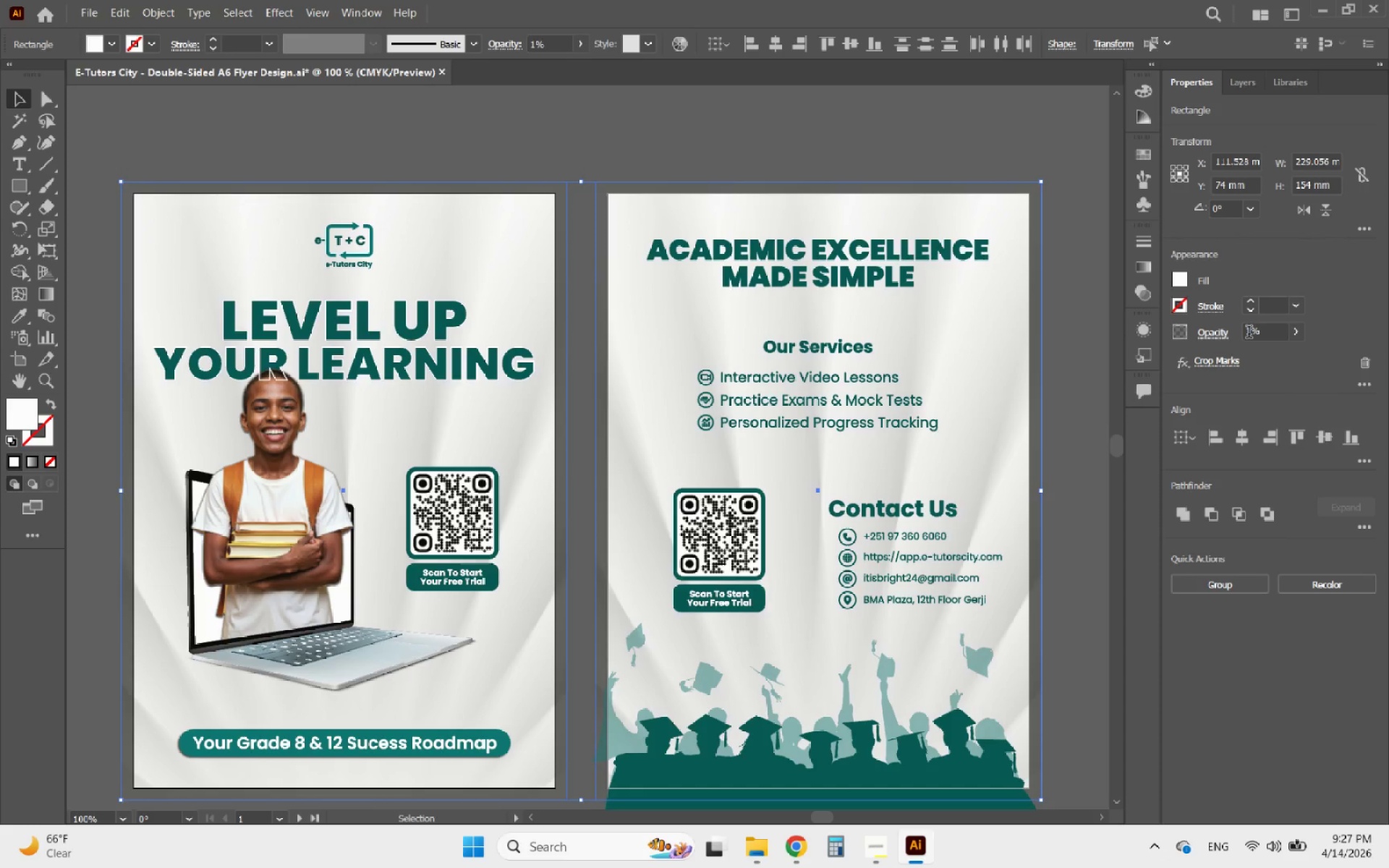 
left_click([1251, 333])
 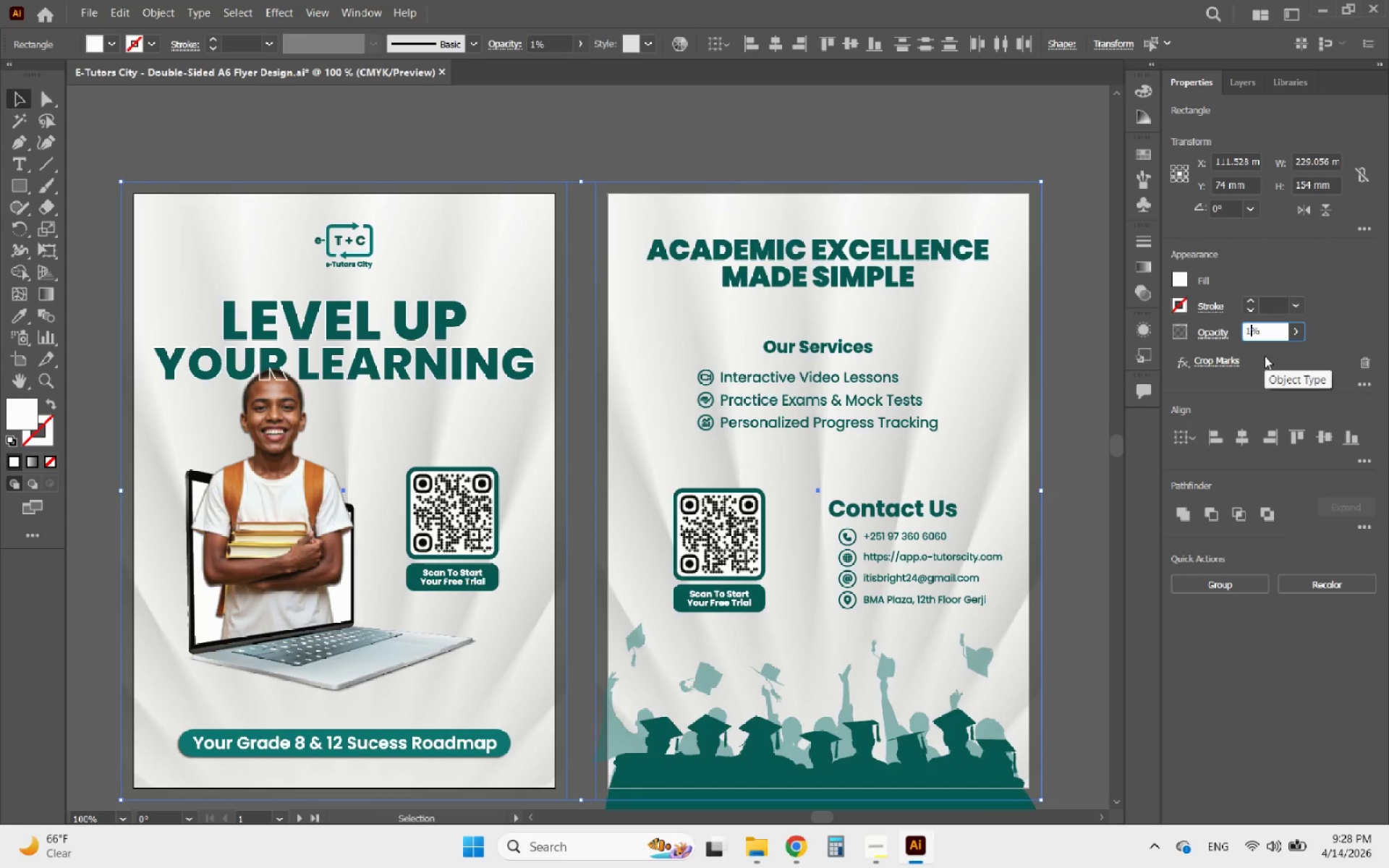 
type(00)
 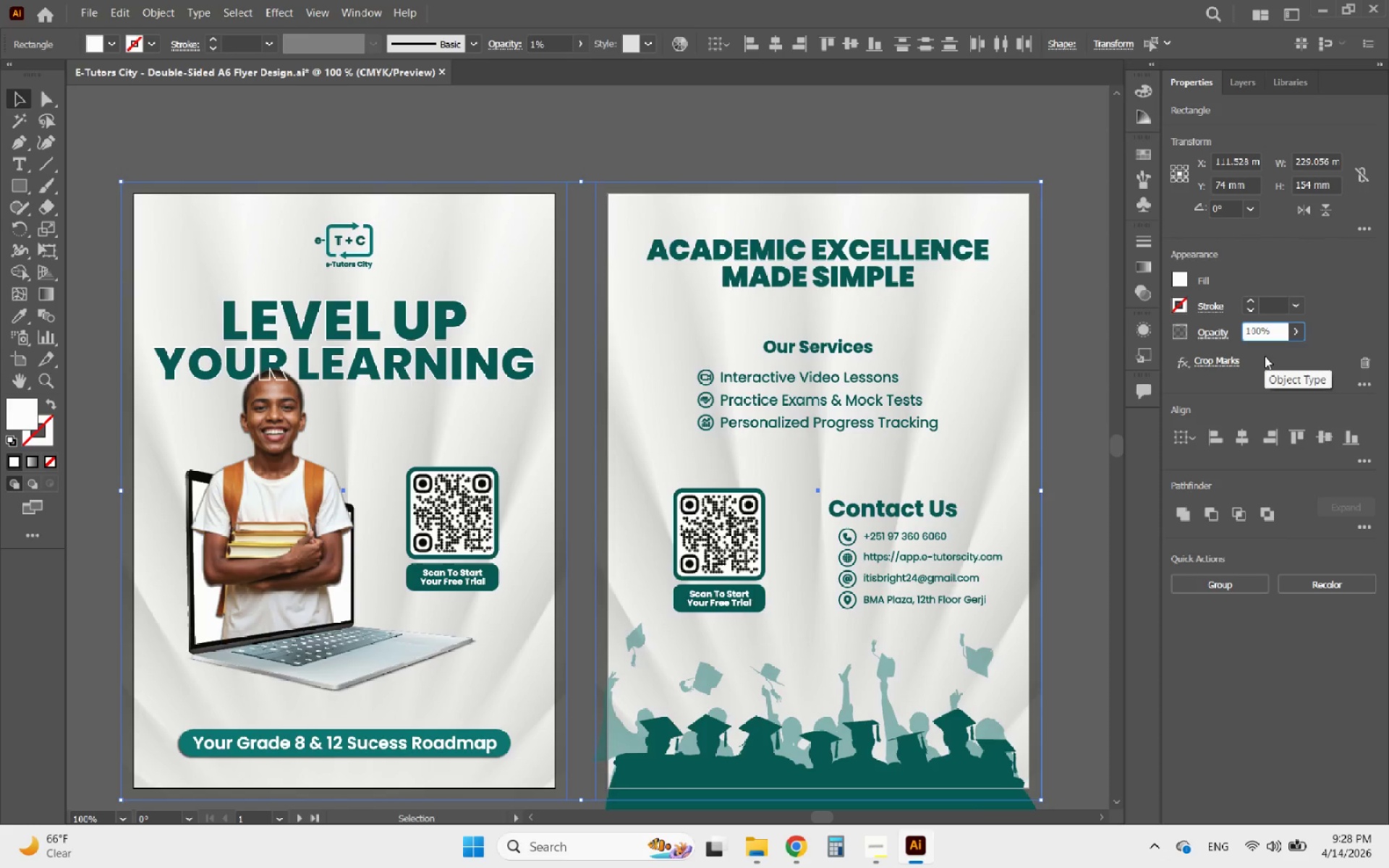 
key(Enter)
 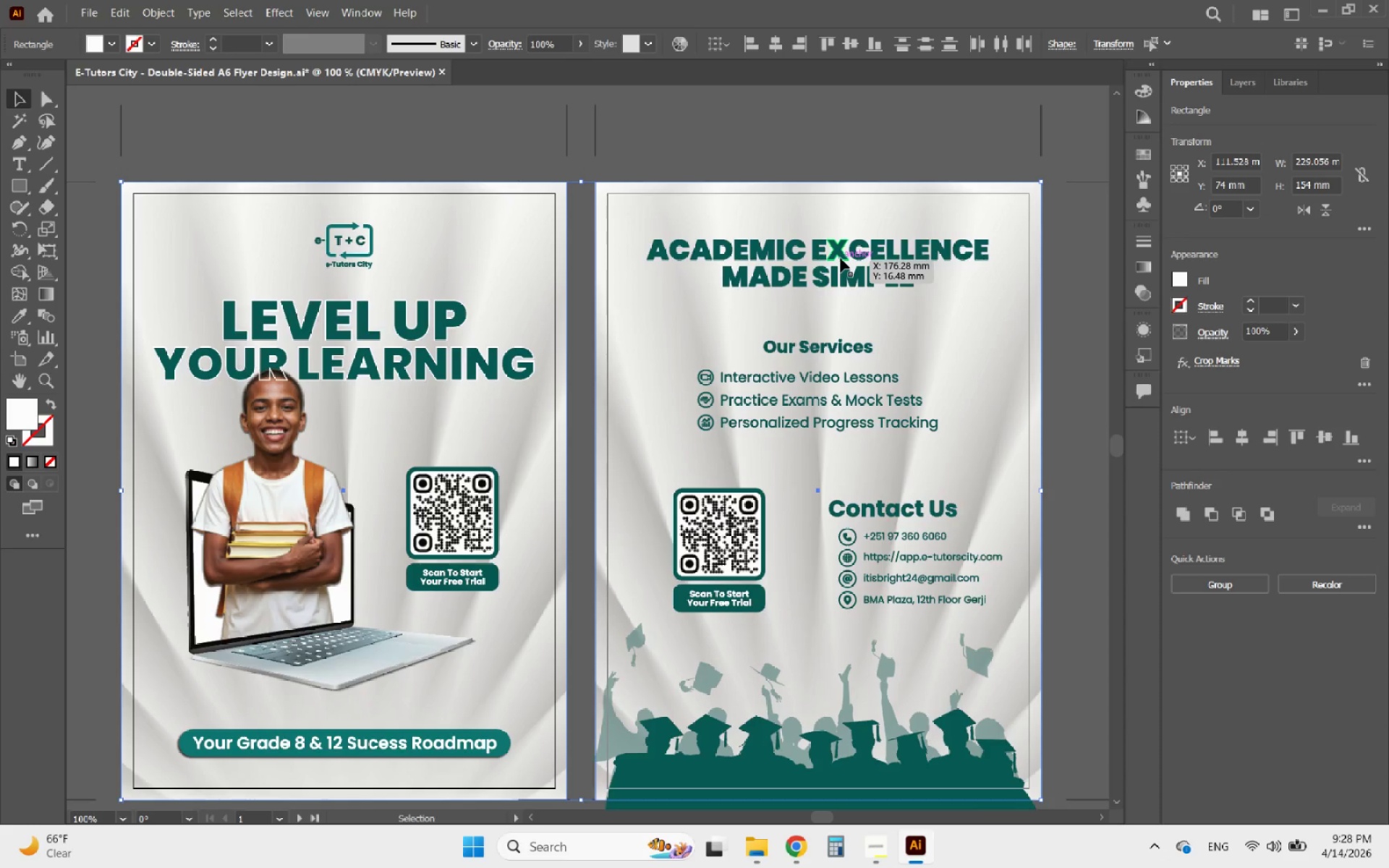 
hold_key(key=AltLeft, duration=1.27)
 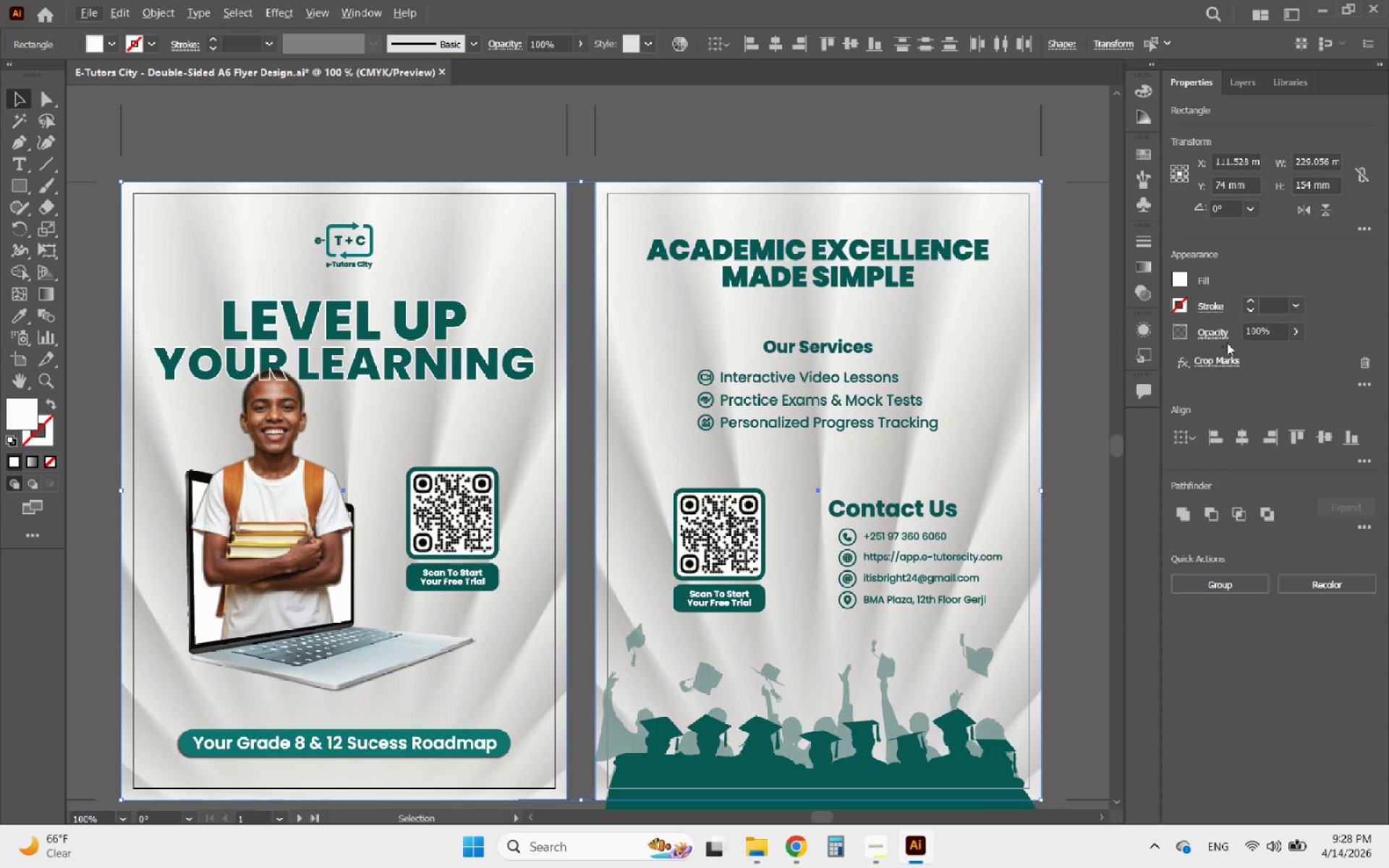 
left_click([1227, 331])
 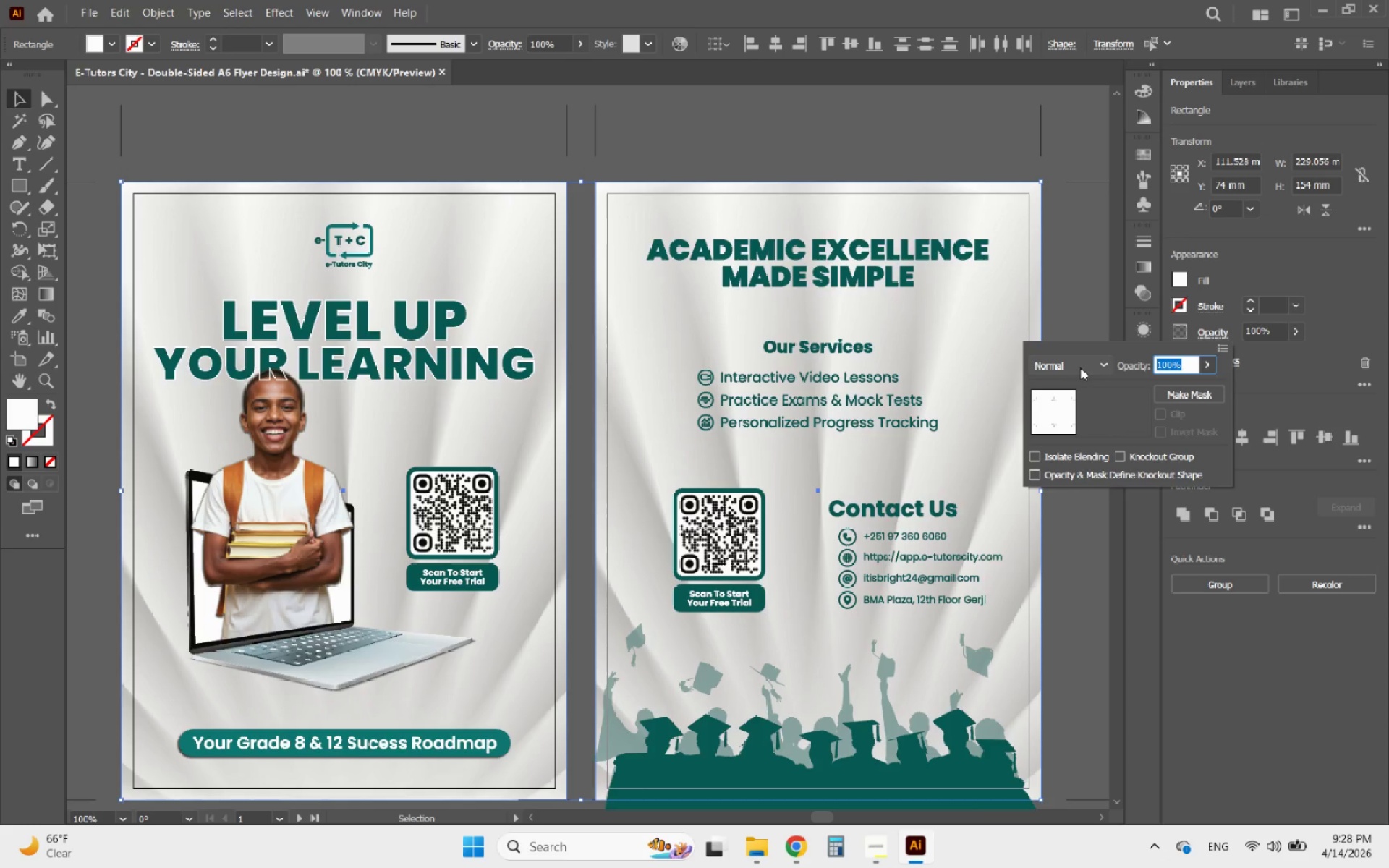 
left_click([1080, 367])
 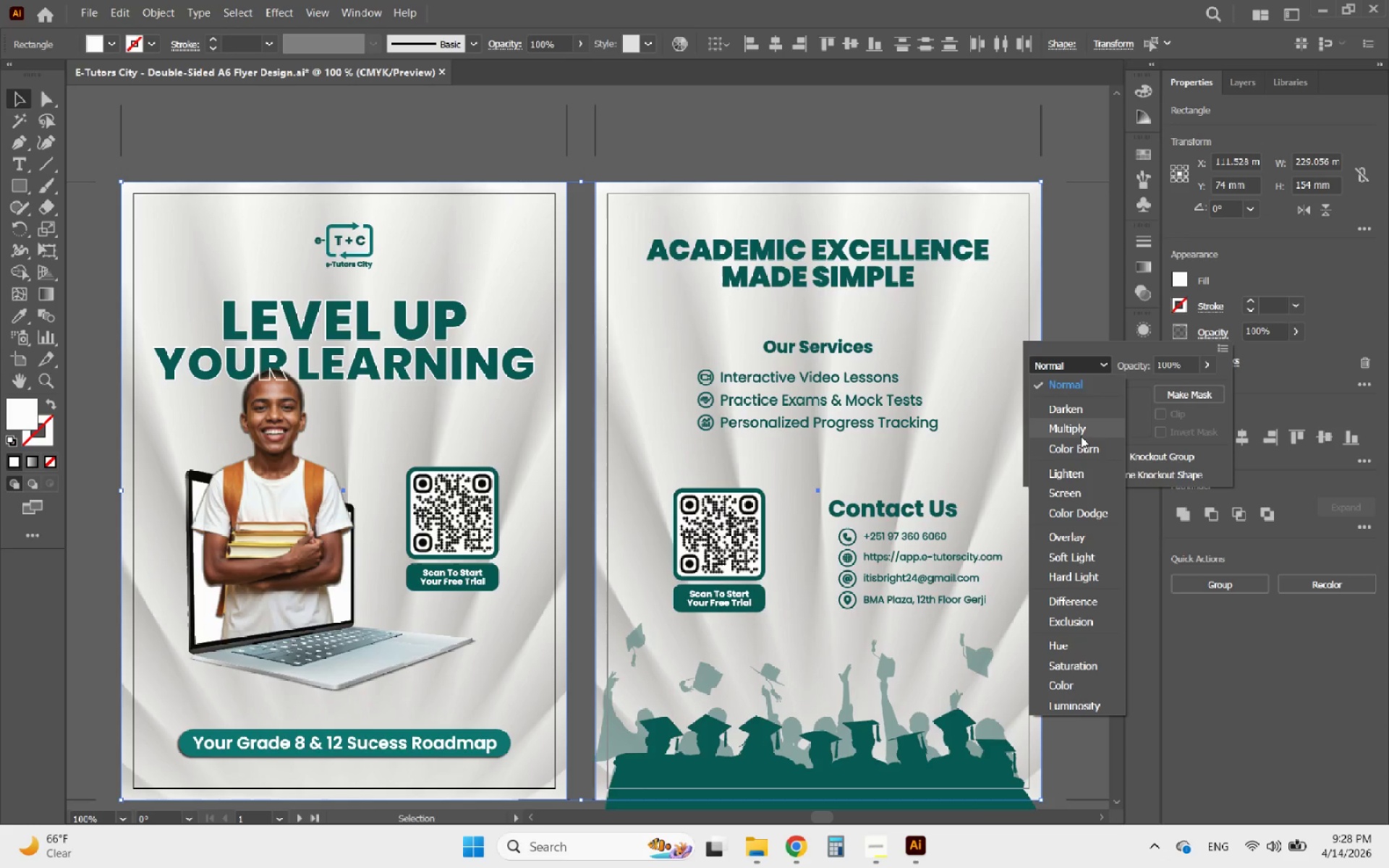 
left_click([1079, 430])
 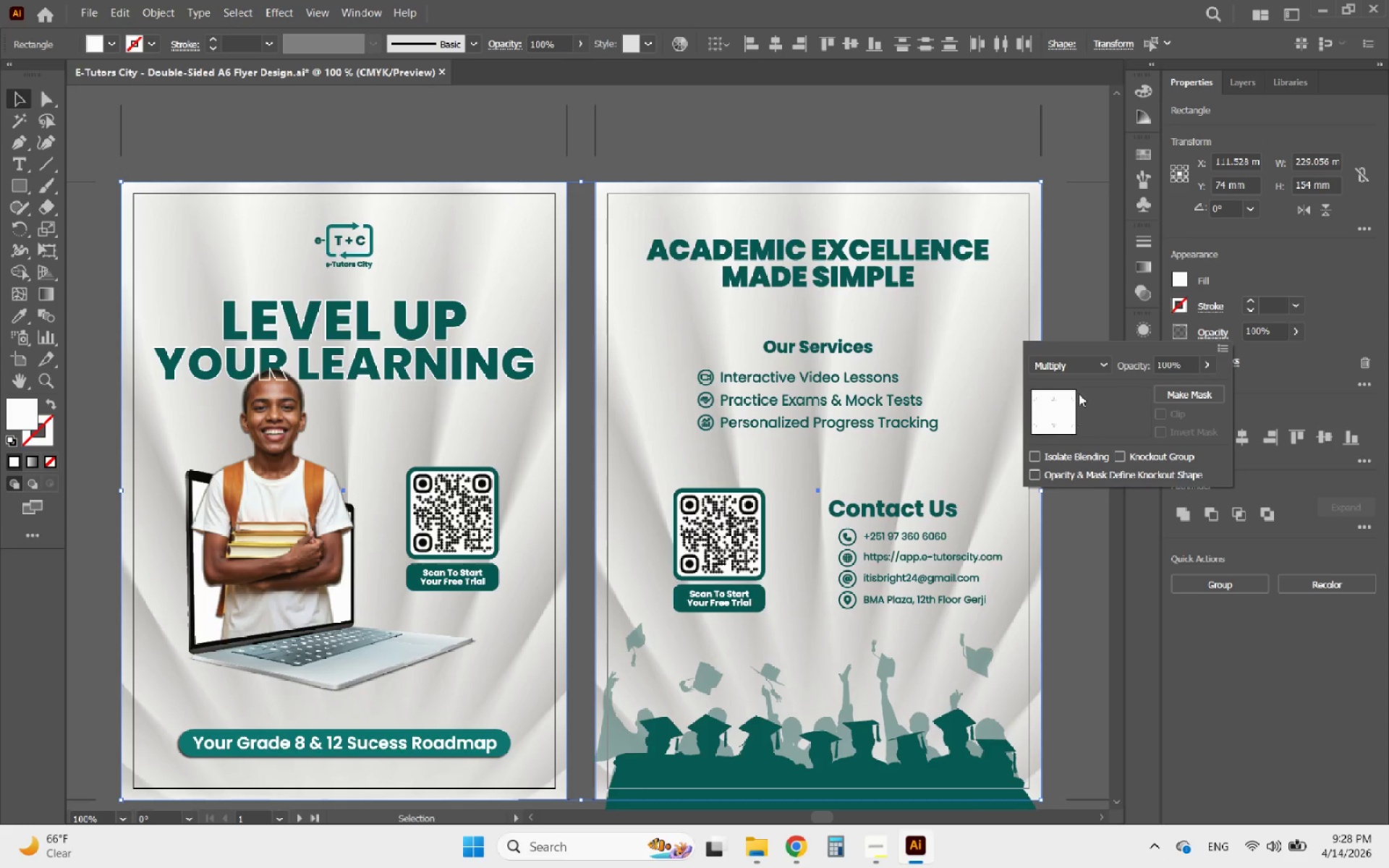 
left_click([1078, 370])
 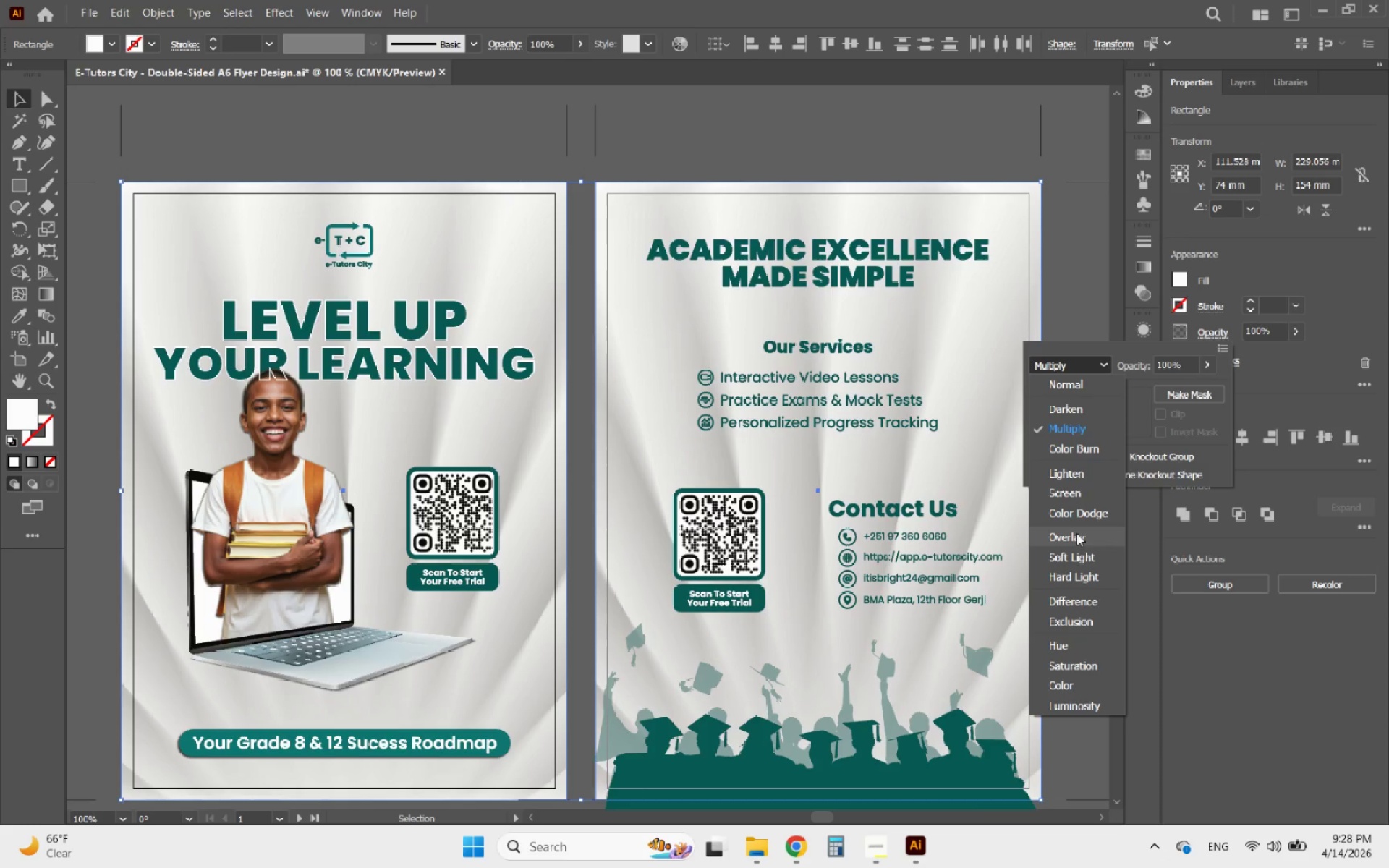 
left_click([1076, 533])
 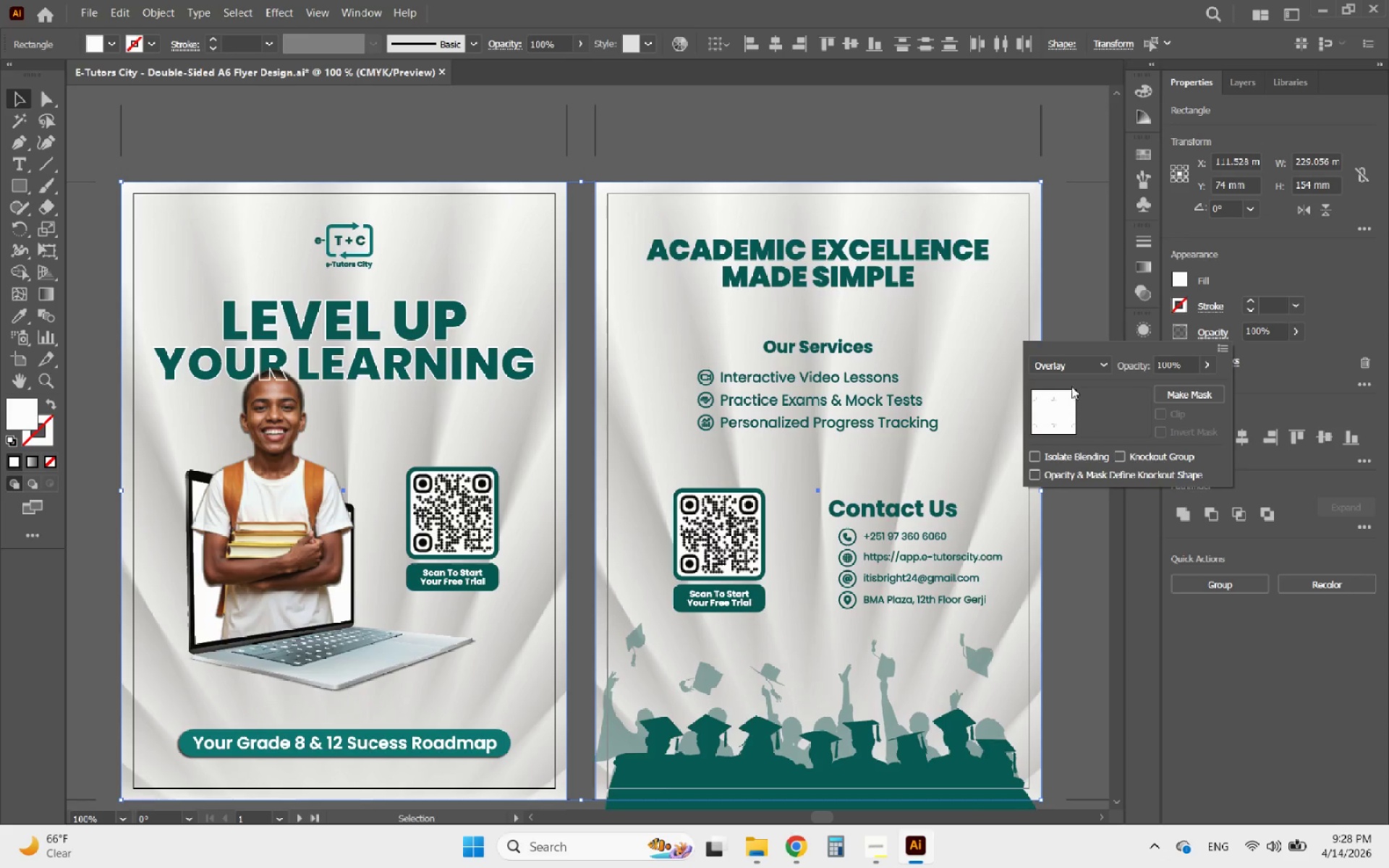 
left_click([1076, 359])
 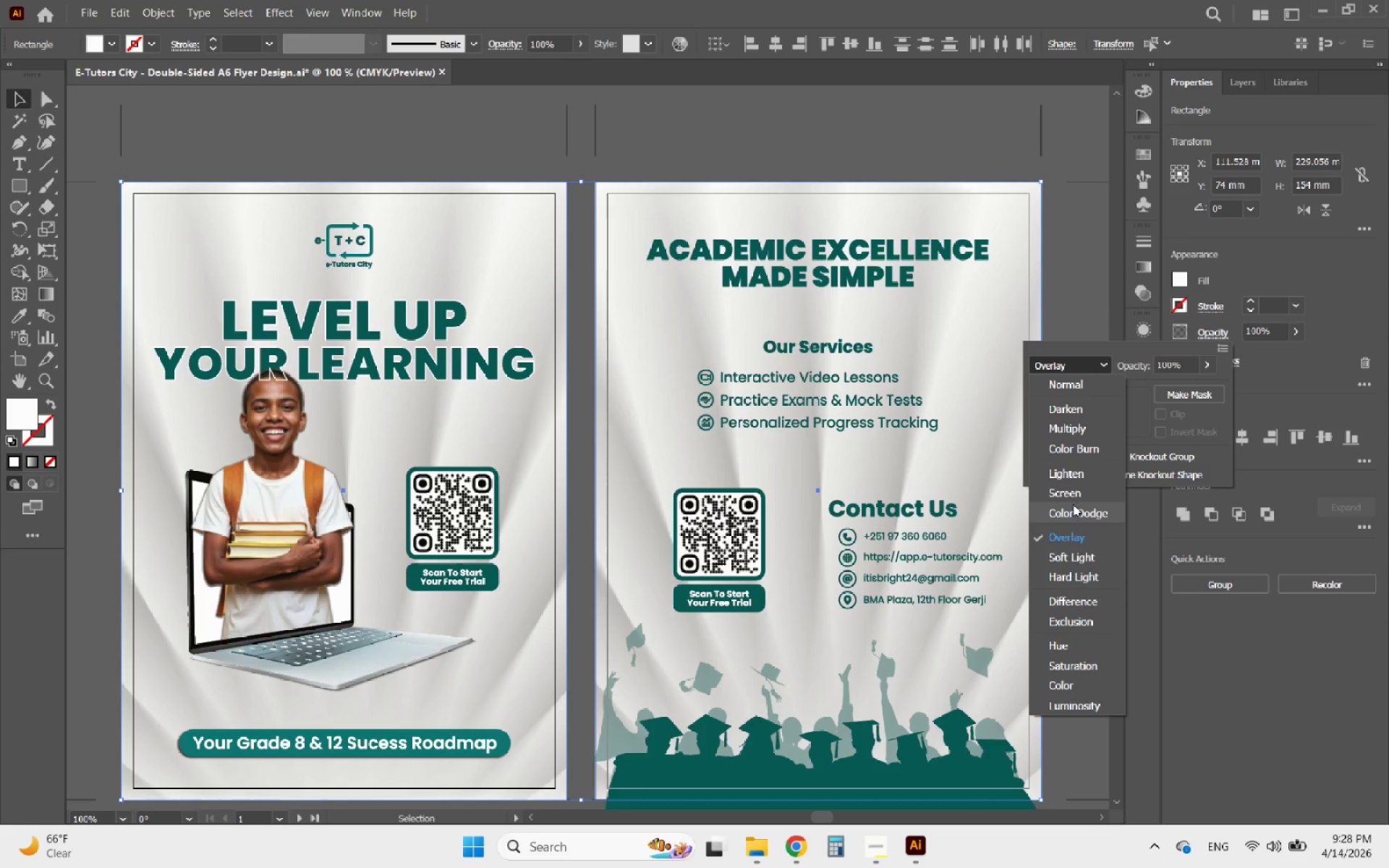 
left_click([1062, 512])
 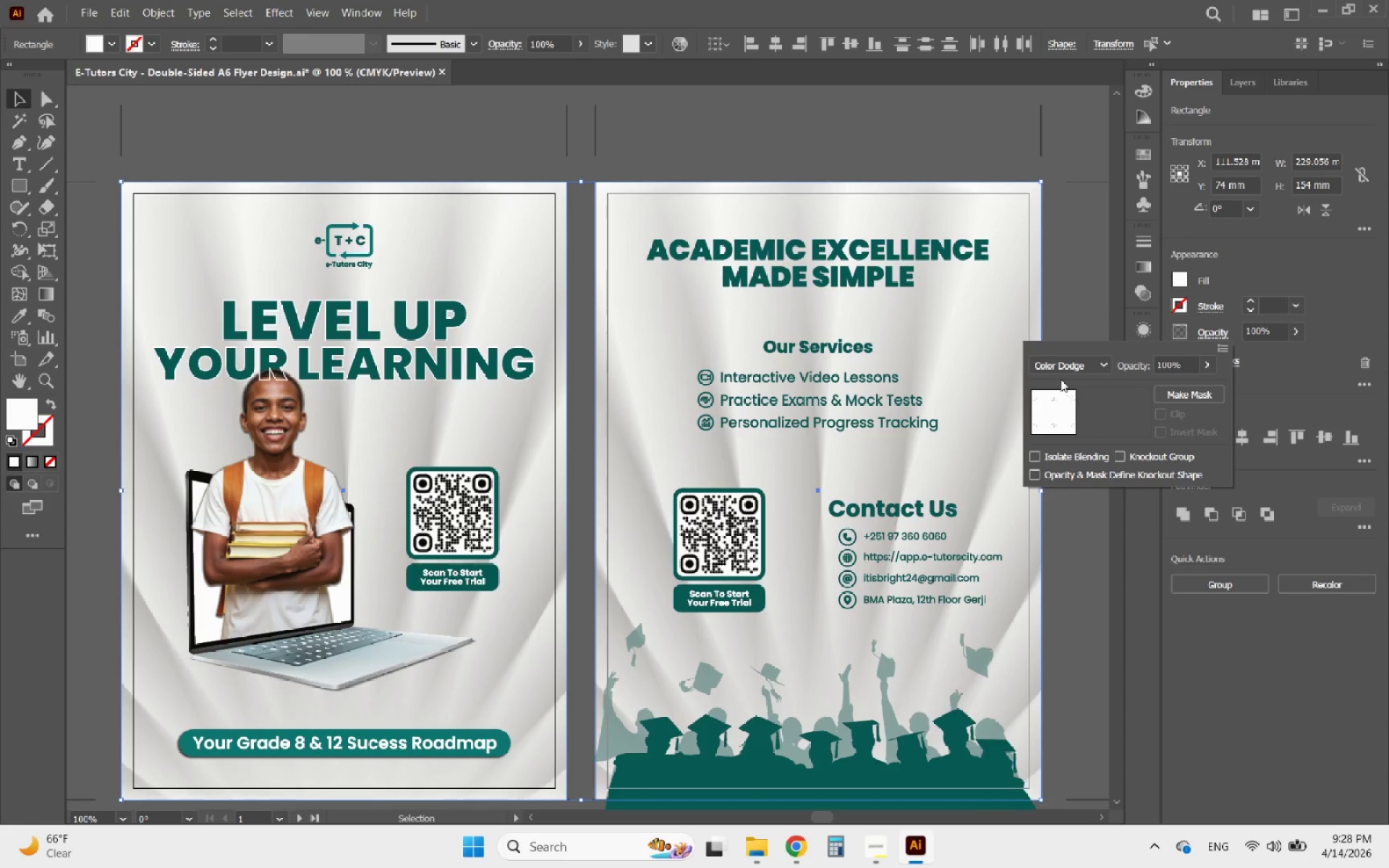 
left_click([1061, 362])
 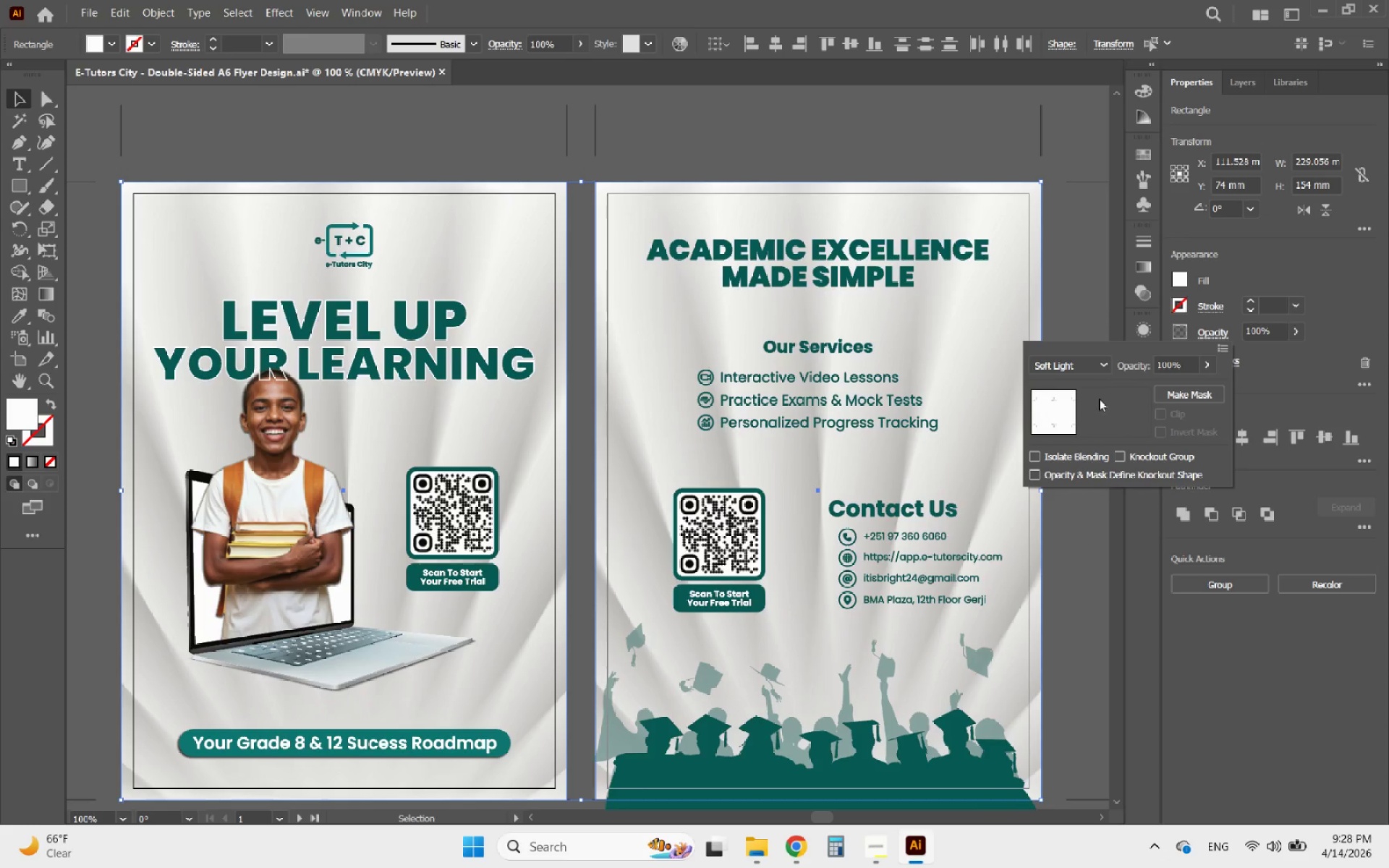 
left_click([1097, 362])
 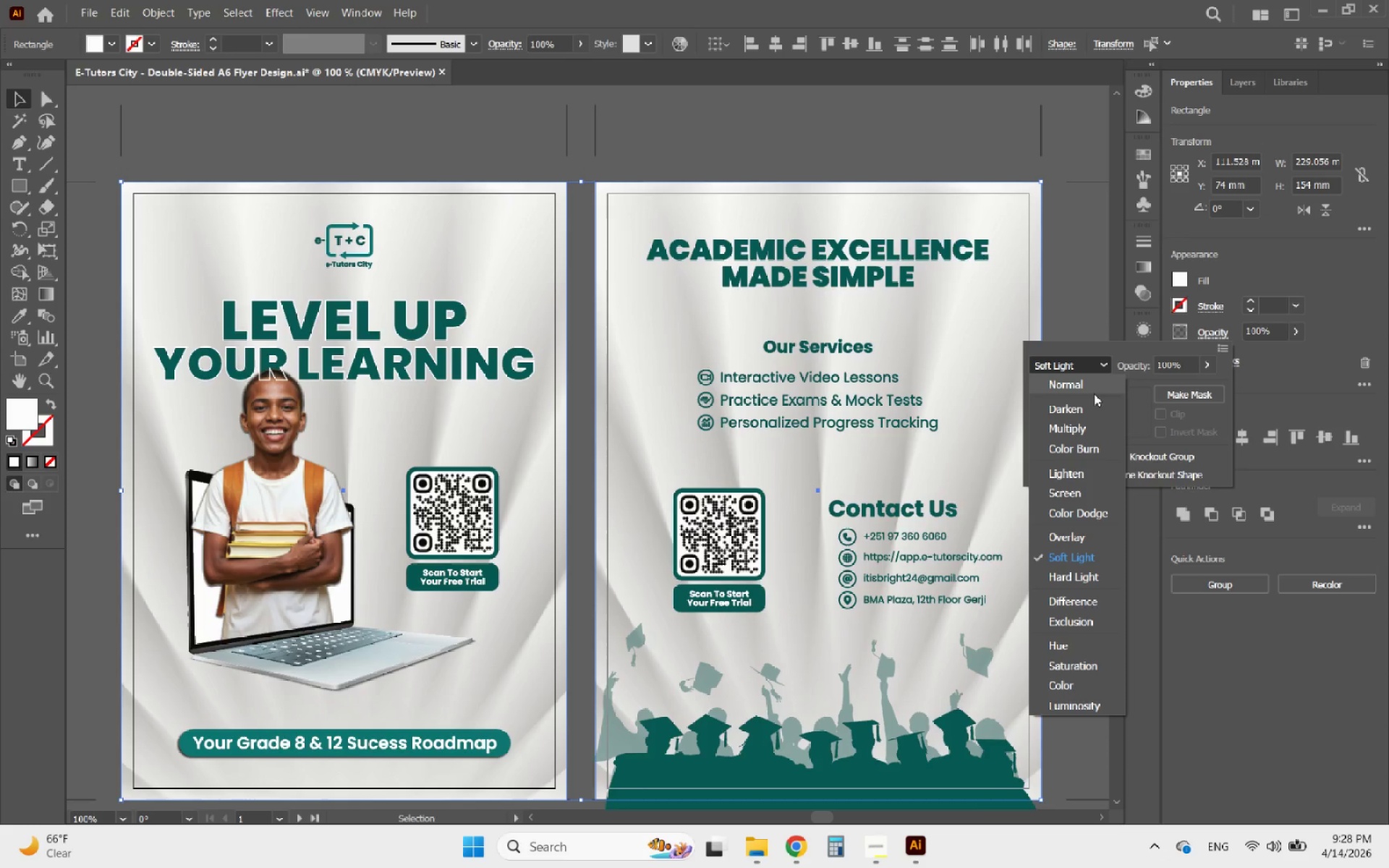 
left_click([1092, 393])
 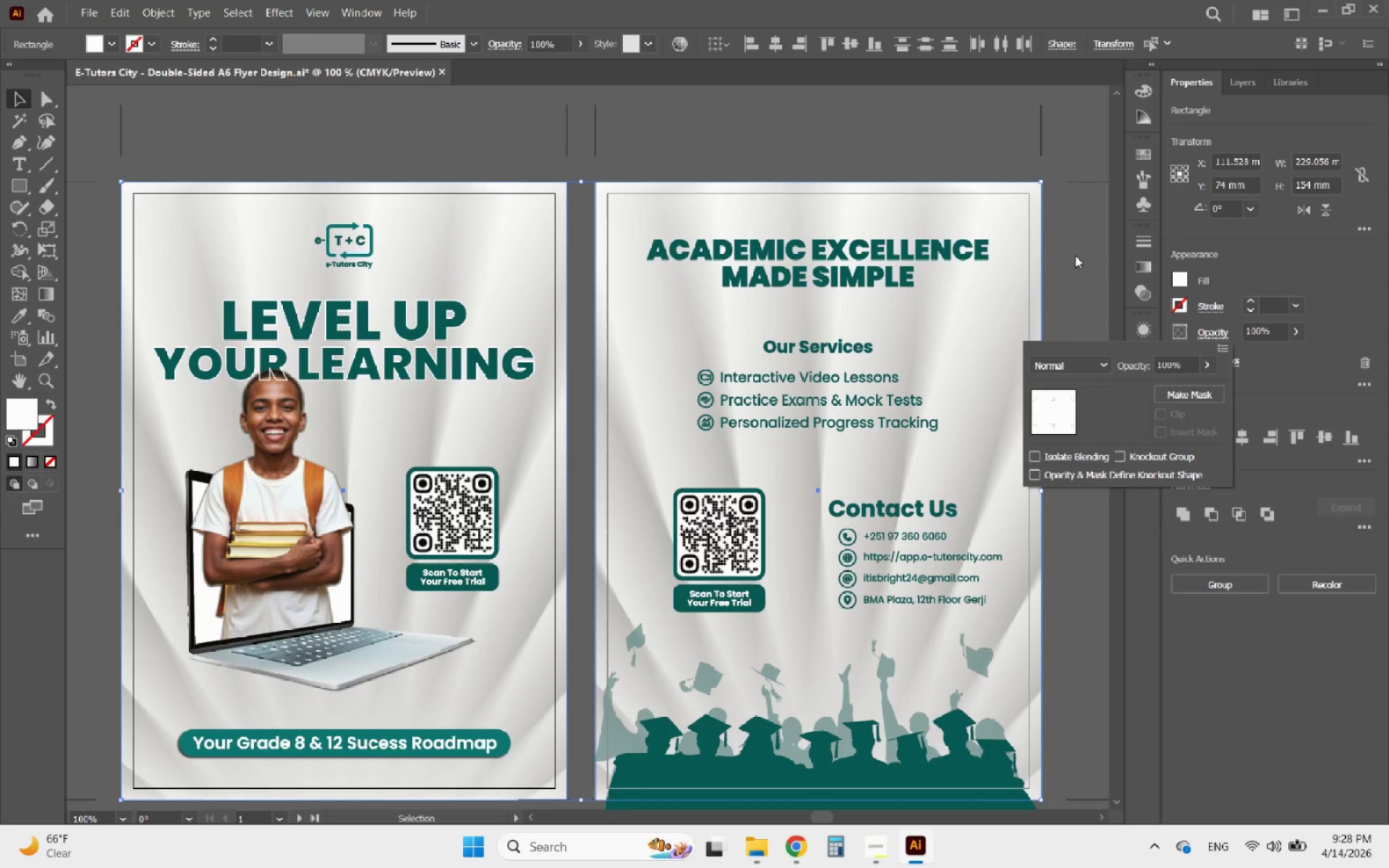 
left_click([1075, 255])
 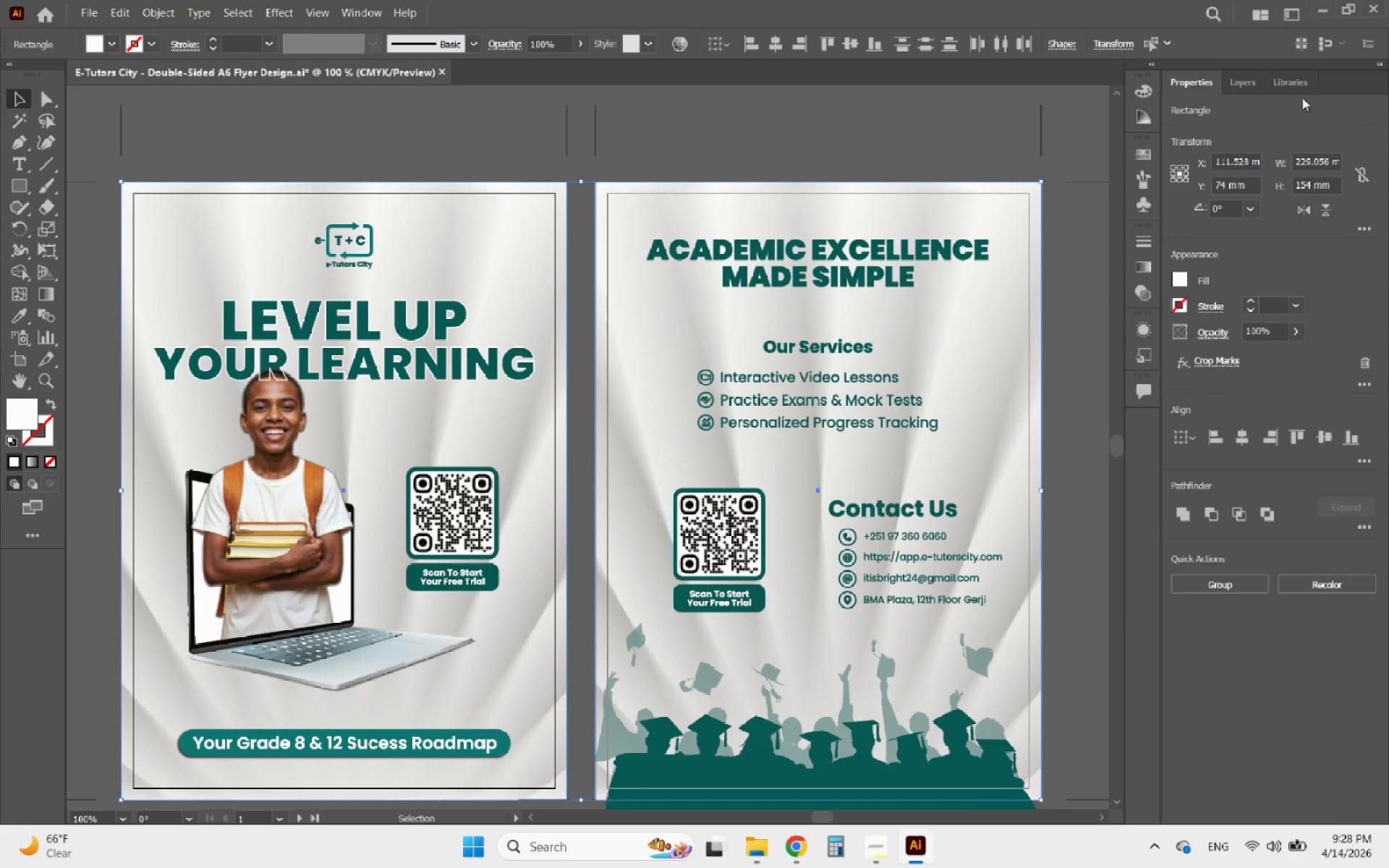 
left_click([1249, 80])
 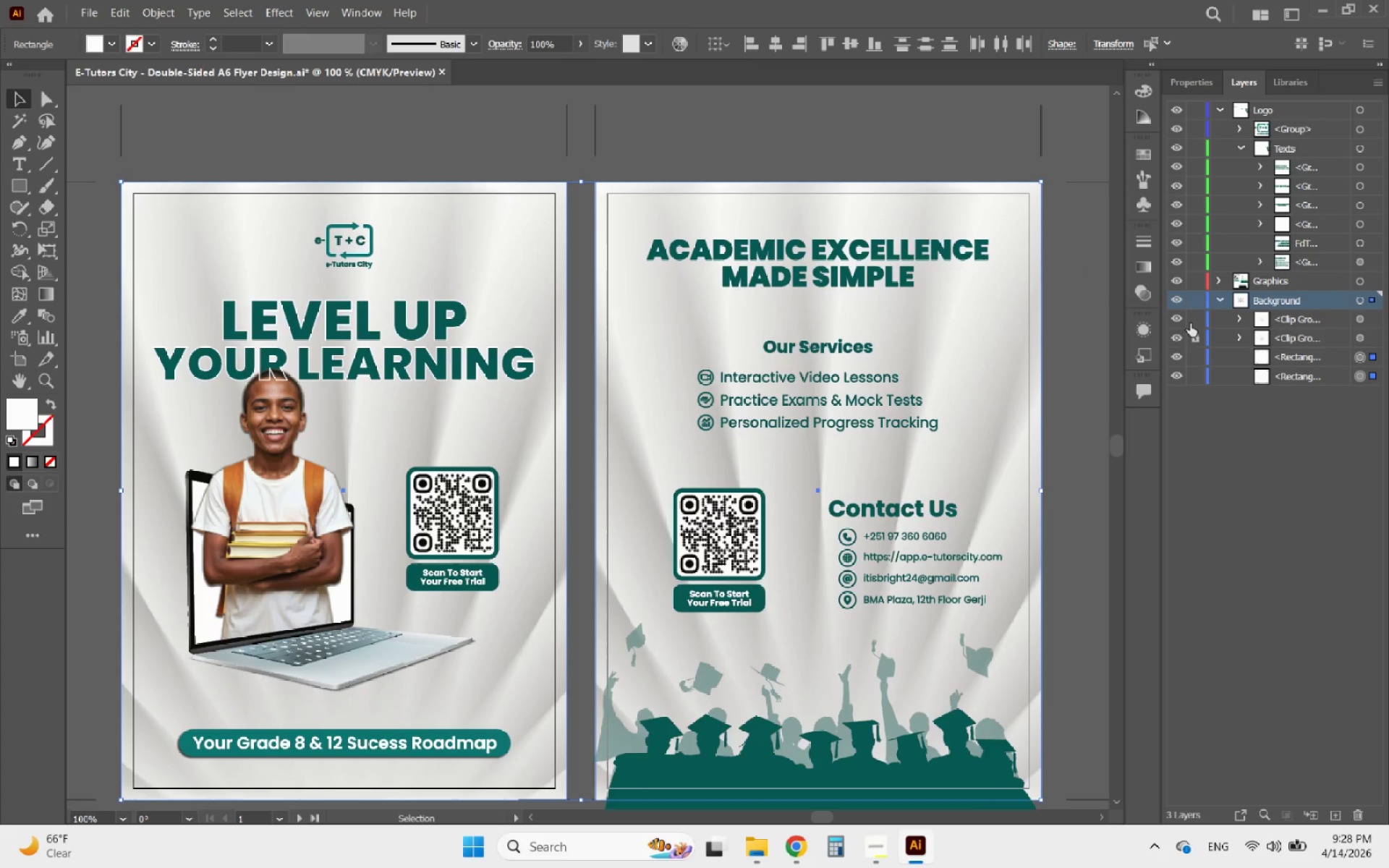 
double_click([1196, 336])
 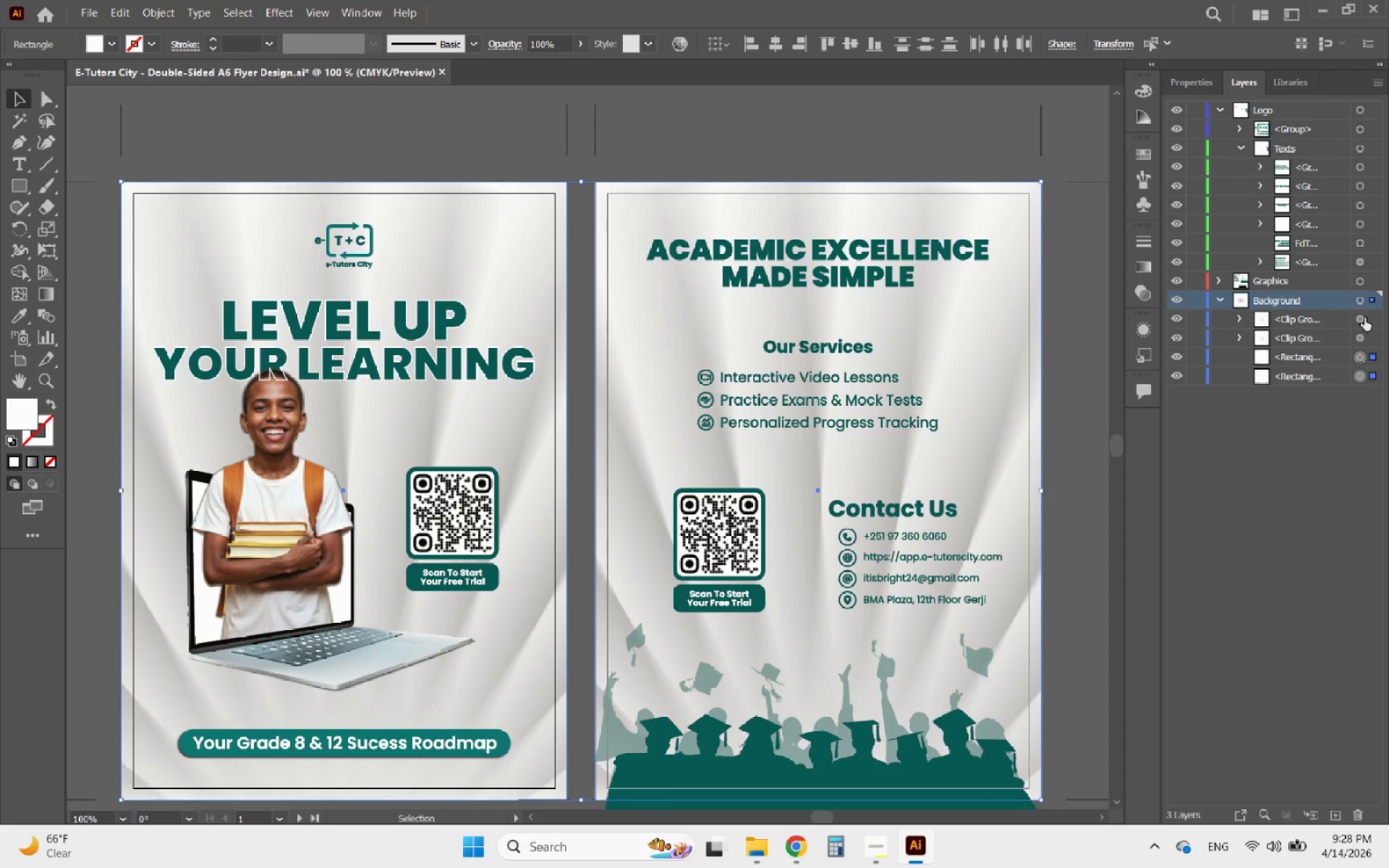 
left_click([1366, 318])
 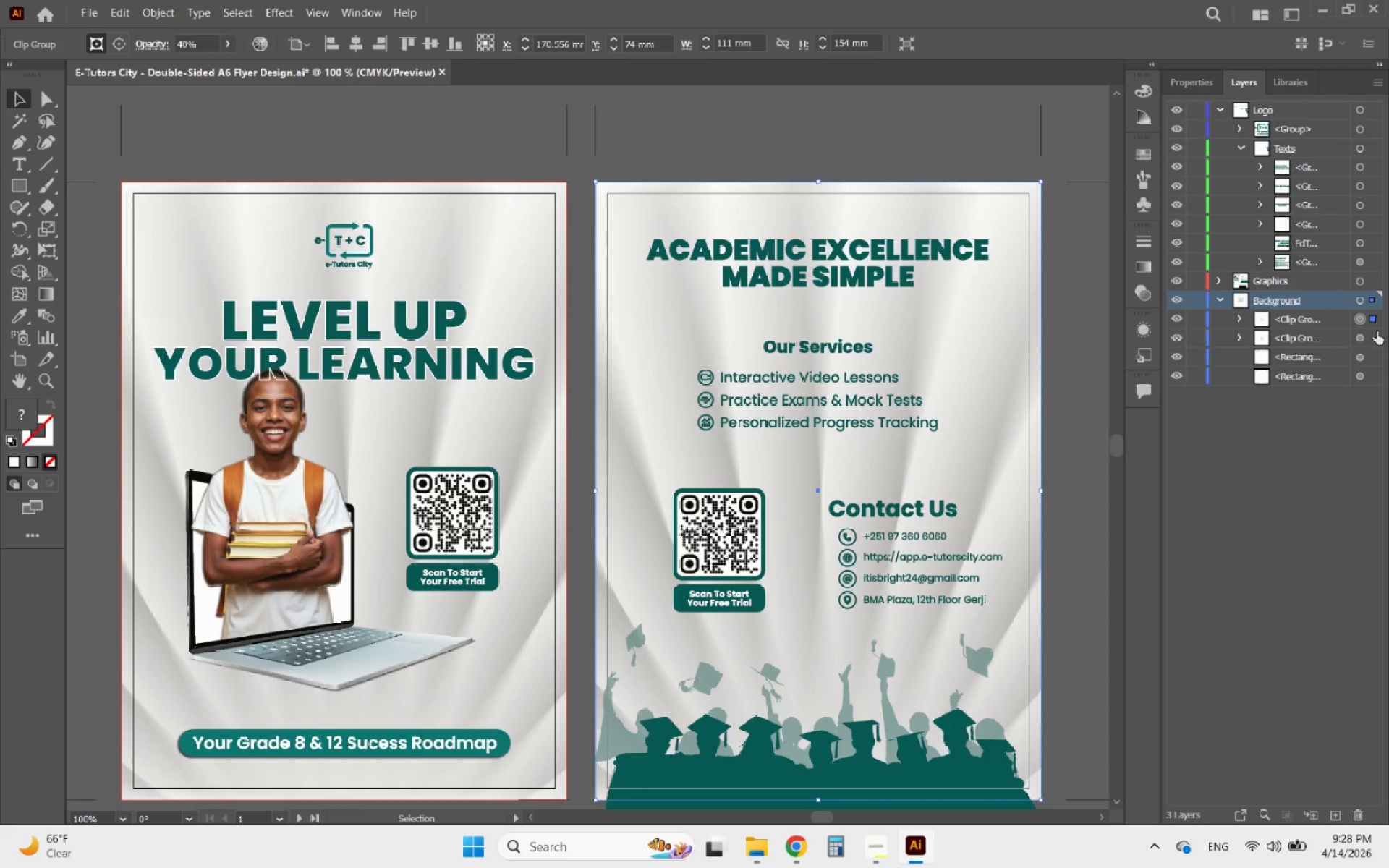 
hold_key(key=ShiftLeft, duration=0.69)
left_click([1375, 335])
 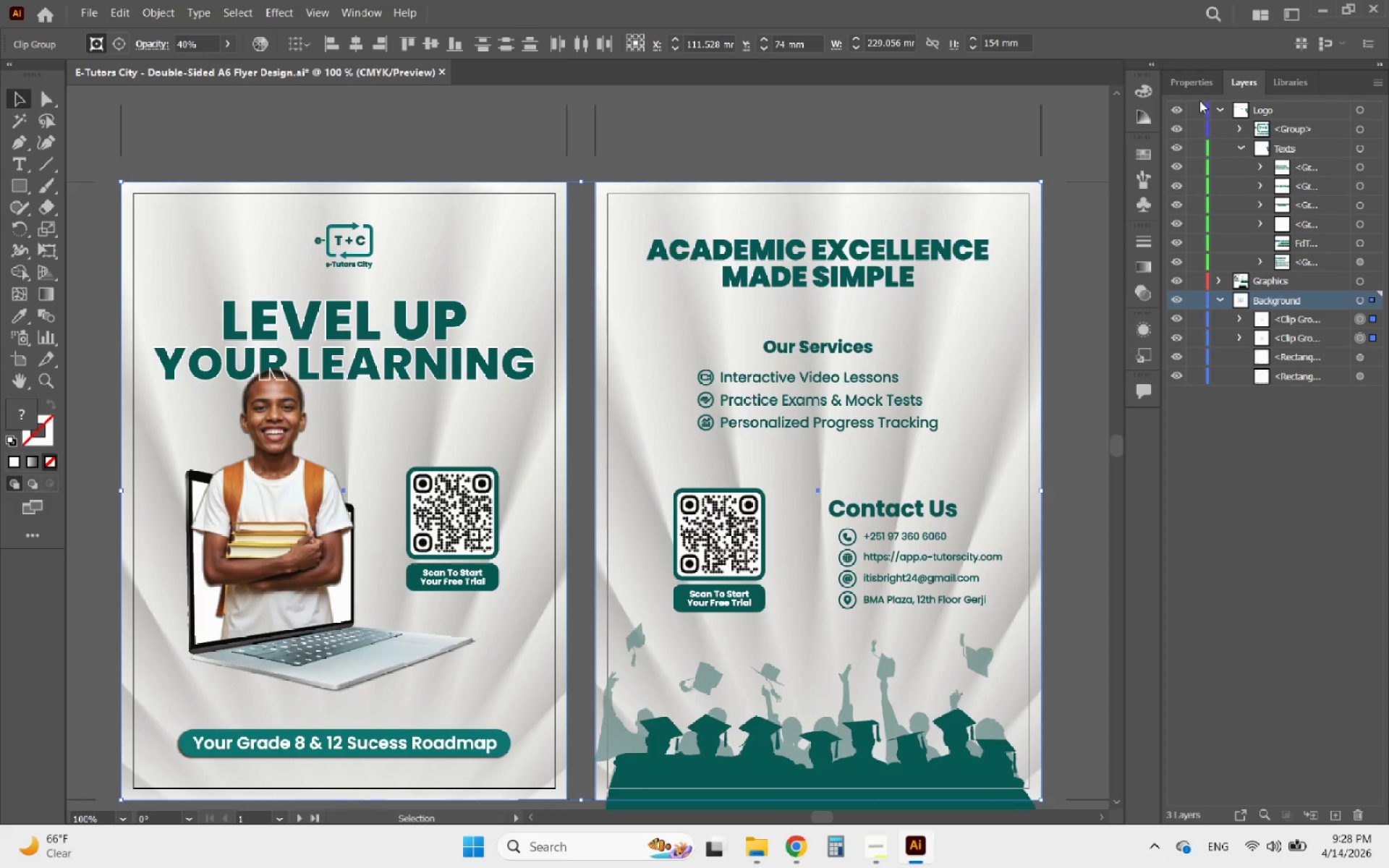 
left_click([1191, 83])
 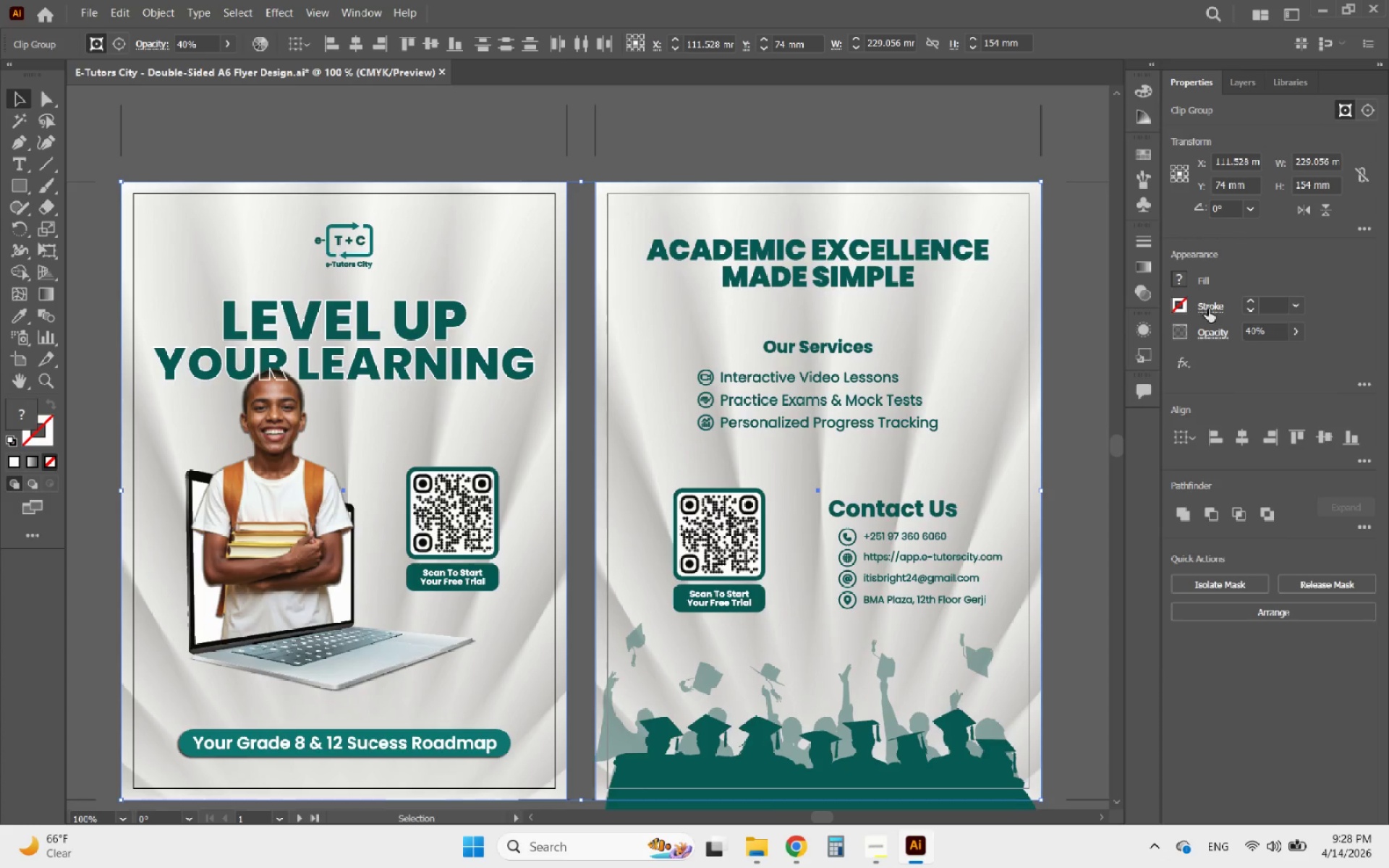 
left_click([1213, 339])
 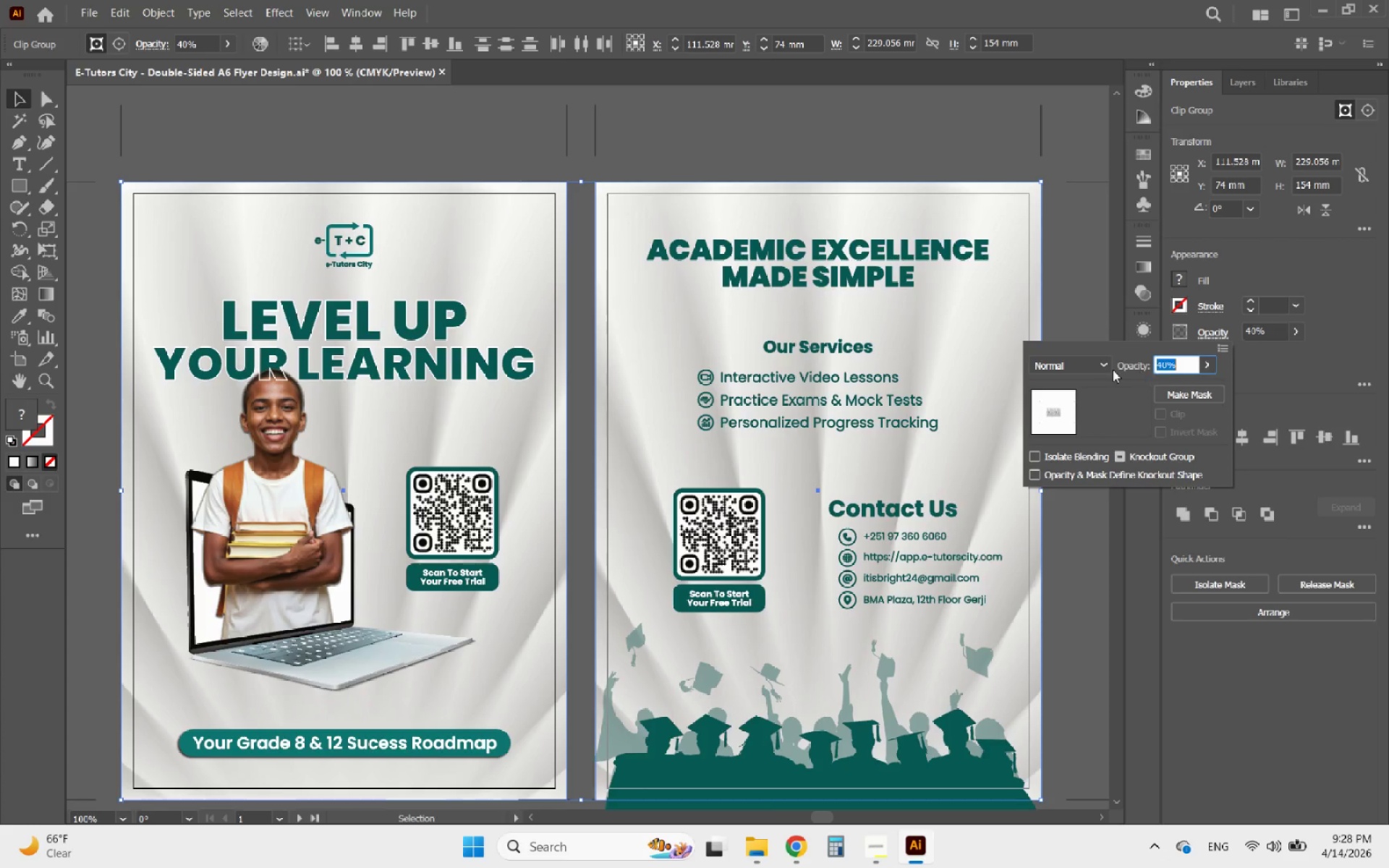 
left_click([1096, 365])
 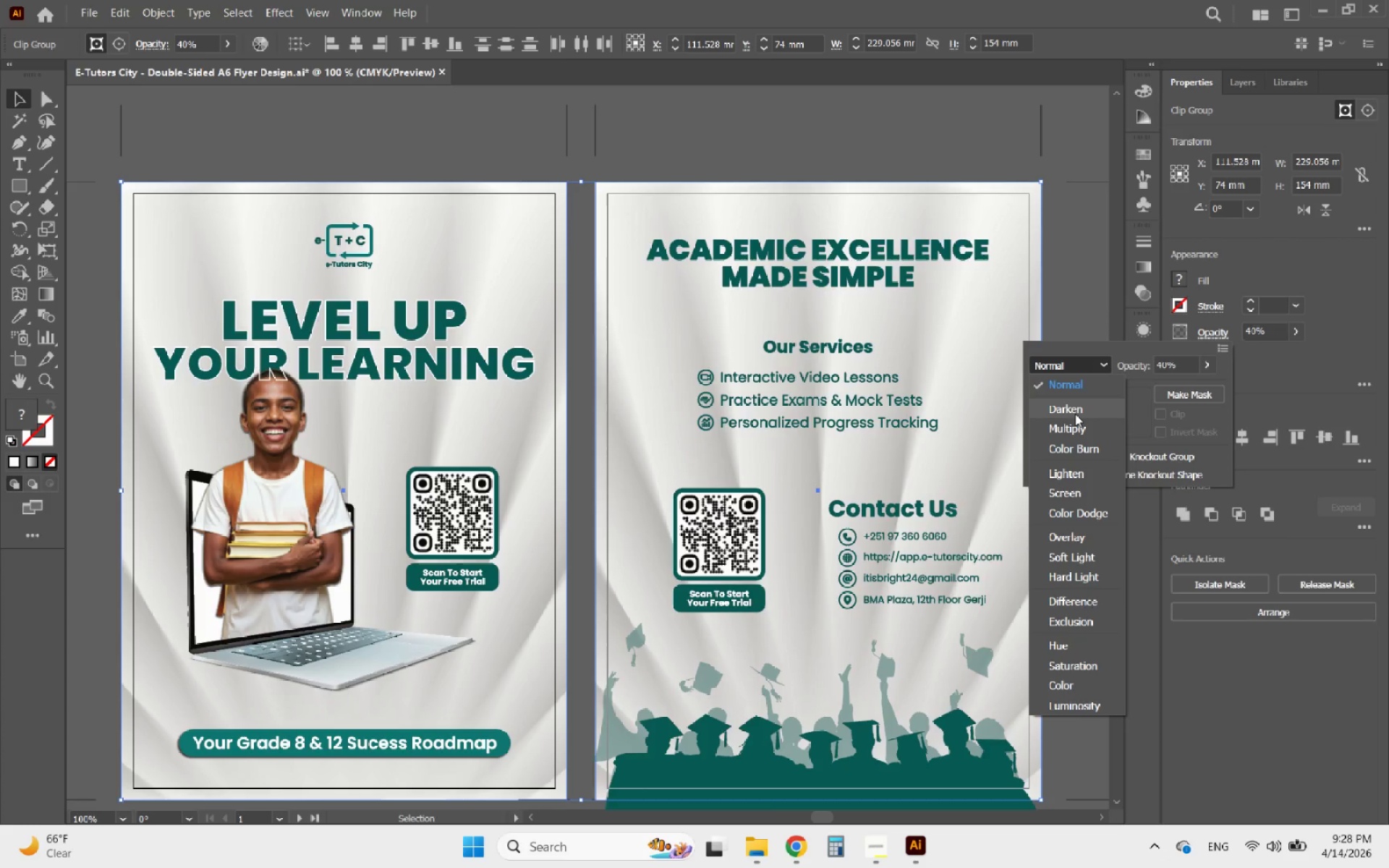 
left_click([1075, 414])
 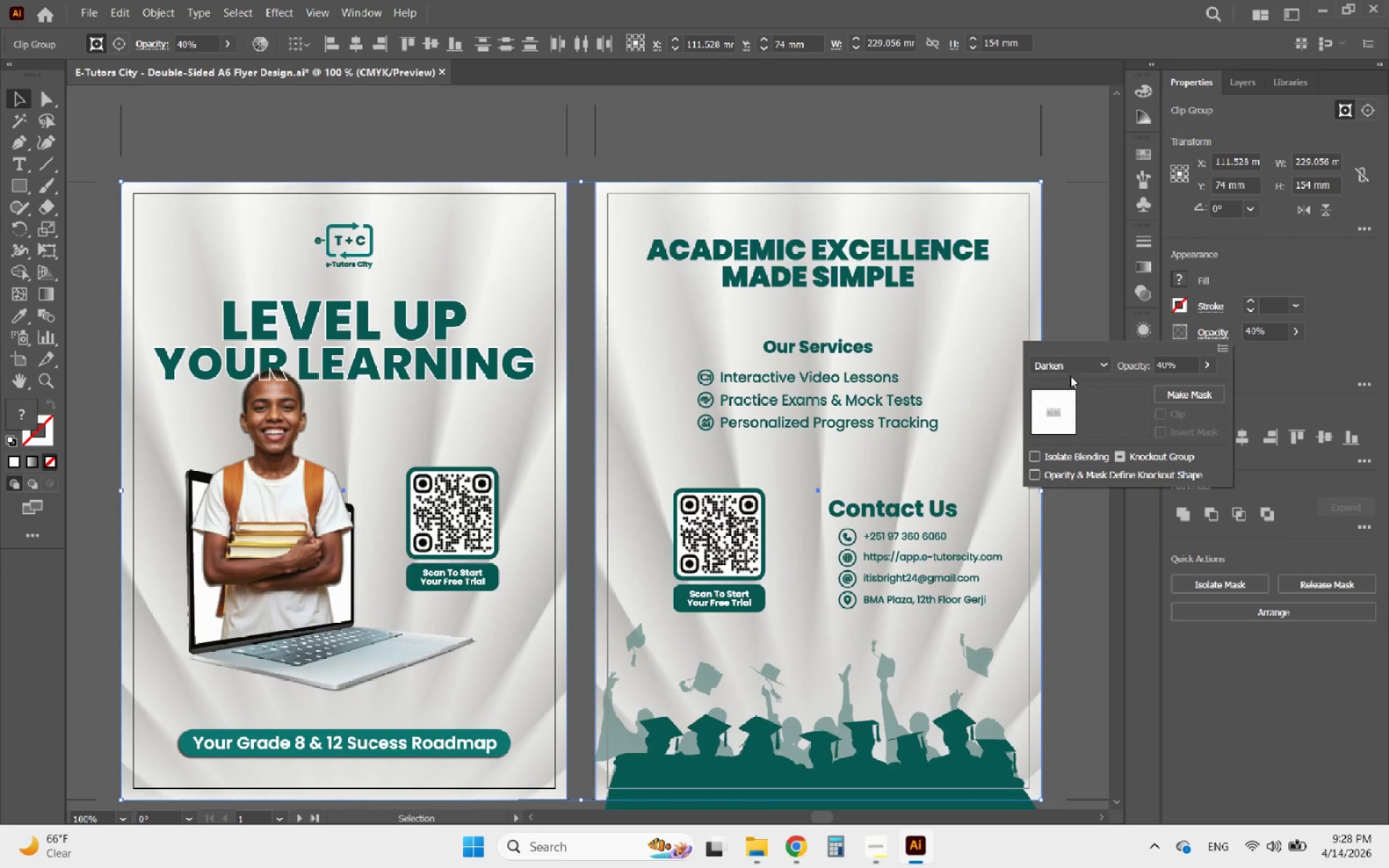 
left_click([1071, 369])
 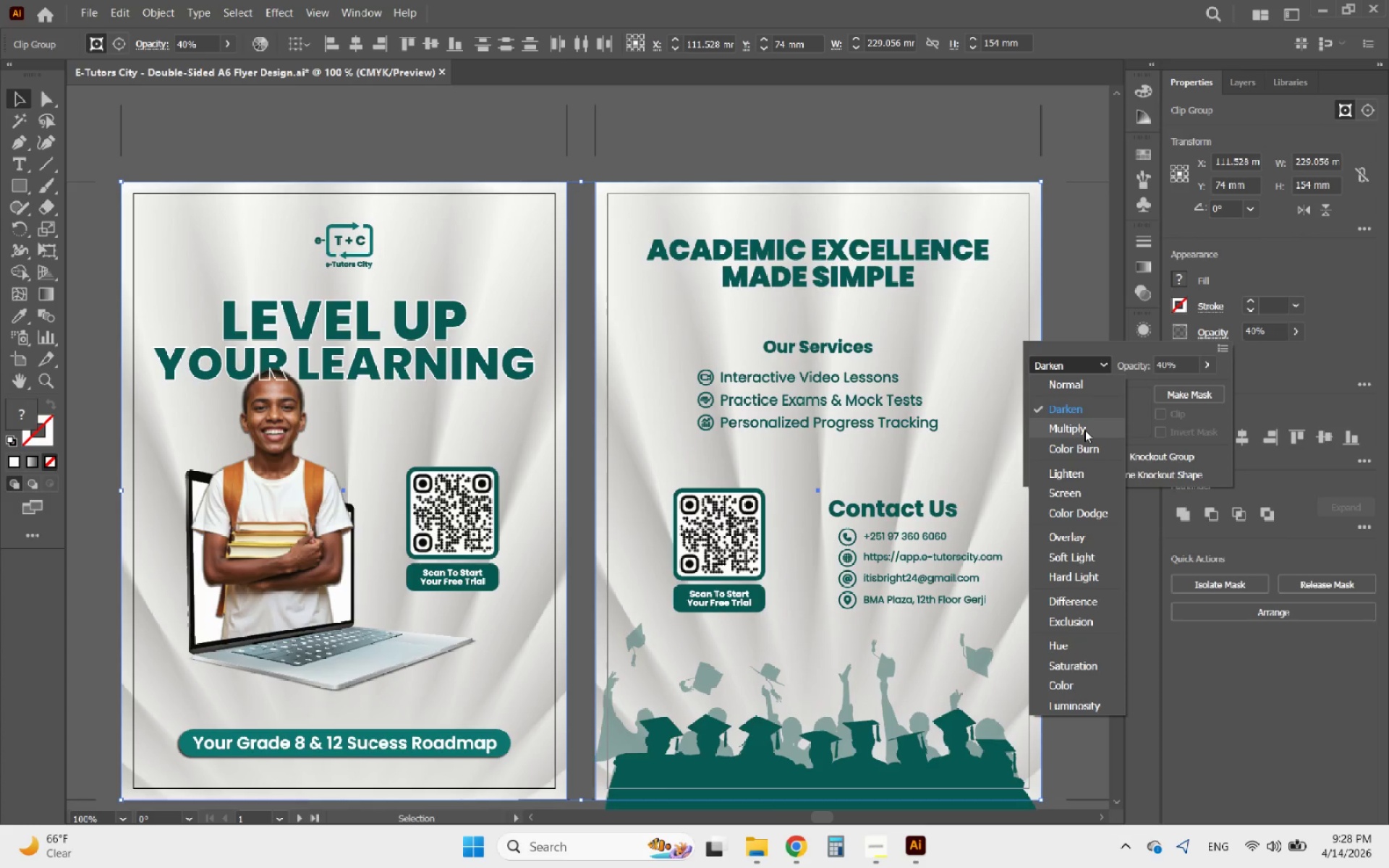 
left_click([1084, 430])
 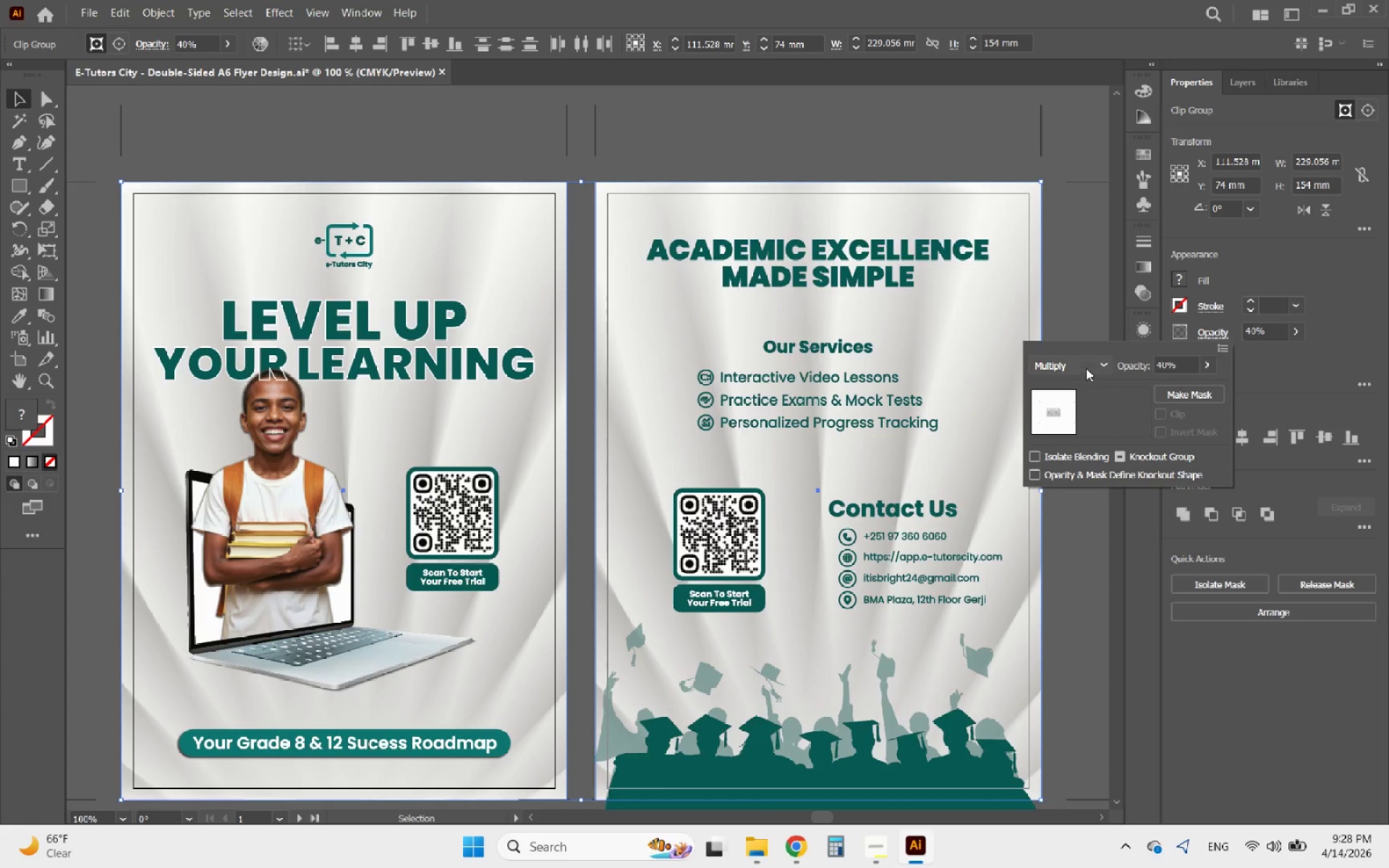 
left_click([1089, 363])
 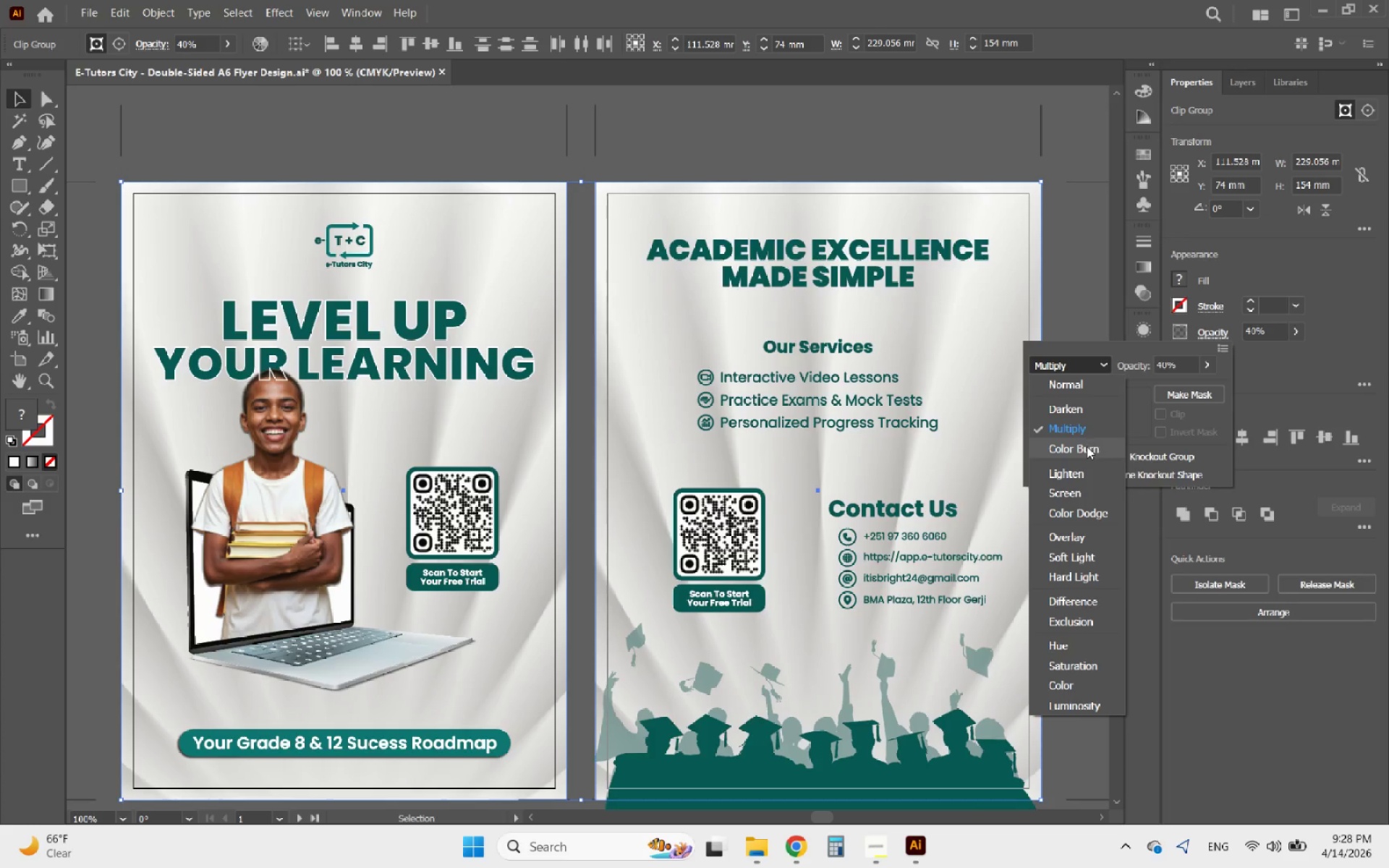 
left_click([1087, 446])
 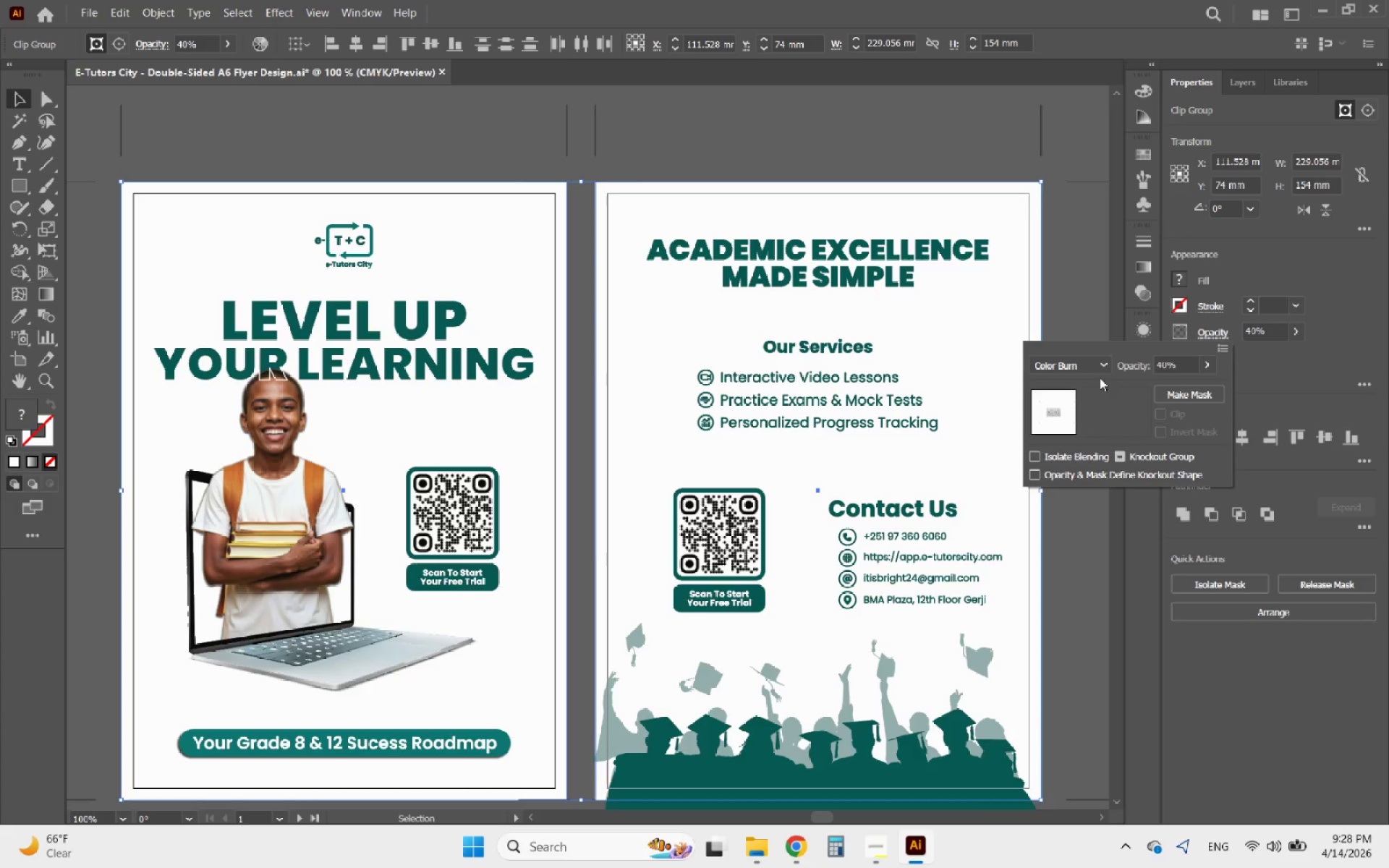 
left_click([1103, 359])
 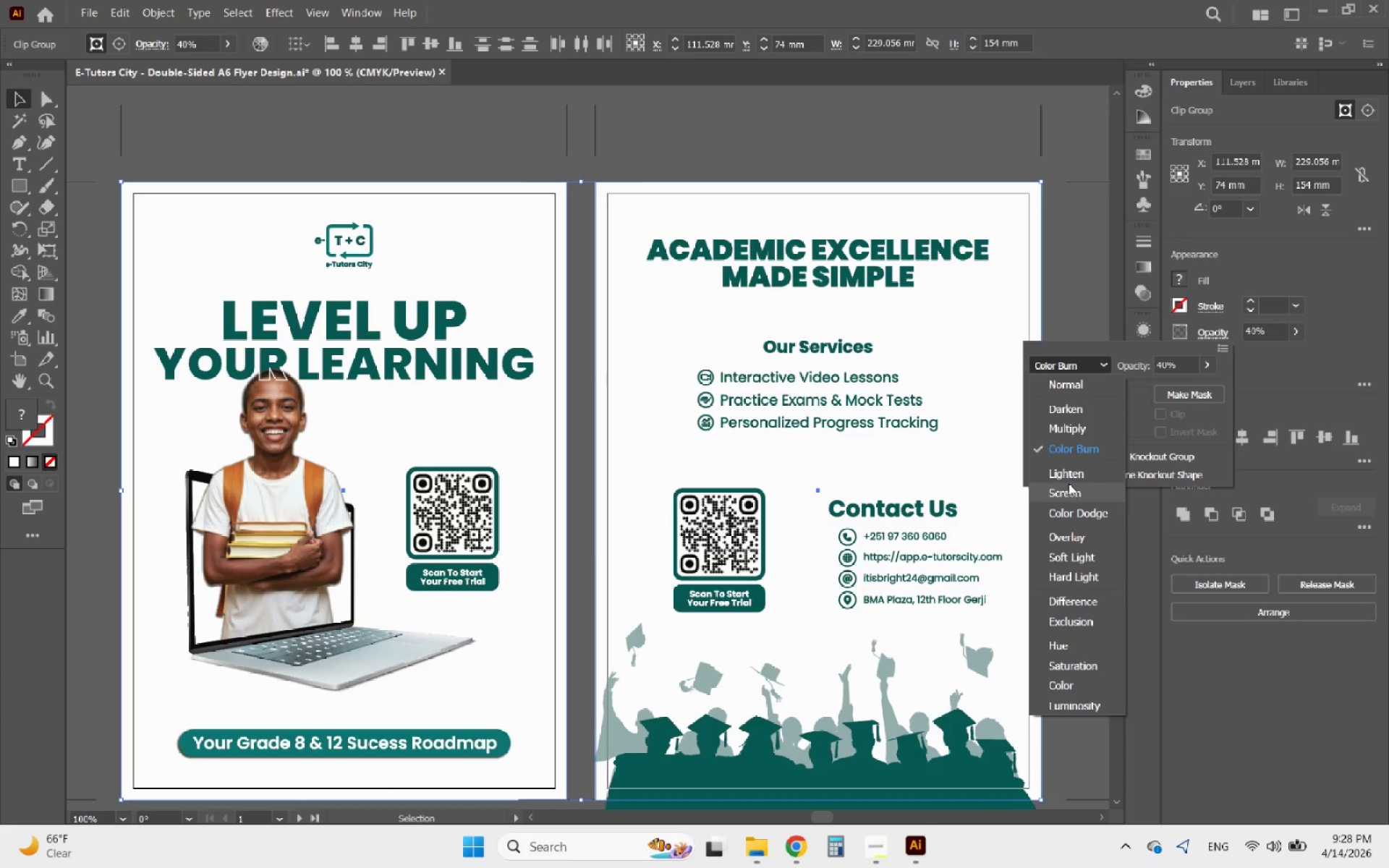 
left_click([1066, 475])
 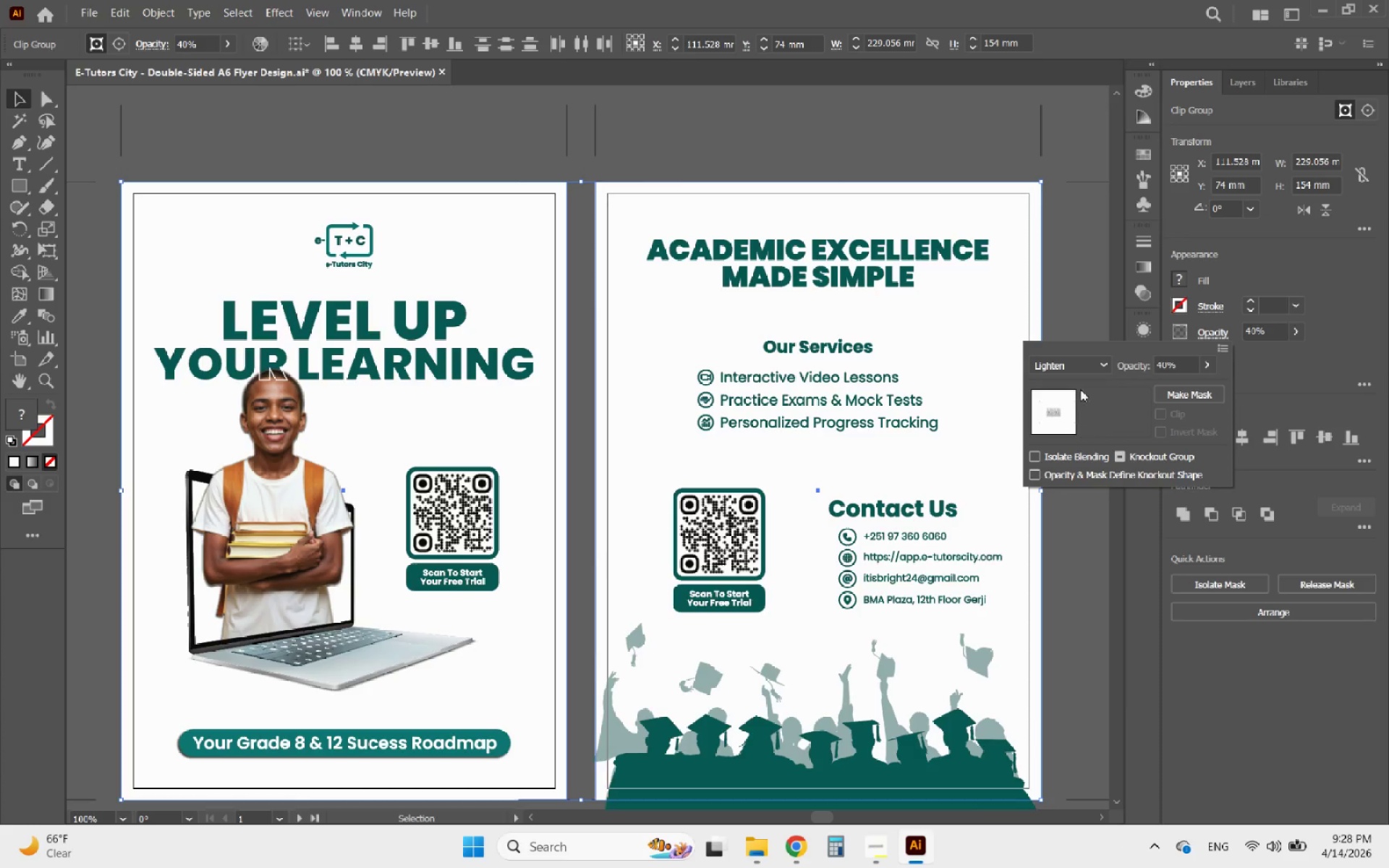 
left_click([1082, 369])
 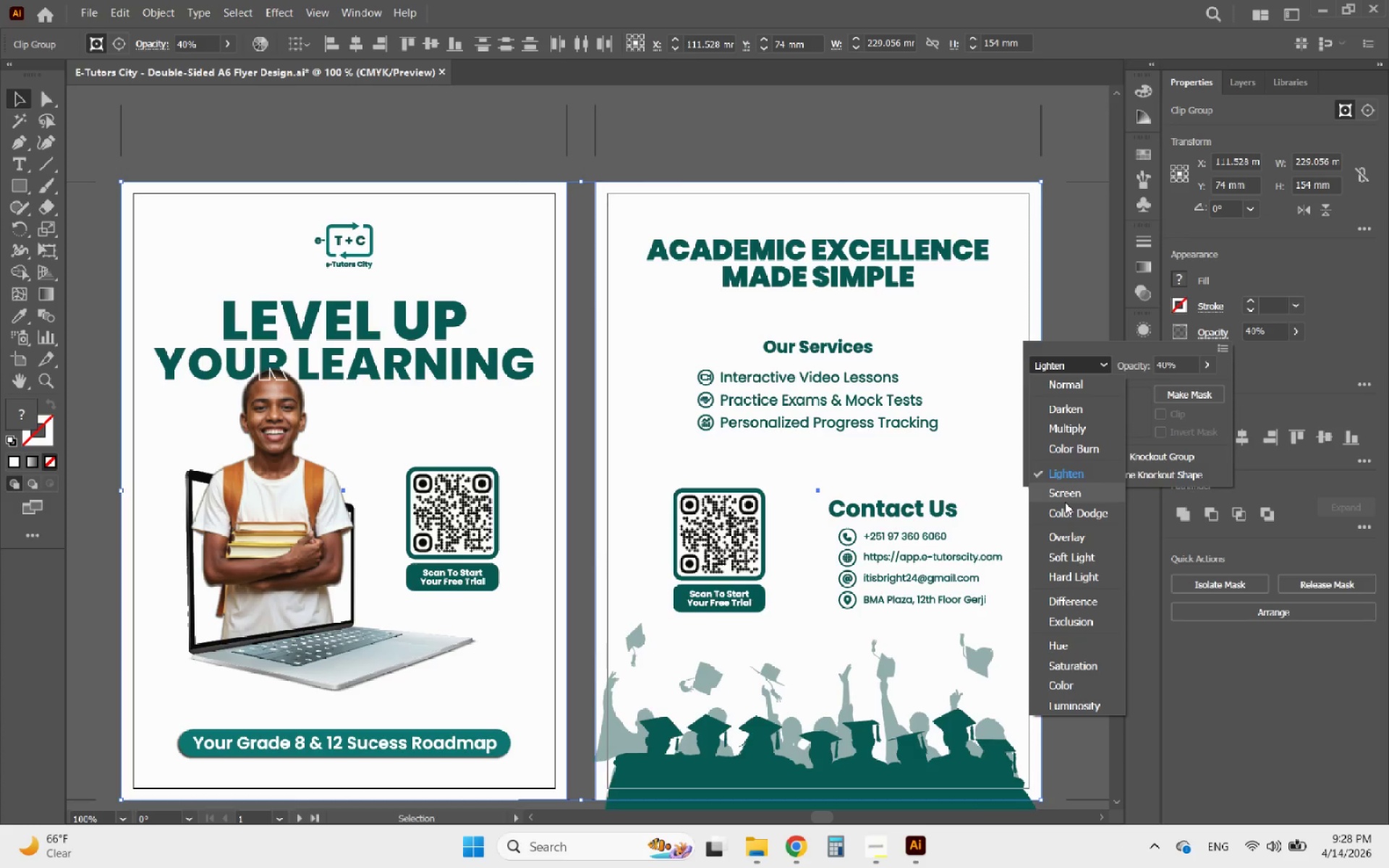 
left_click([1060, 493])
 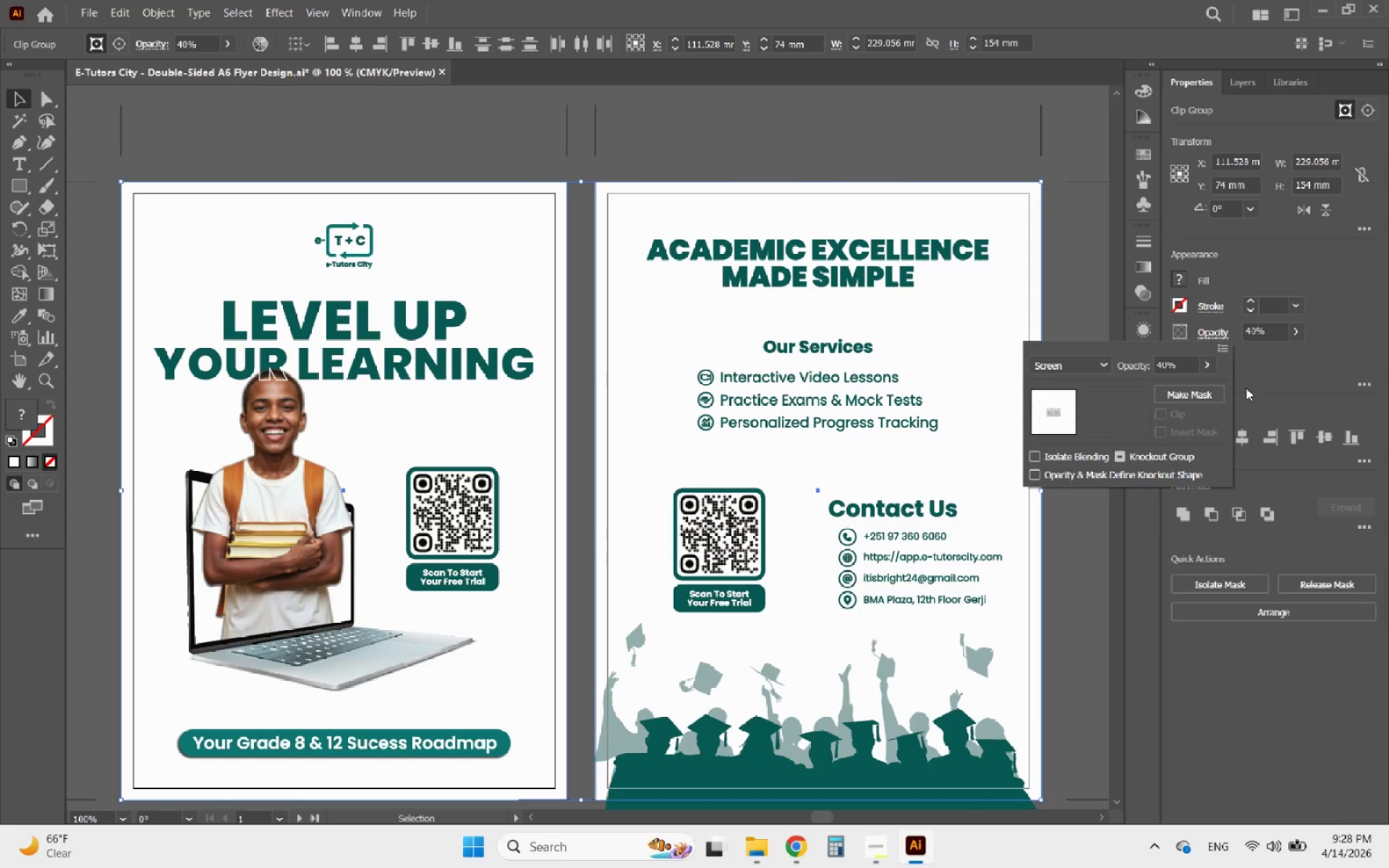 
left_click([1266, 364])
 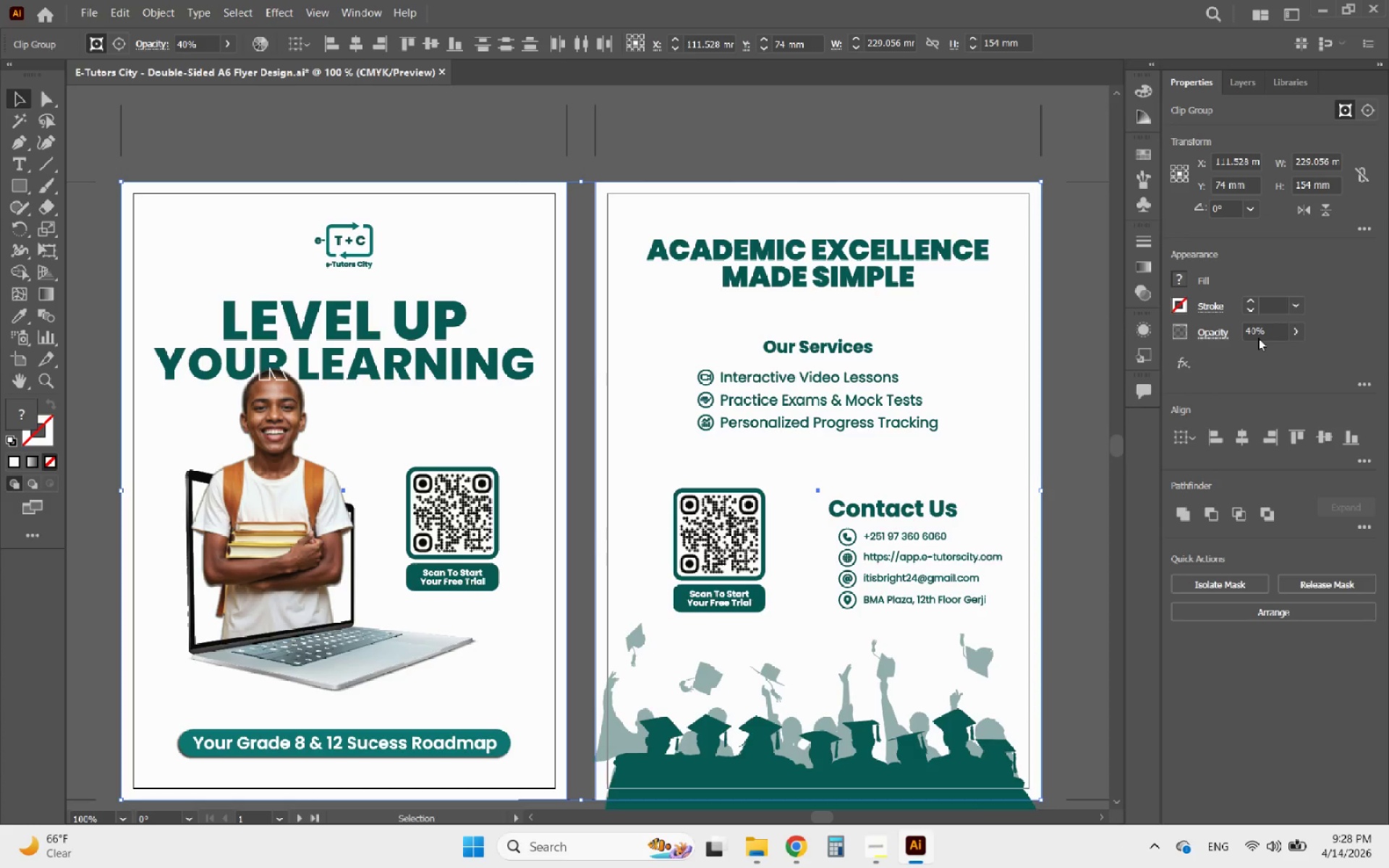 
scroll: coordinate [1260, 331], scroll_direction: up, amount: 11.0
 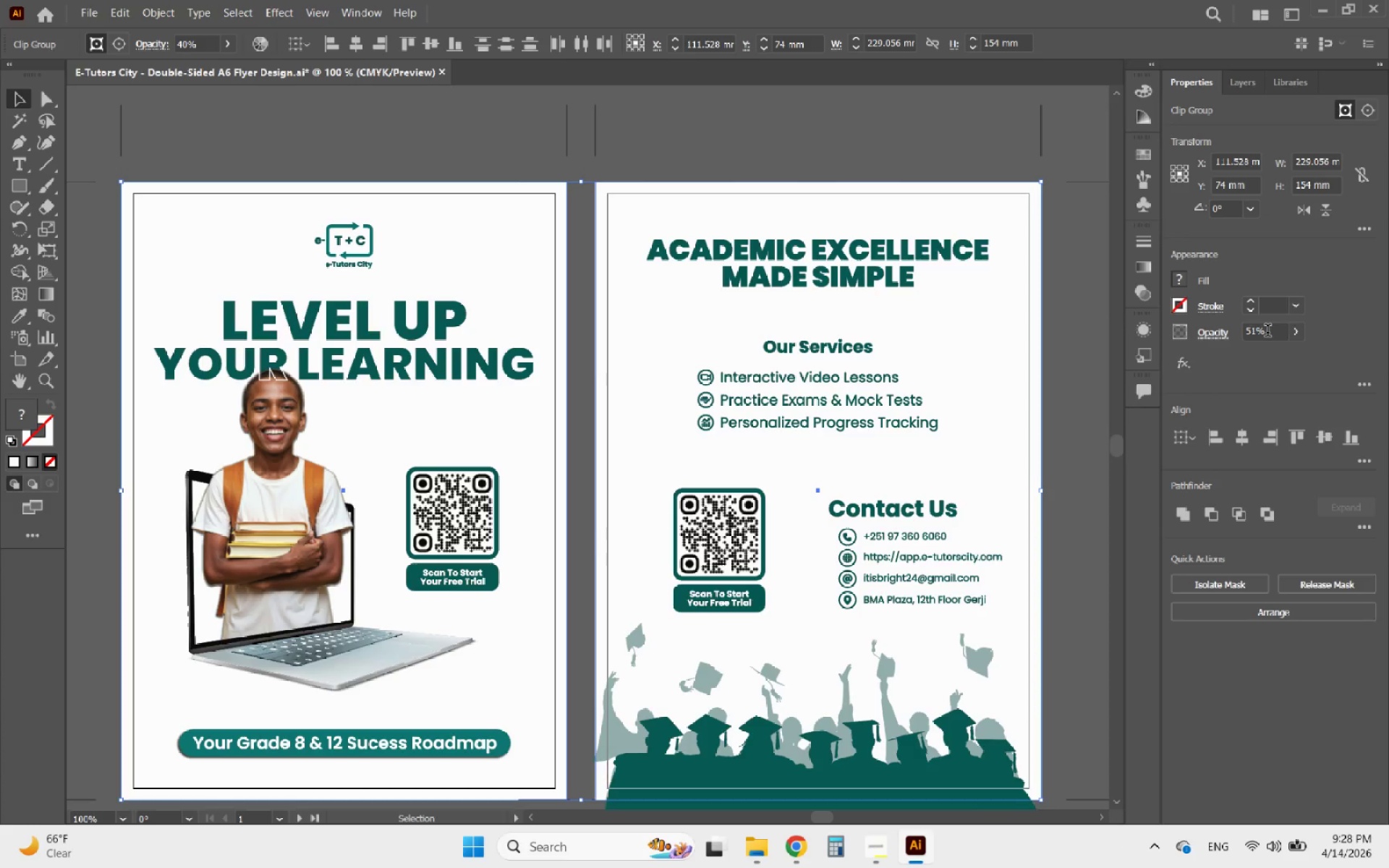 
left_click_drag(start_coordinate=[1267, 332], to_coordinate=[1212, 339])
 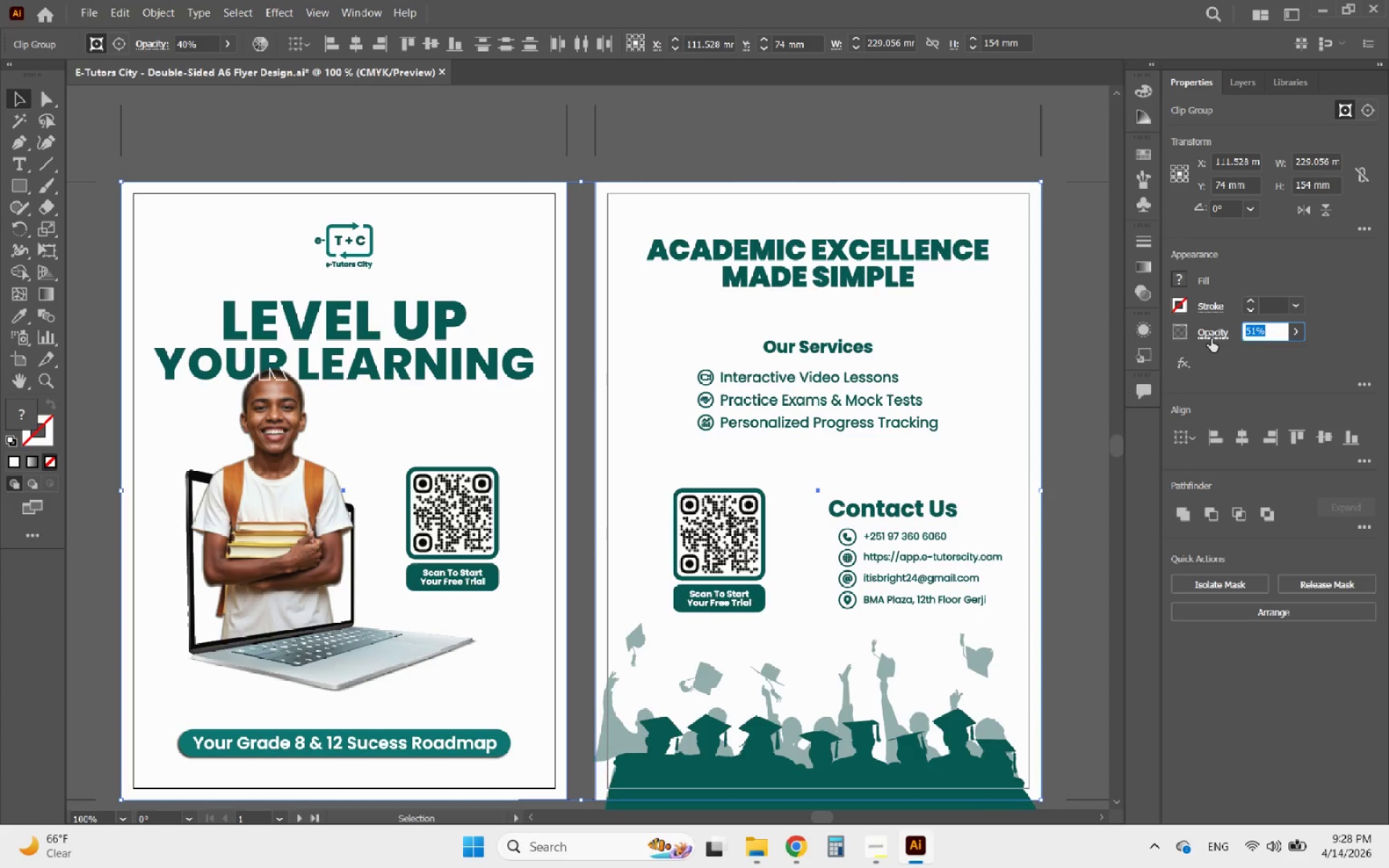 
type(100)
 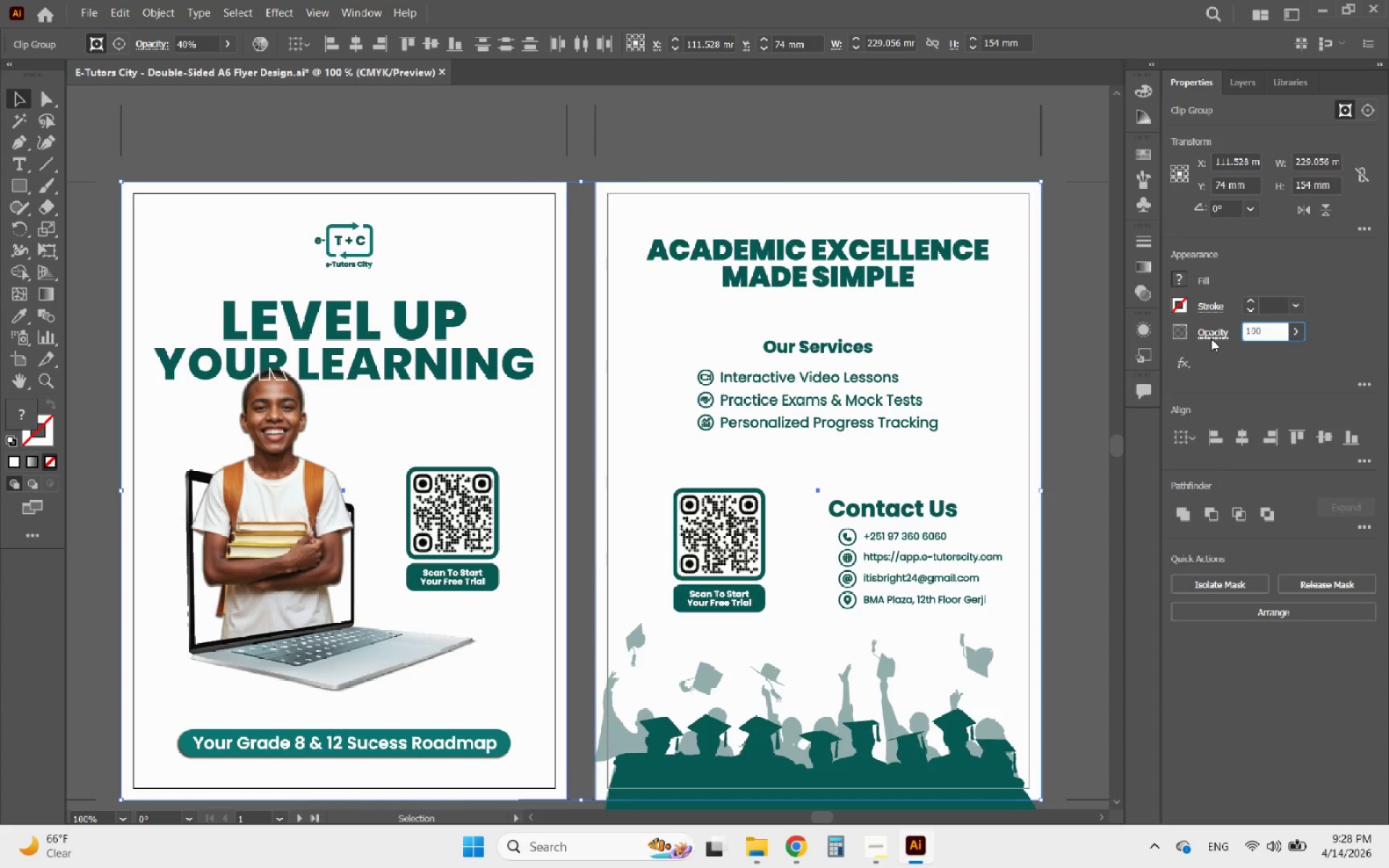 
key(Enter)
 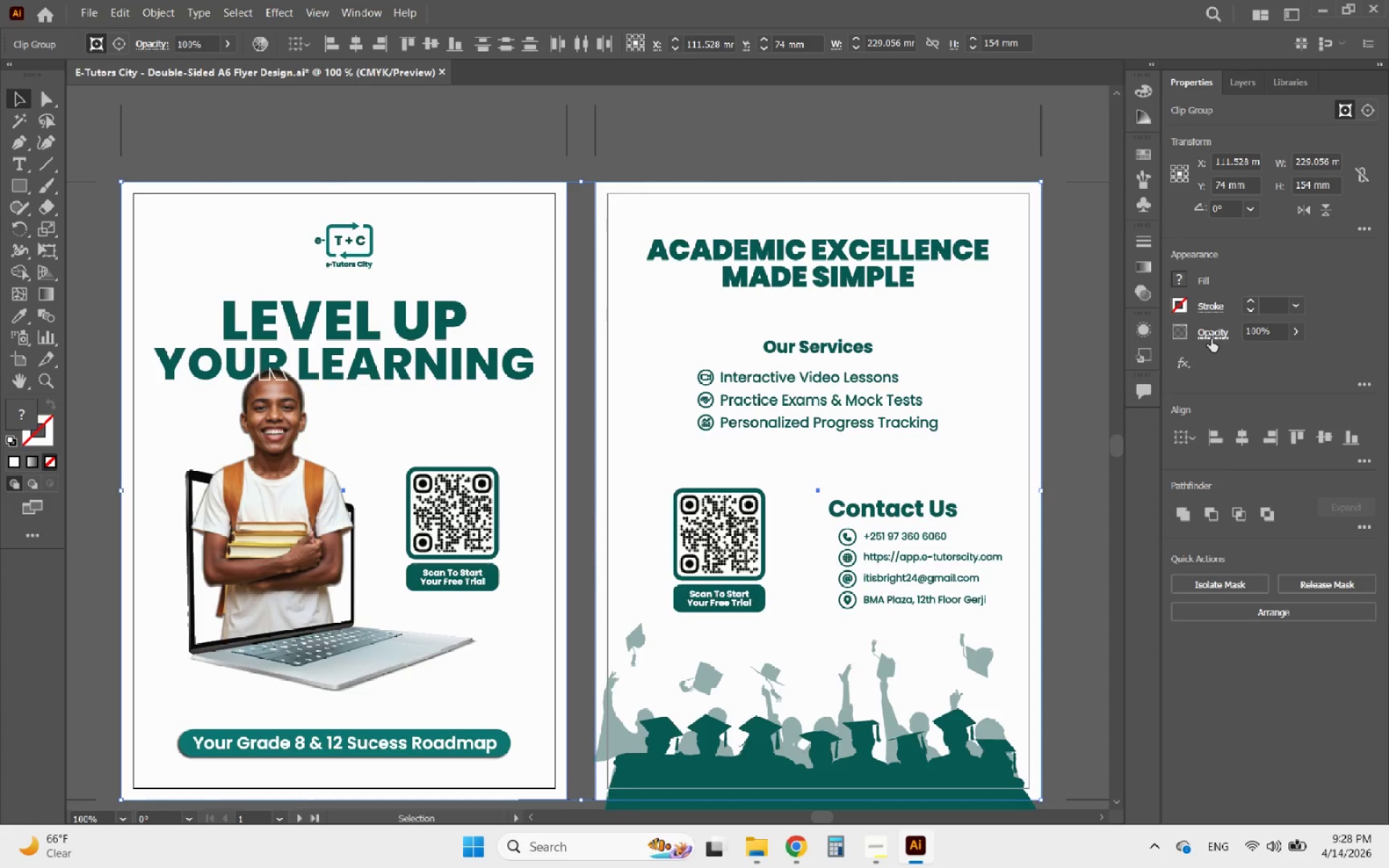 
left_click([1210, 340])
 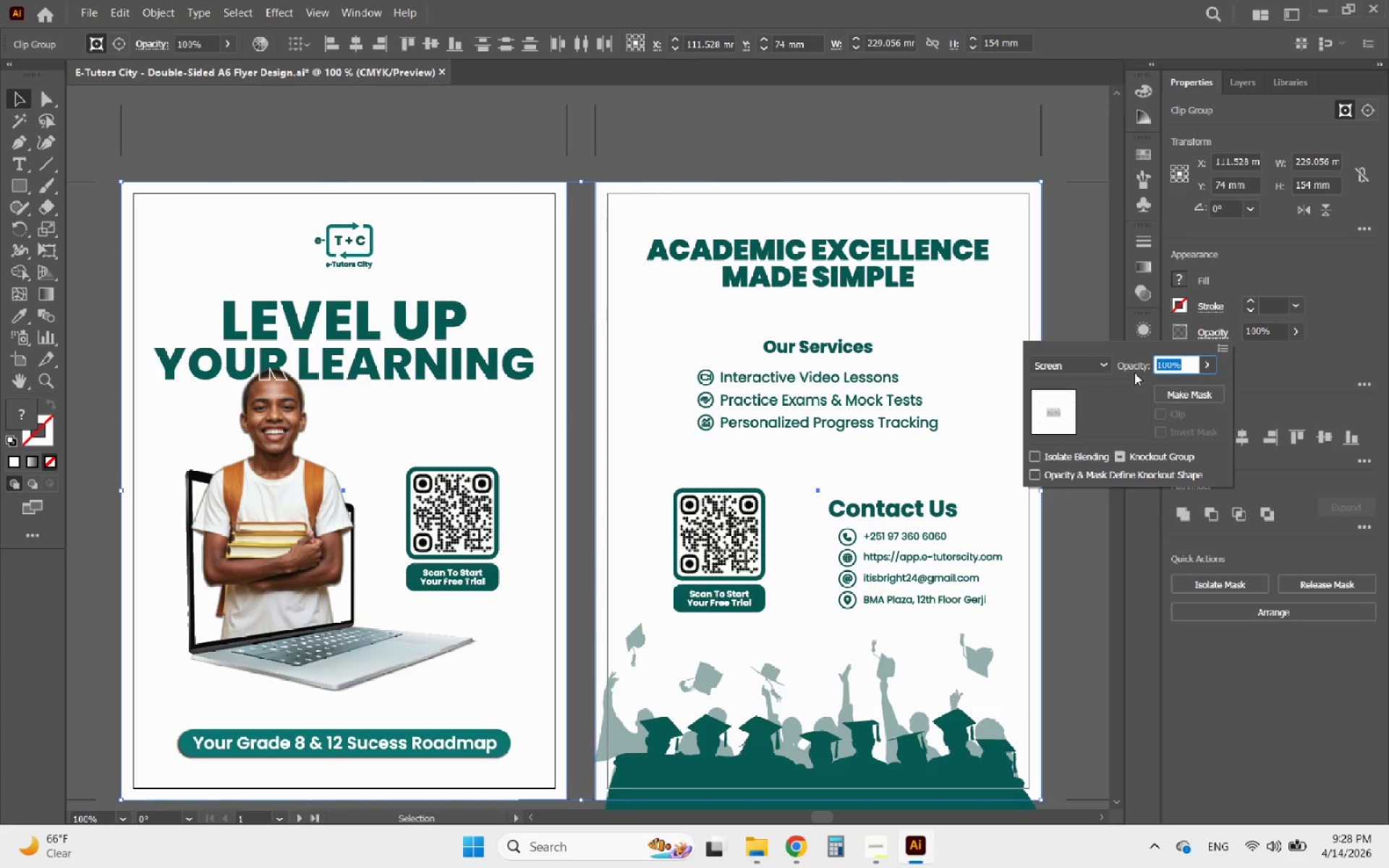 
left_click([1092, 365])
 